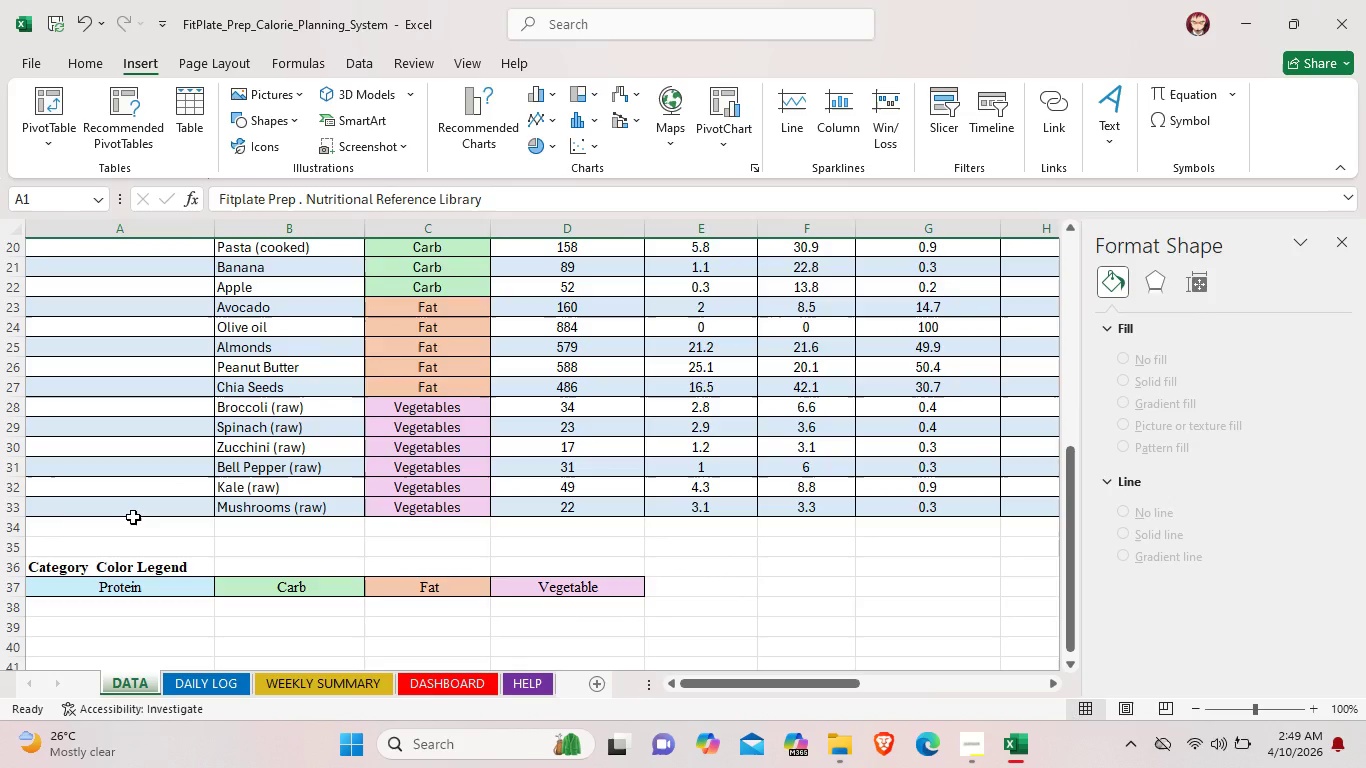 
left_click_drag(start_coordinate=[133, 517], to_coordinate=[180, 496])
 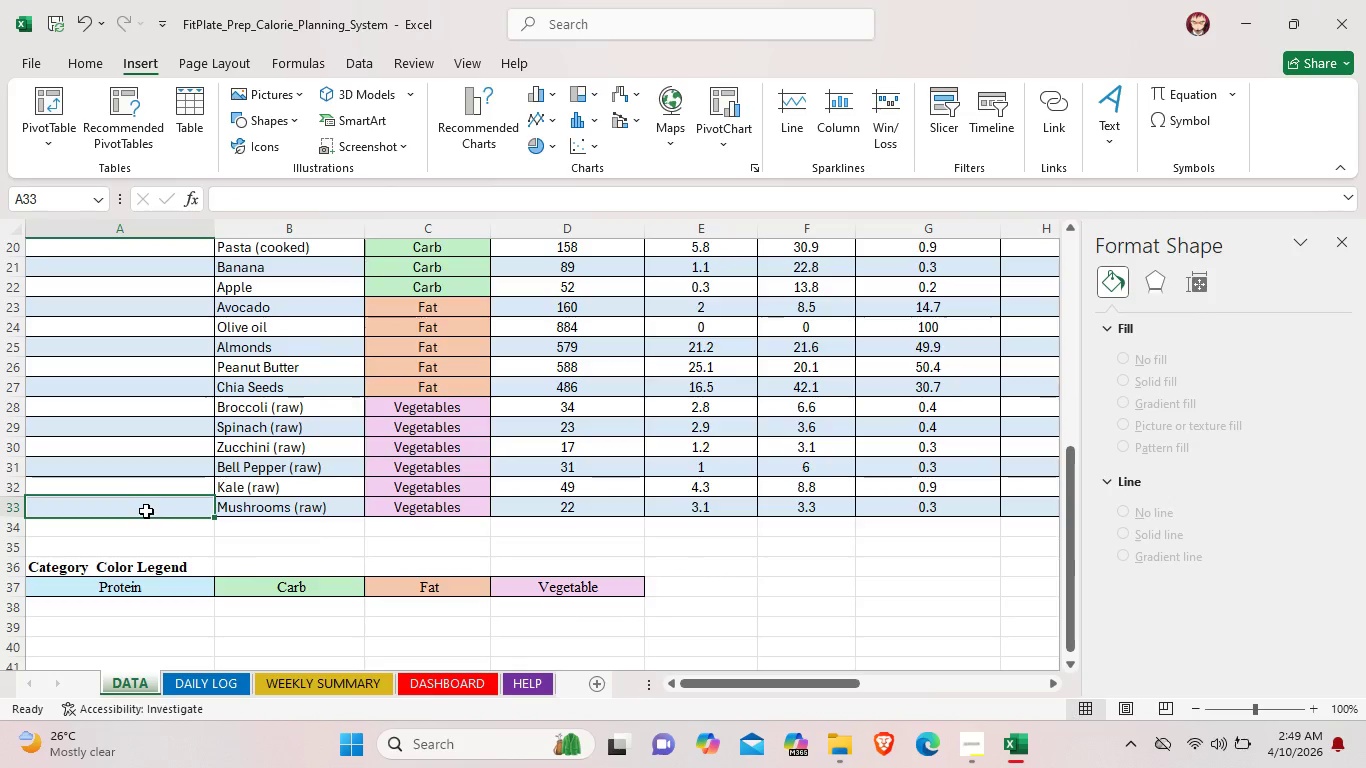 
left_click([146, 511])
 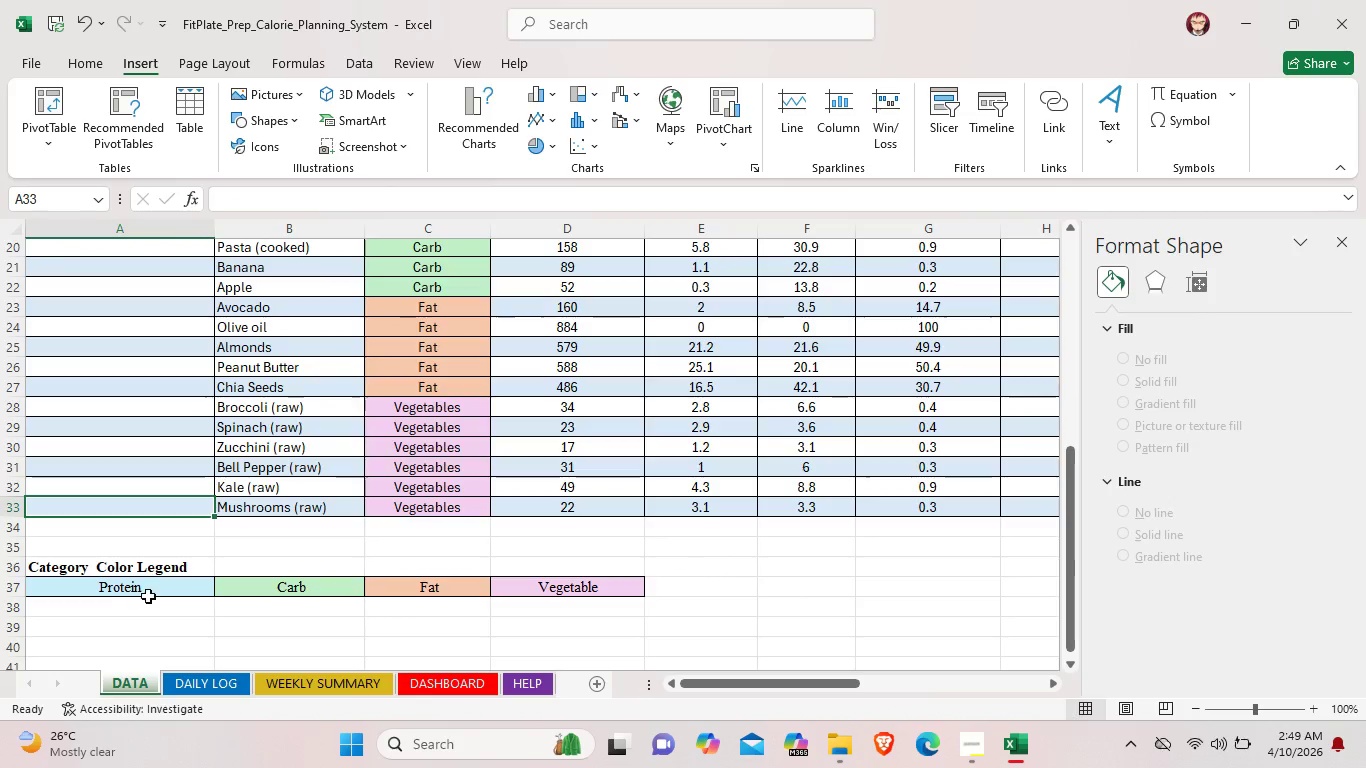 
wait(8.28)
 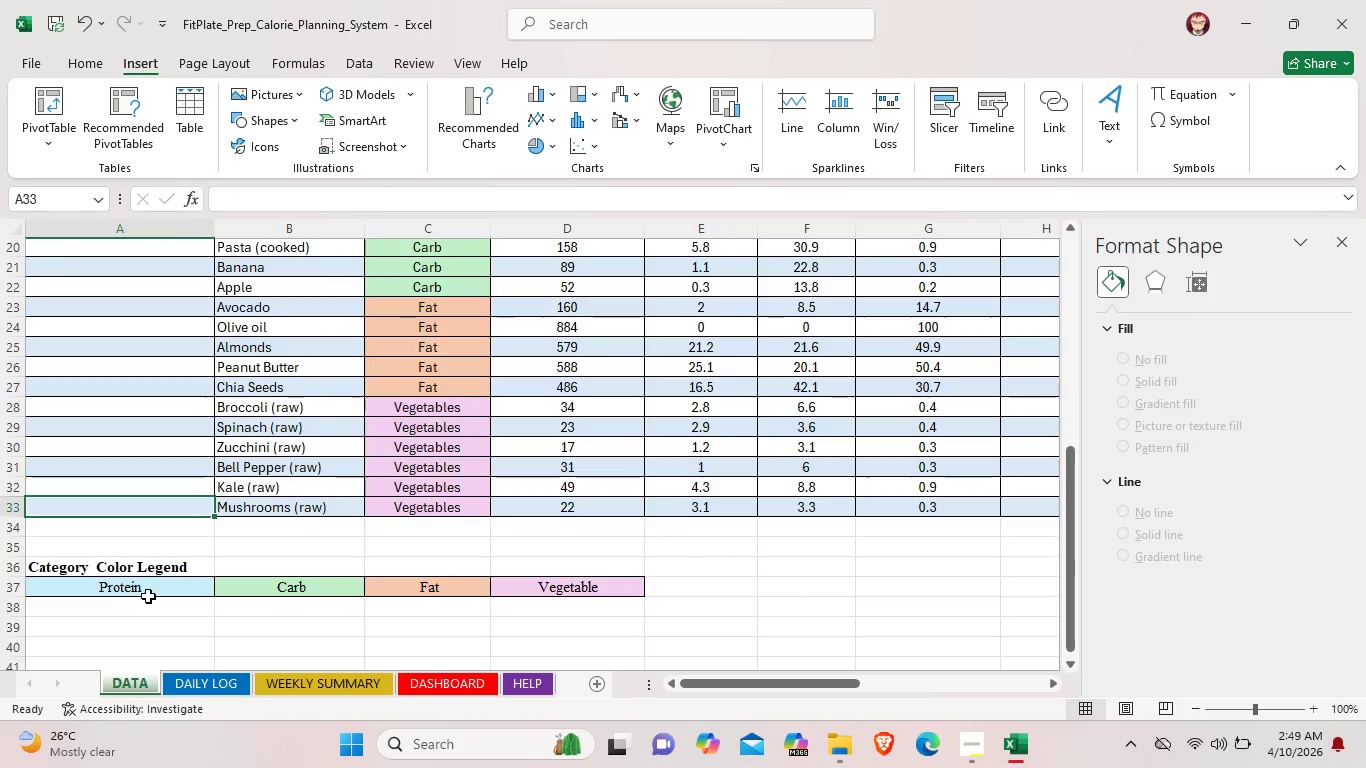 
scroll: coordinate [169, 581], scroll_direction: up, amount: 8.0
 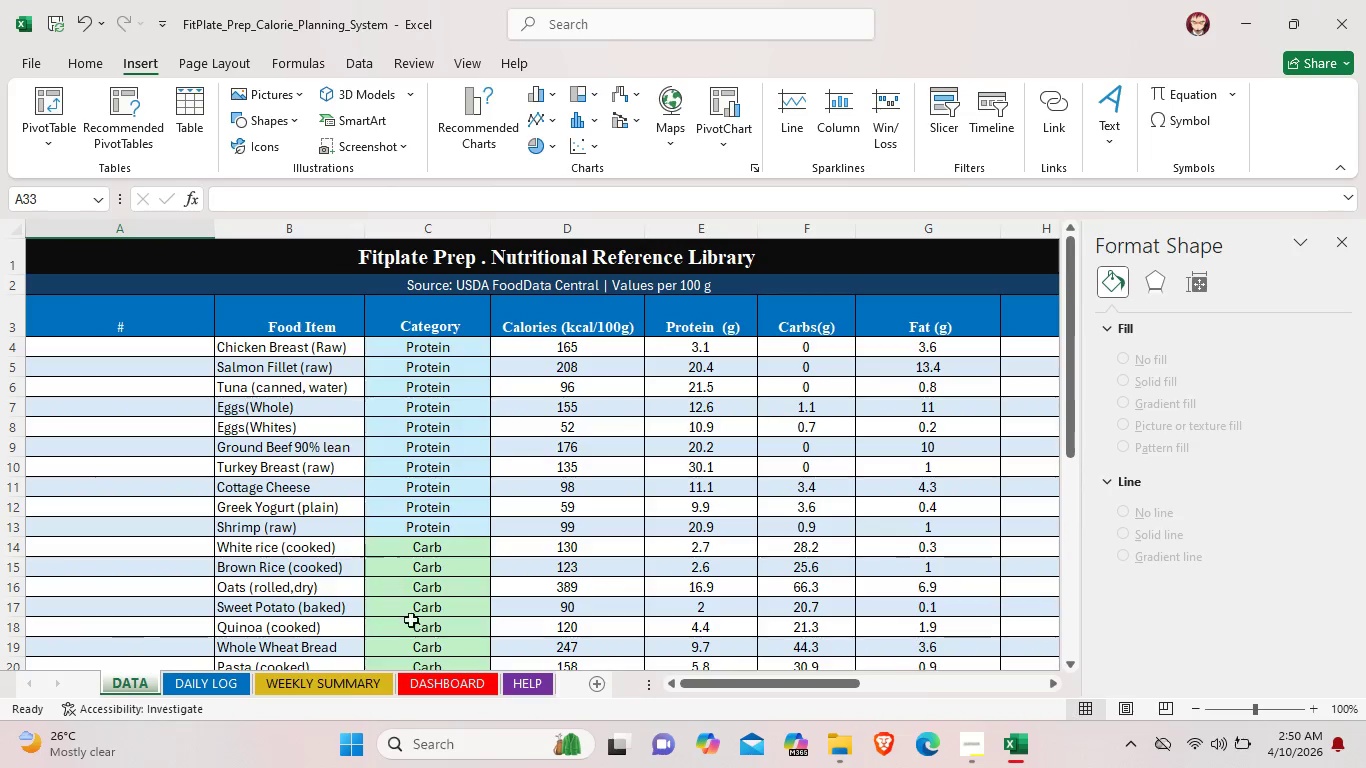 
left_click_drag(start_coordinate=[739, 682], to_coordinate=[881, 690])
 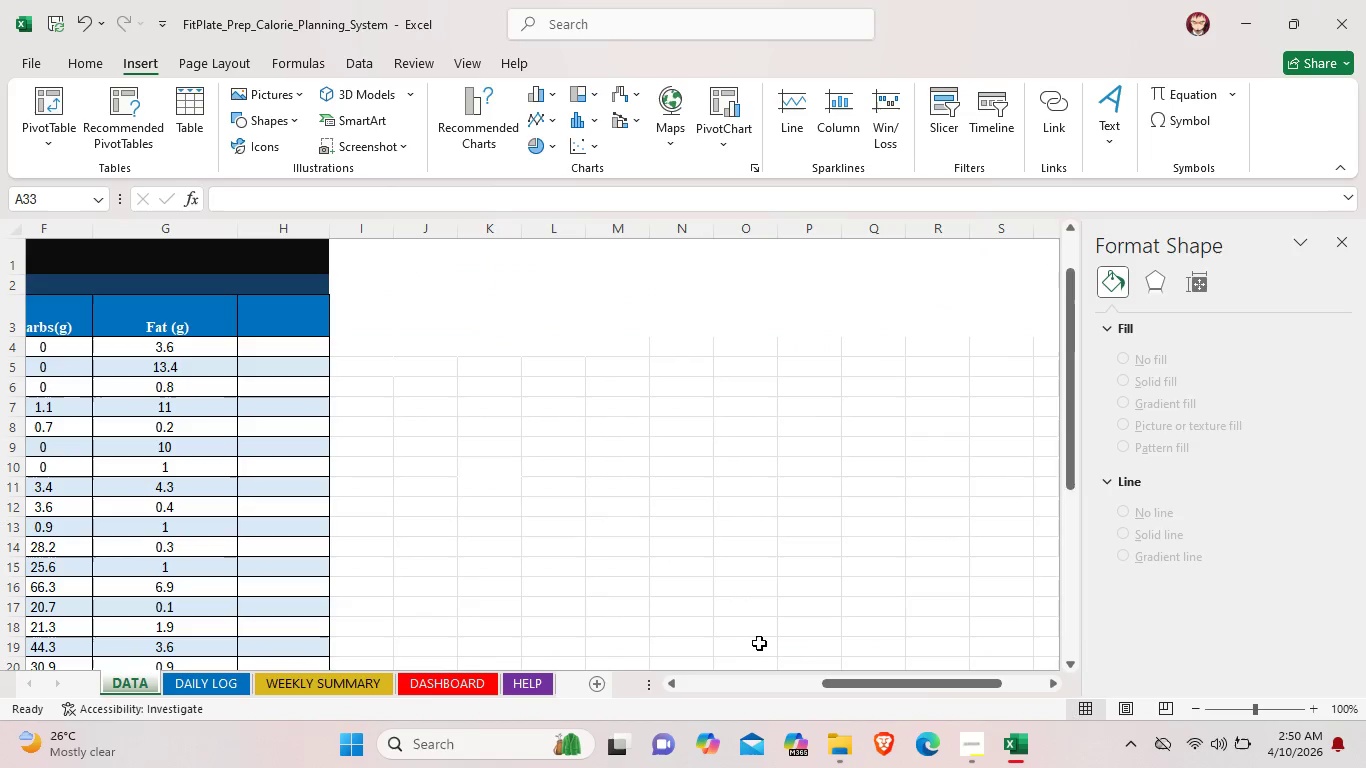 
scroll: coordinate [724, 650], scroll_direction: down, amount: 3.0
 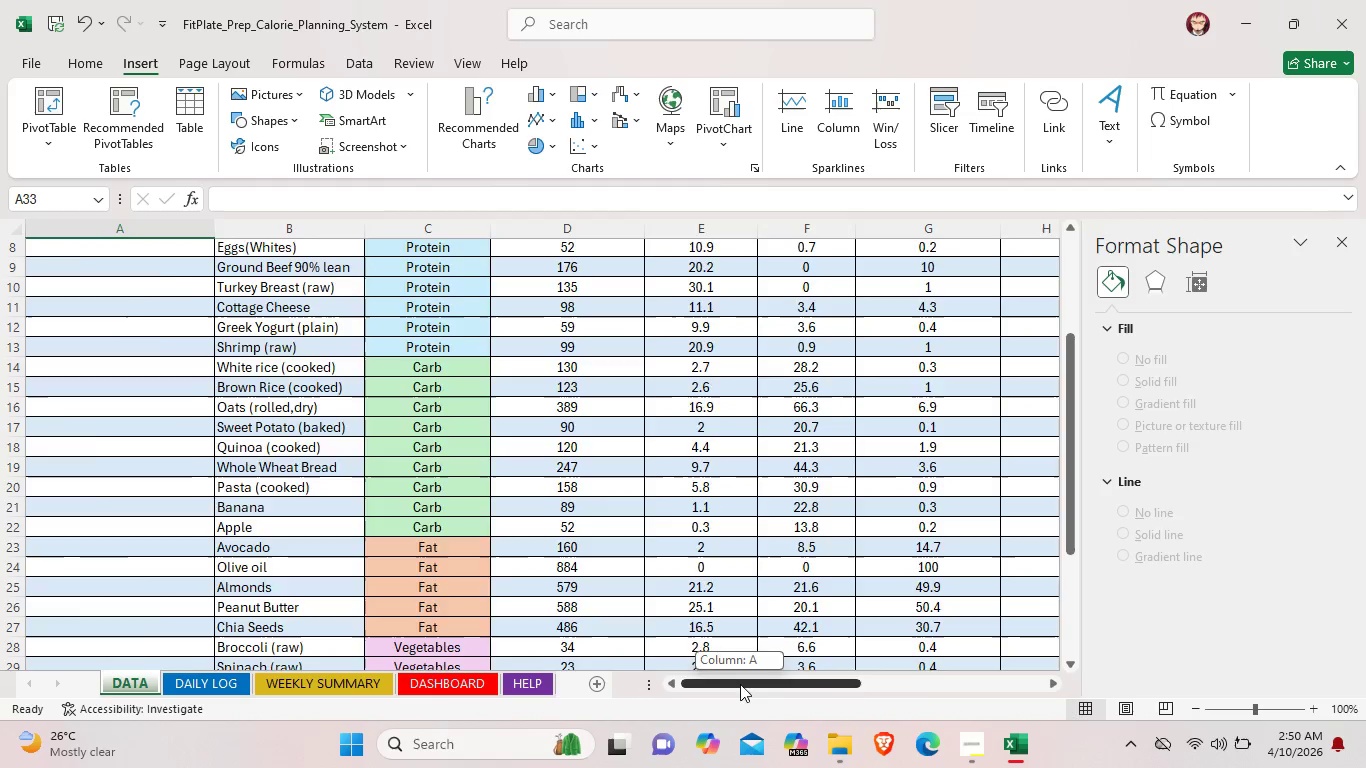 
scroll: coordinate [751, 642], scroll_direction: up, amount: 5.0
 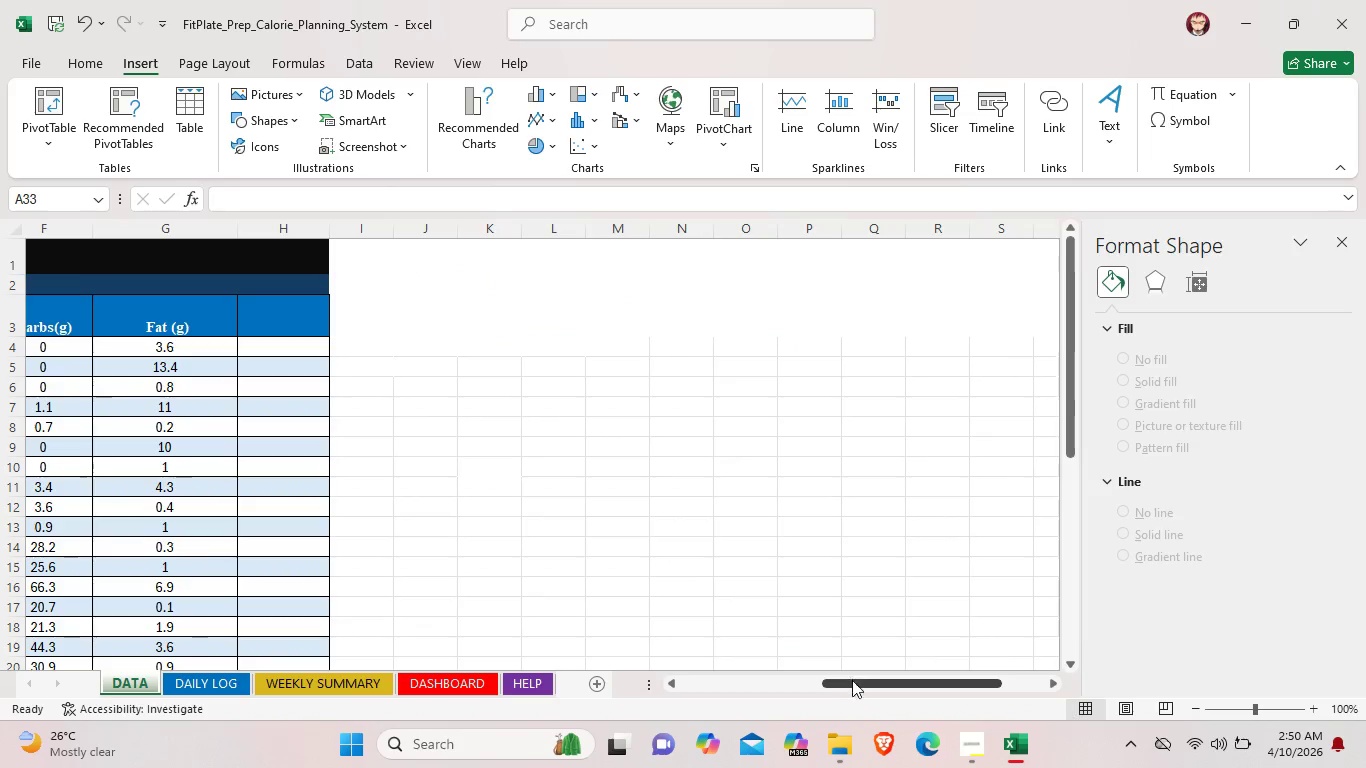 
left_click_drag(start_coordinate=[858, 689], to_coordinate=[715, 688])
 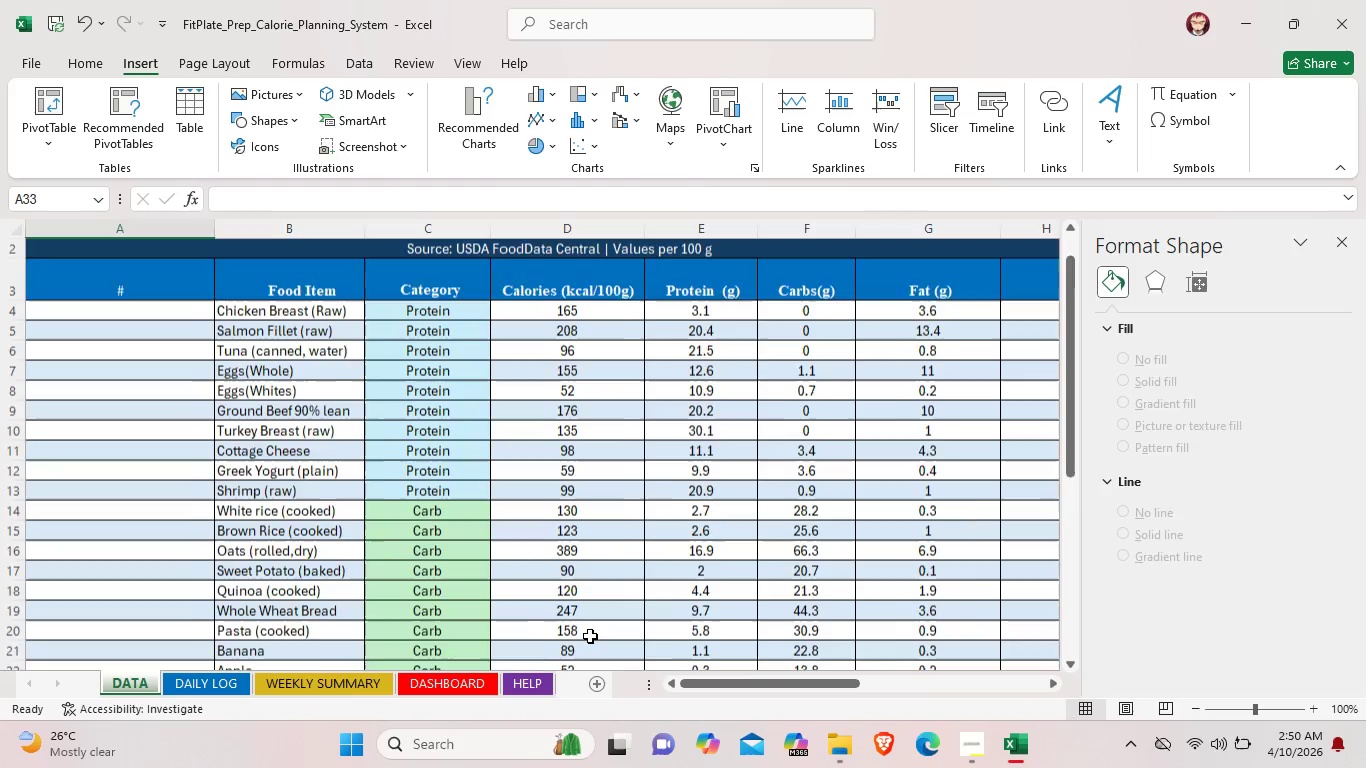 
scroll: coordinate [404, 620], scroll_direction: down, amount: 11.0
 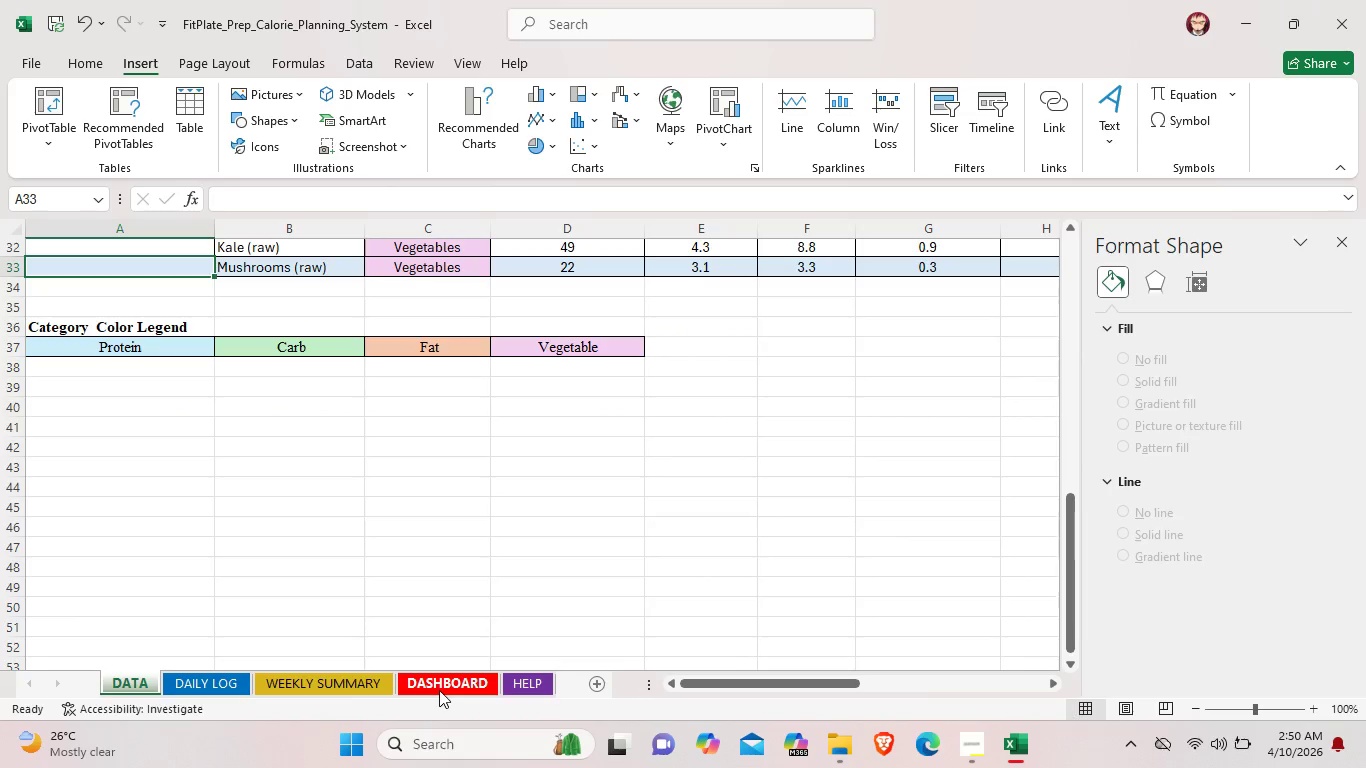 
left_click([439, 690])
 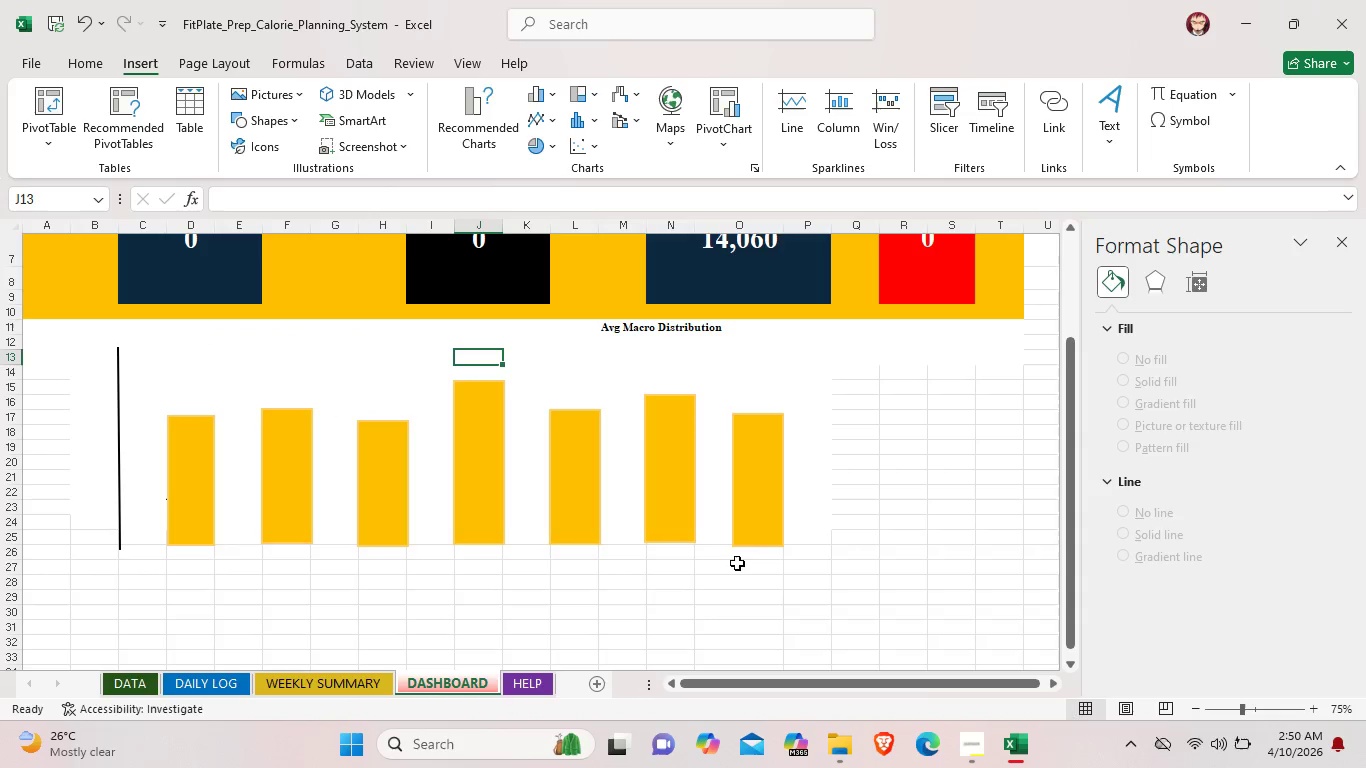 
left_click_drag(start_coordinate=[785, 543], to_coordinate=[778, 540])
 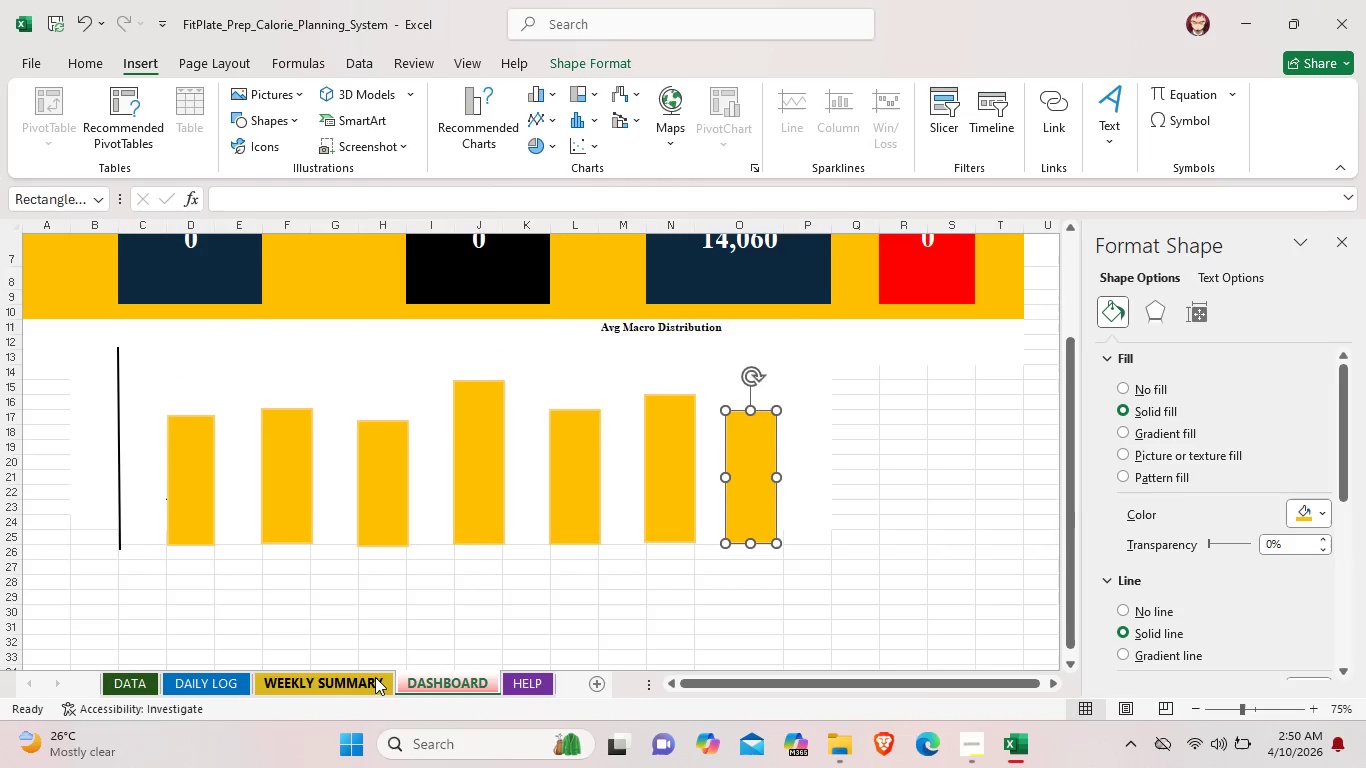 
left_click([373, 678])
 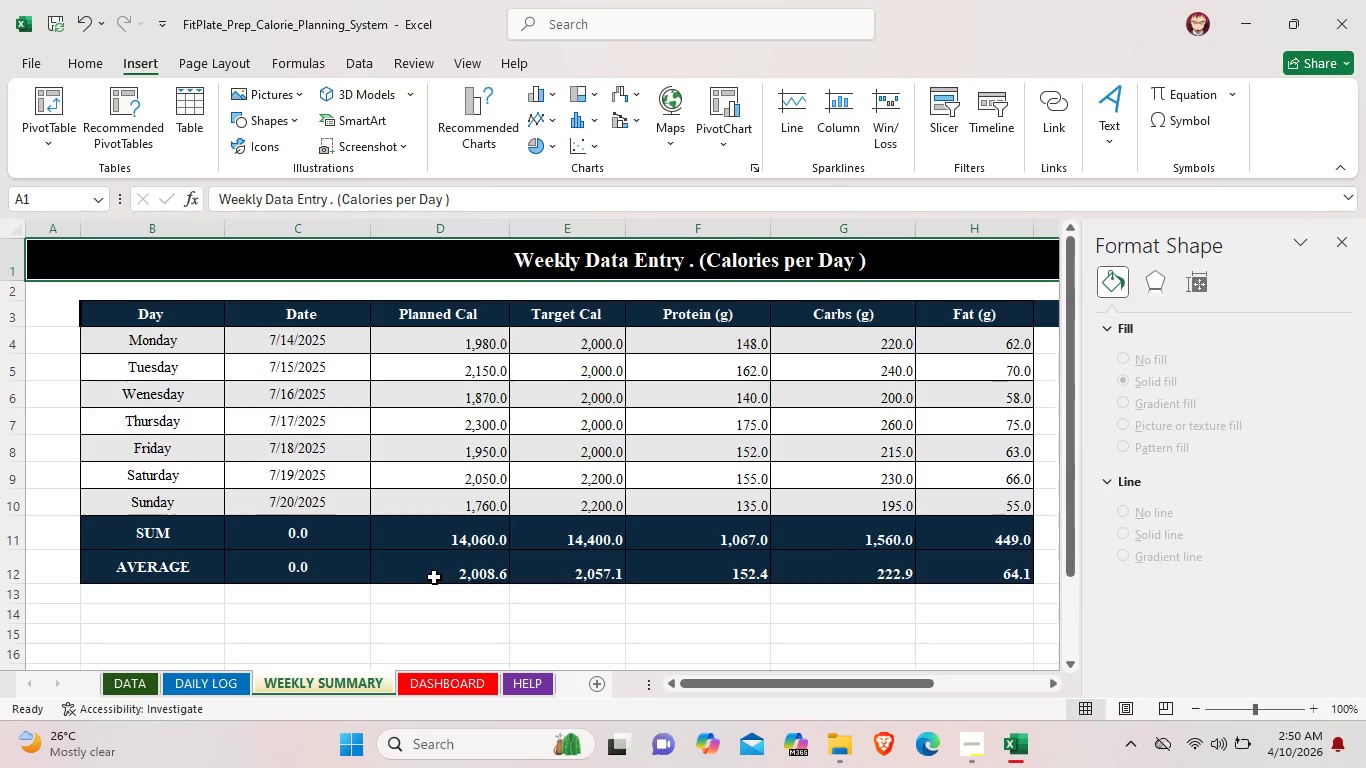 
scroll: coordinate [406, 584], scroll_direction: down, amount: 1.0
 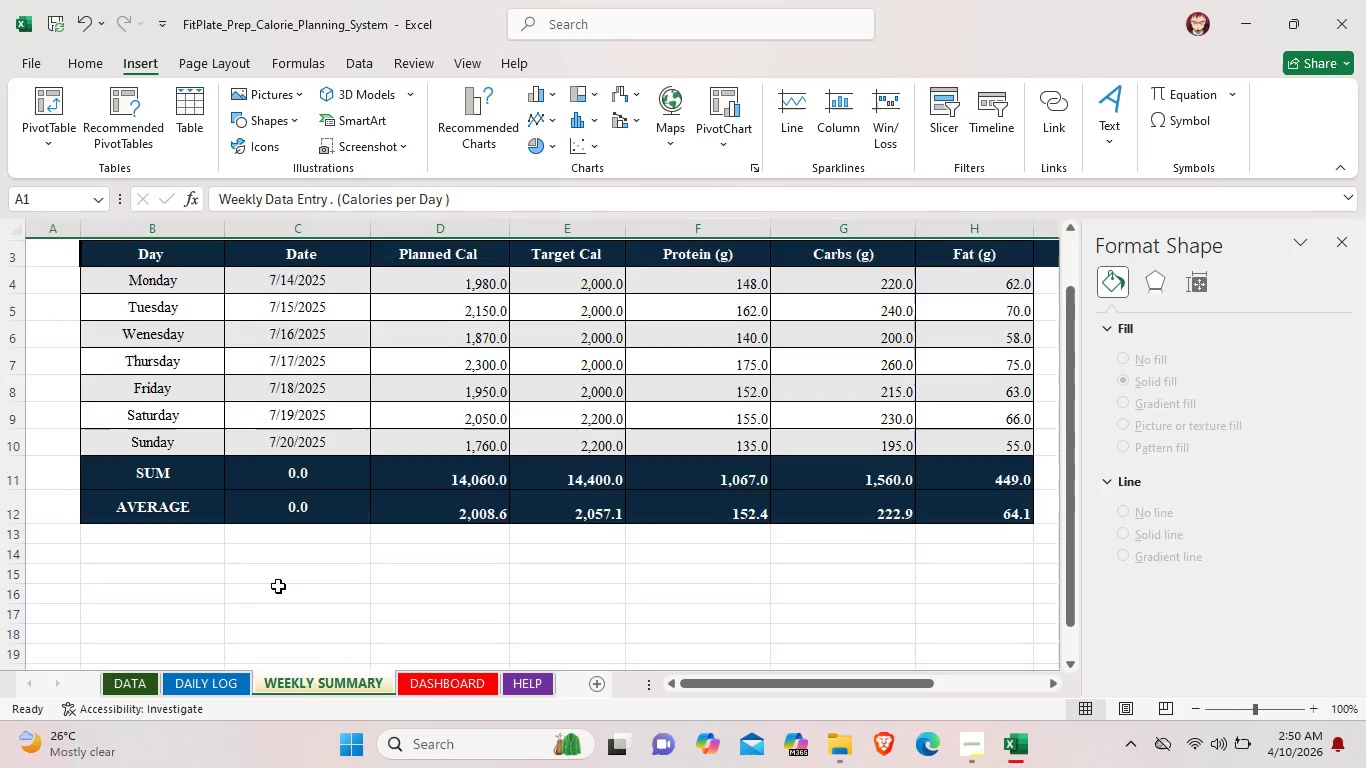 
scroll: coordinate [270, 586], scroll_direction: up, amount: 2.0
 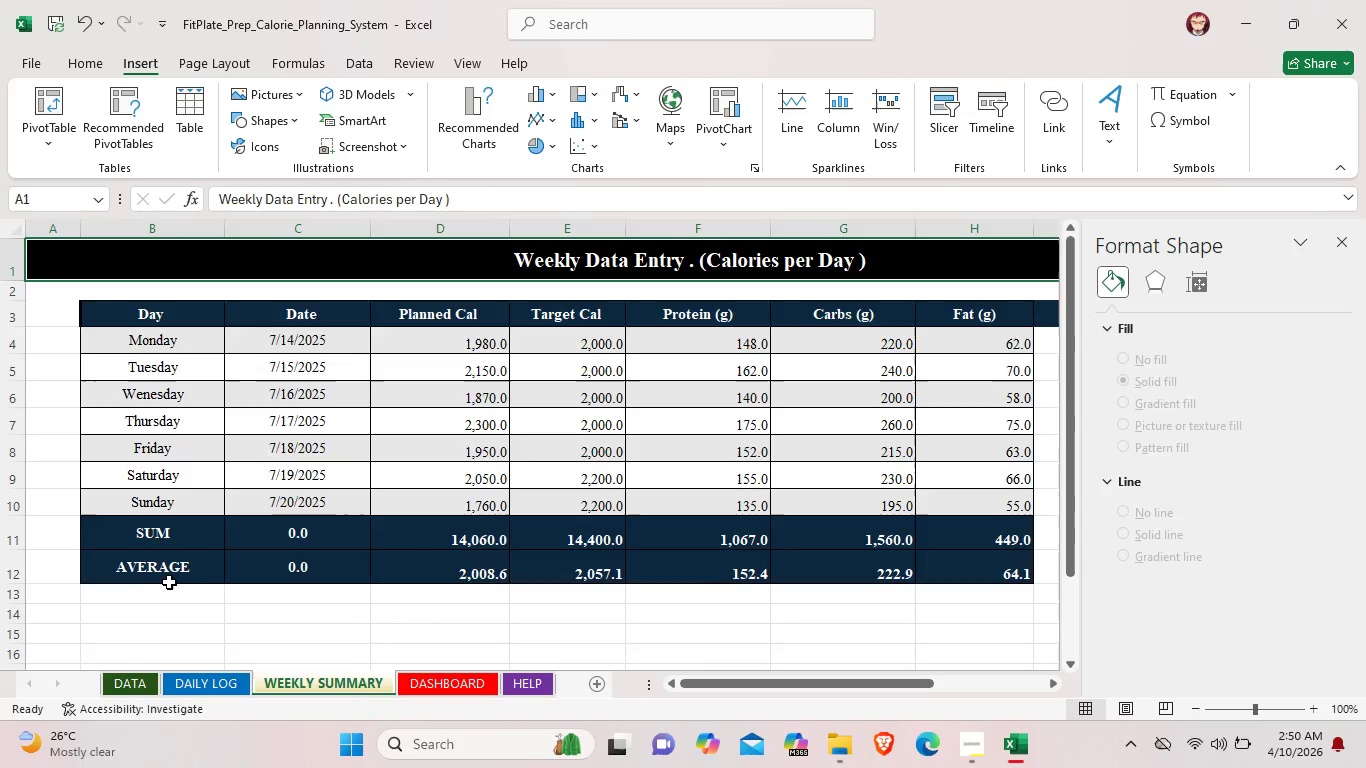 
left_click_drag(start_coordinate=[172, 581], to_coordinate=[796, 342])
 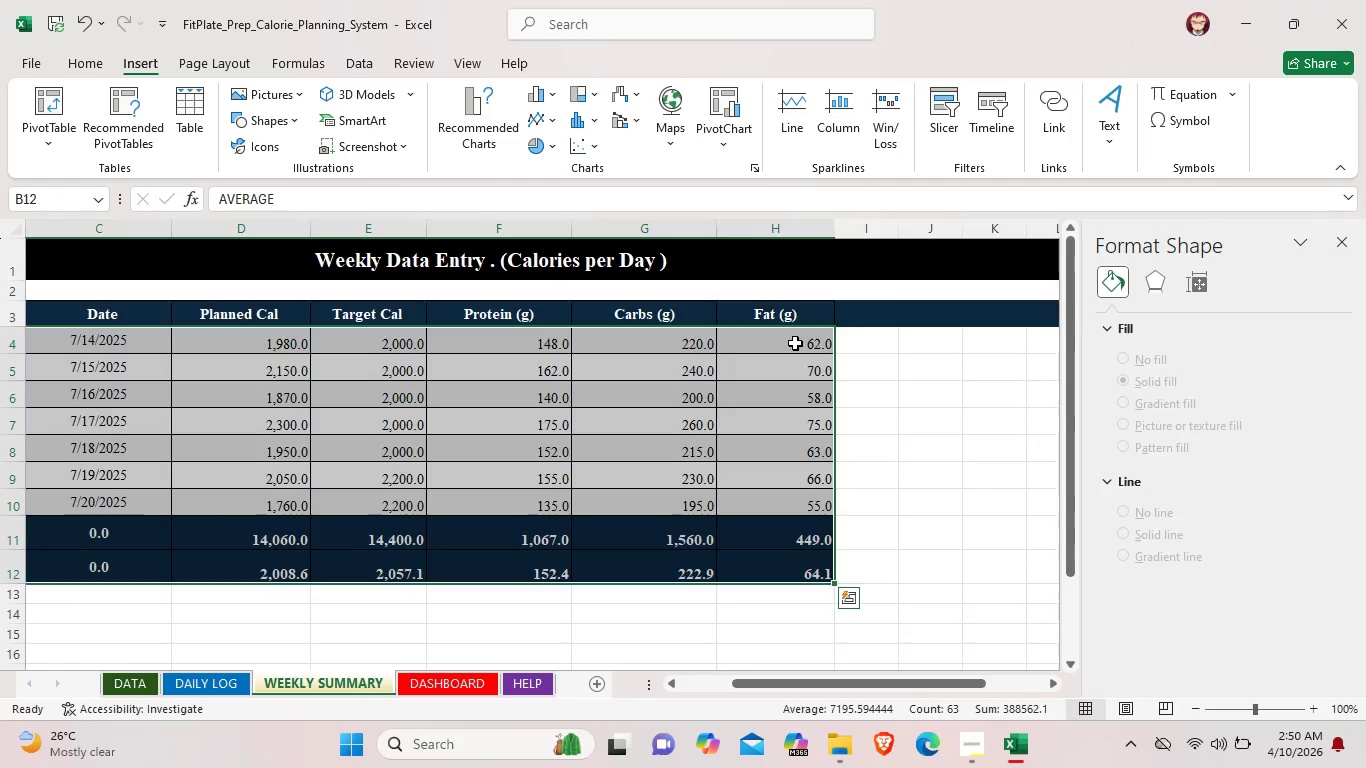 
right_click([795, 343])
 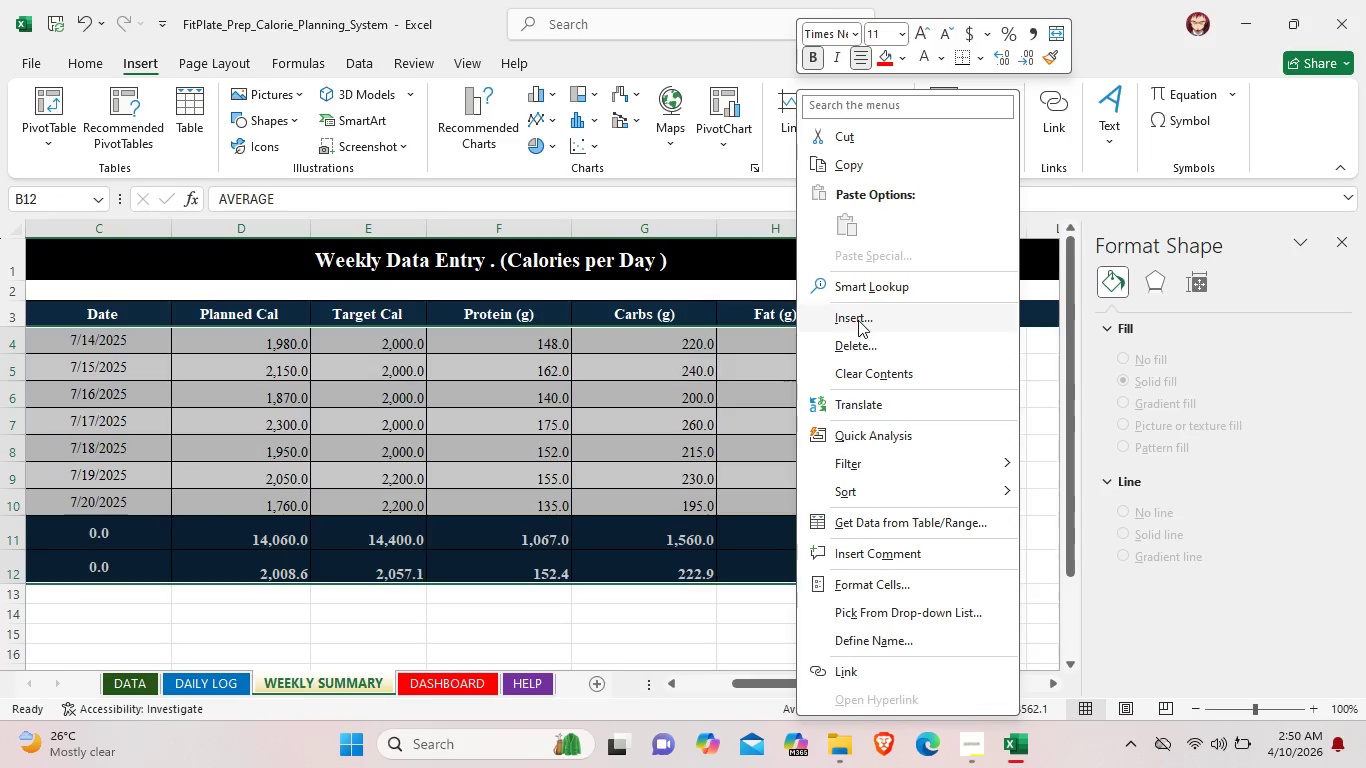 
left_click([858, 320])
 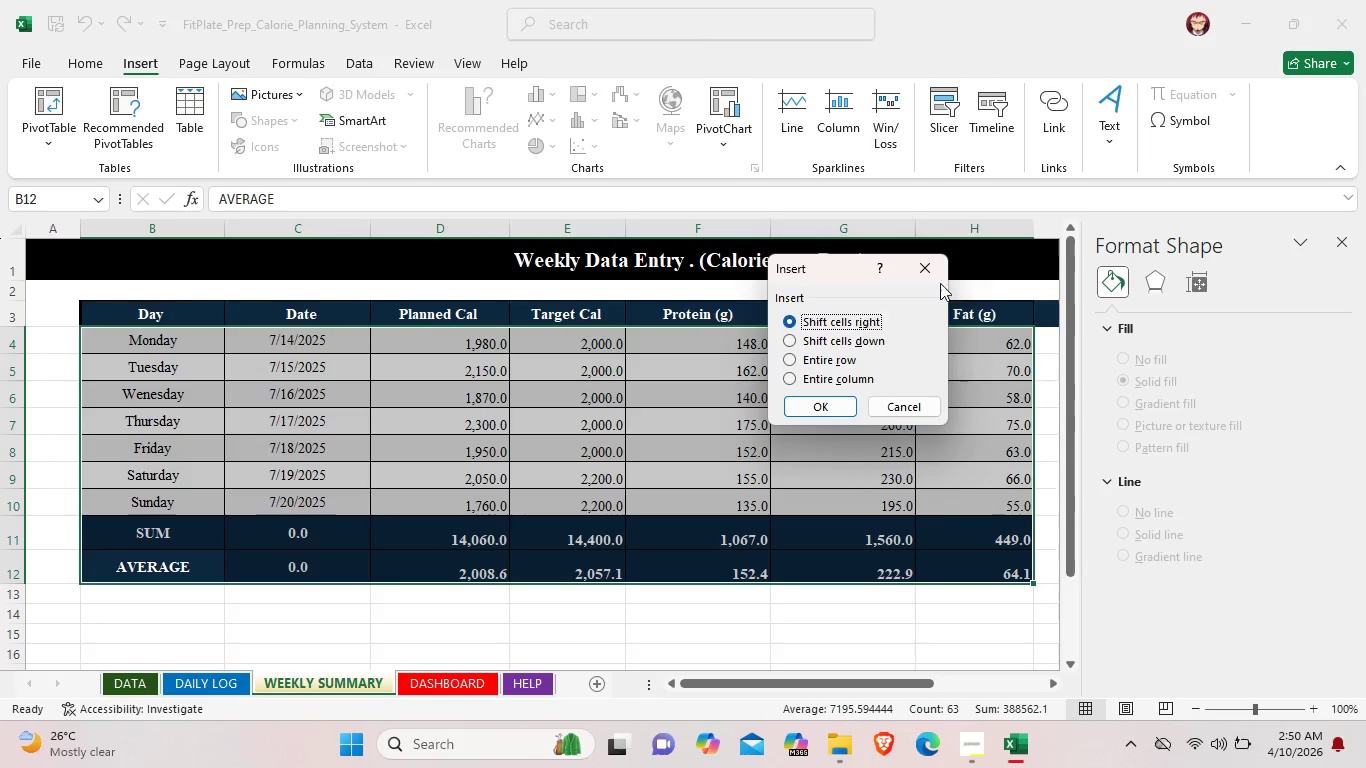 
left_click([931, 273])
 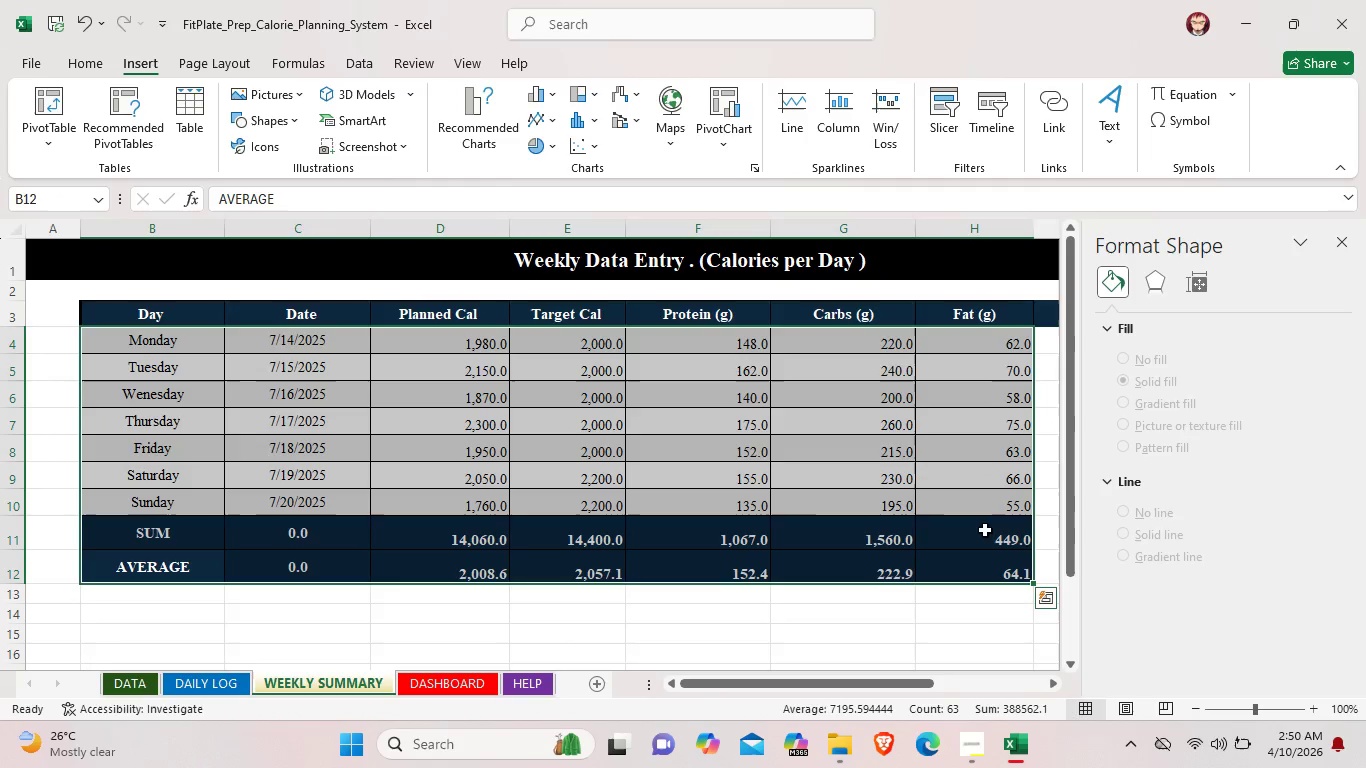 
right_click([985, 530])
 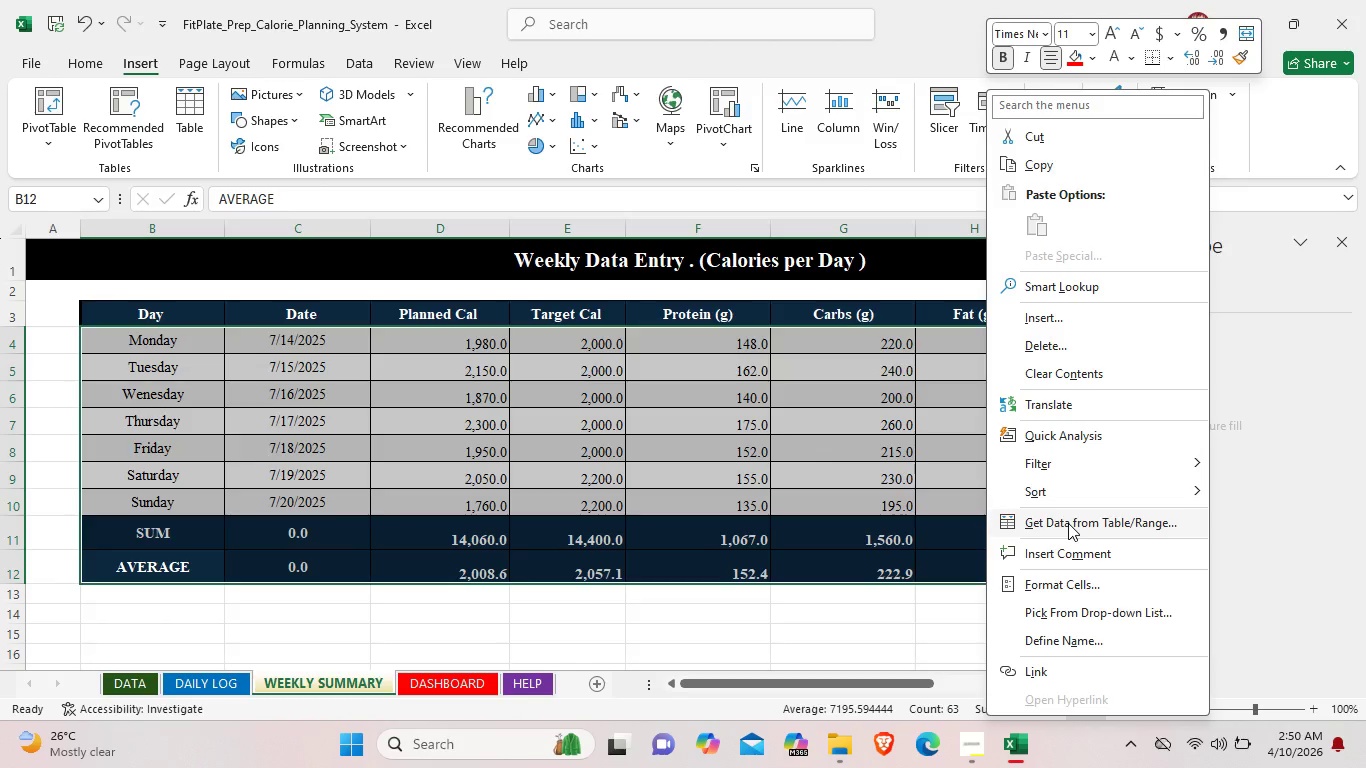 
left_click([1068, 523])
 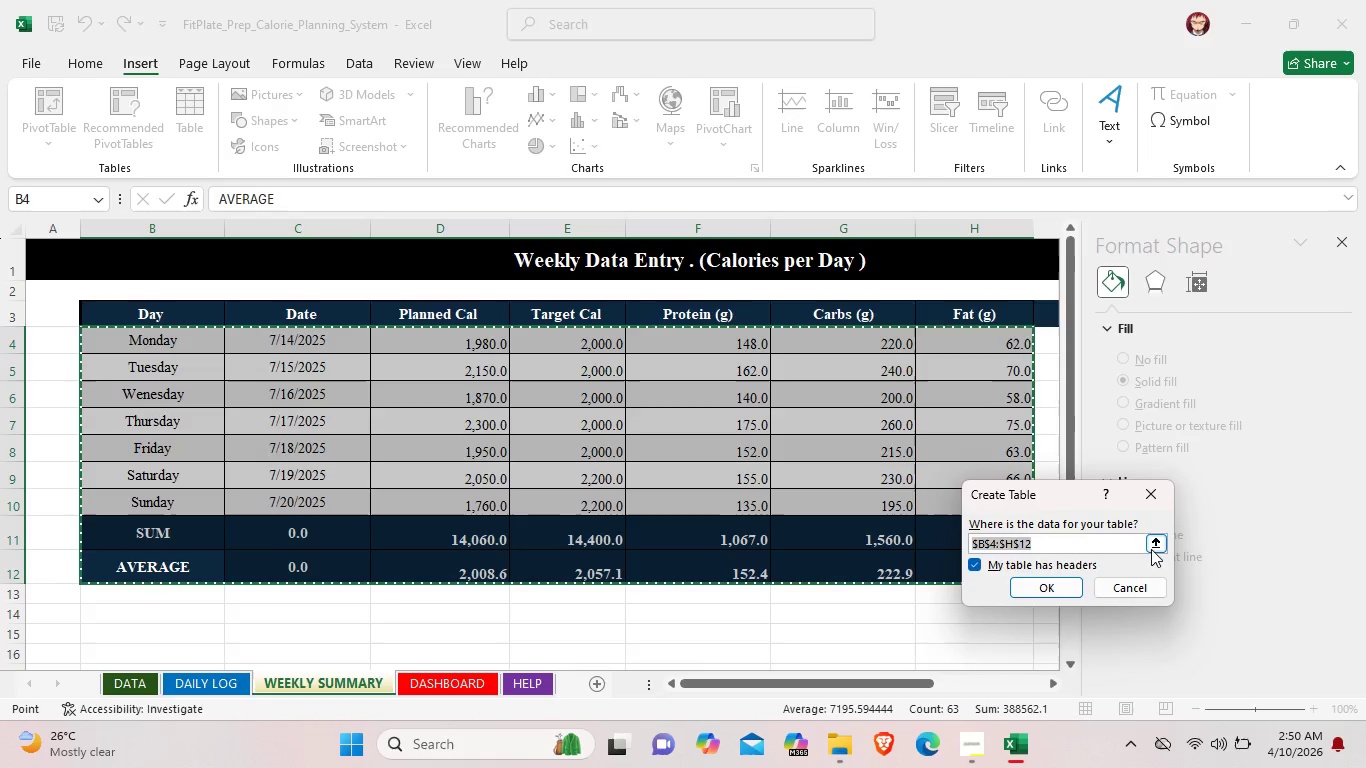 
left_click([1165, 500])
 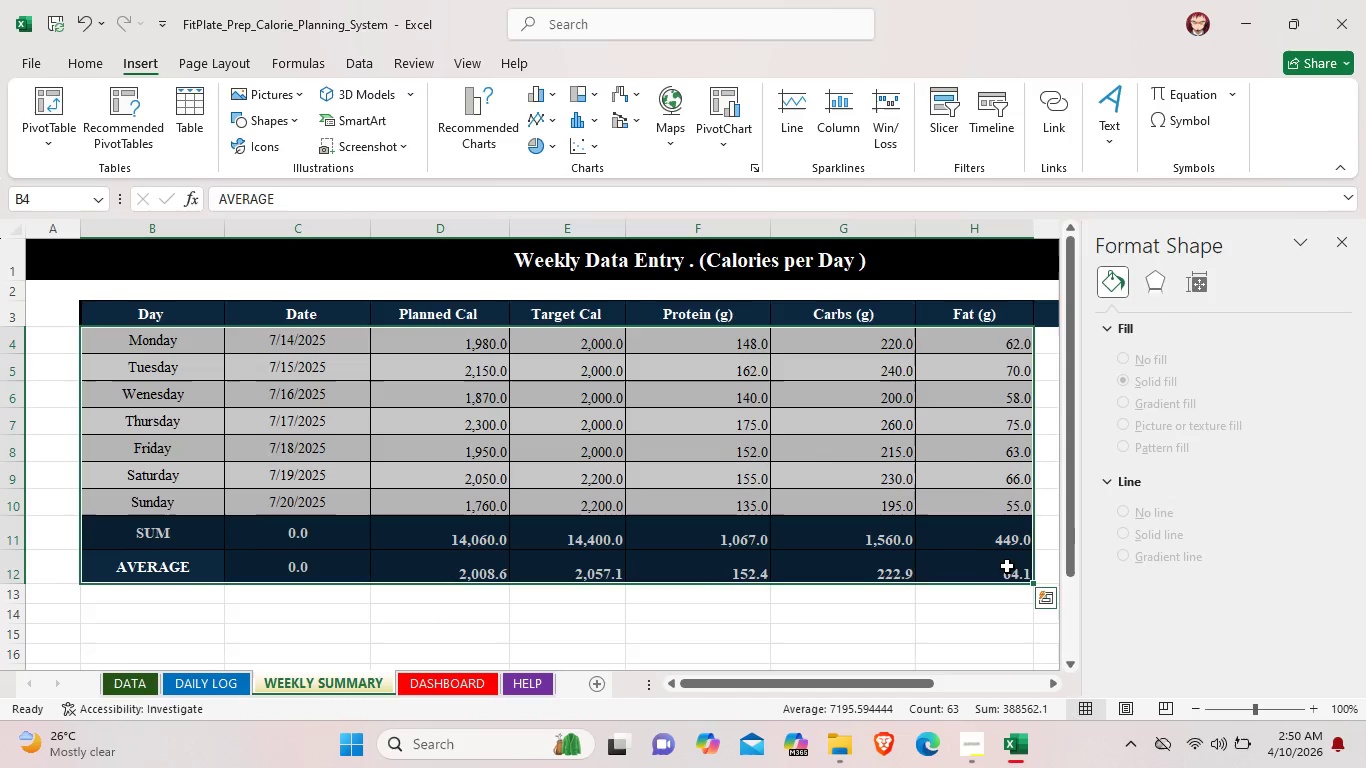 
right_click([1012, 572])
 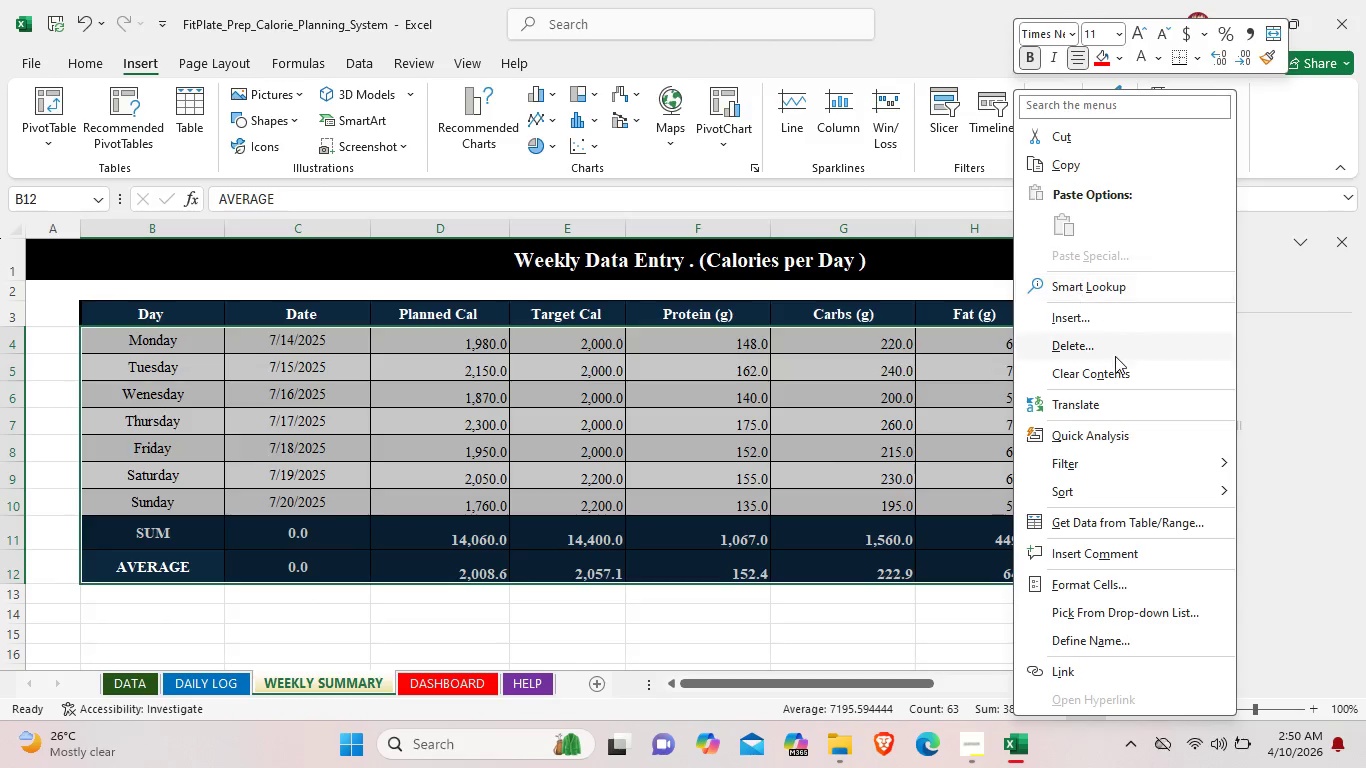 
wait(5.7)
 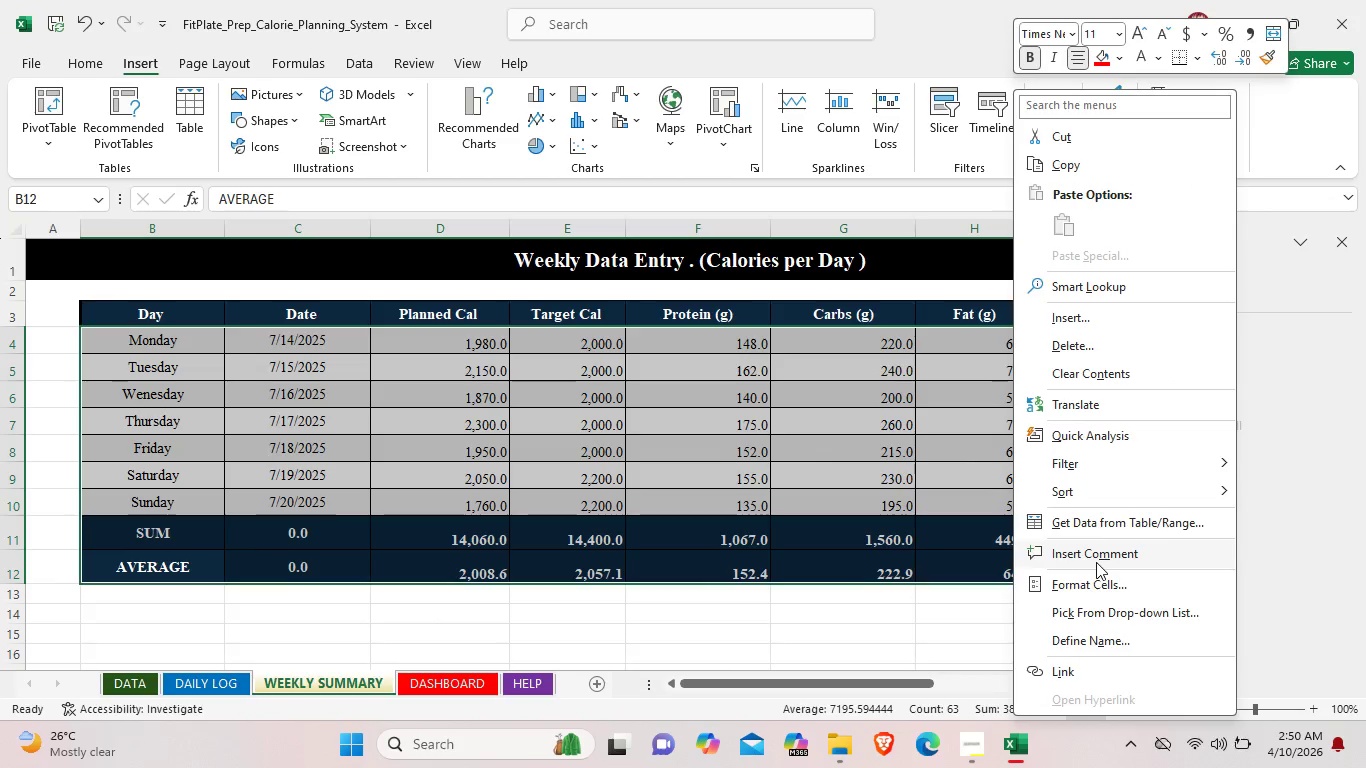 
left_click([1105, 674])
 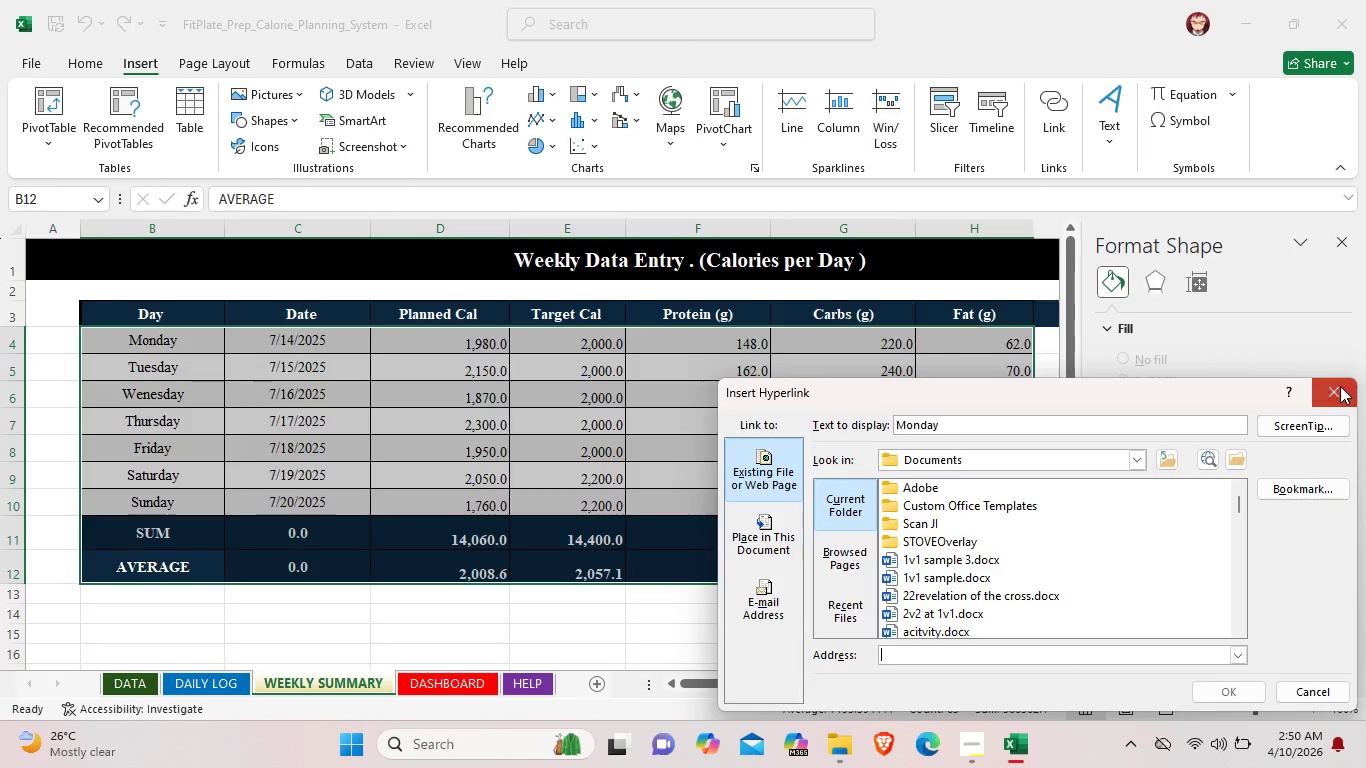 
mouse_move([1180, 279])
 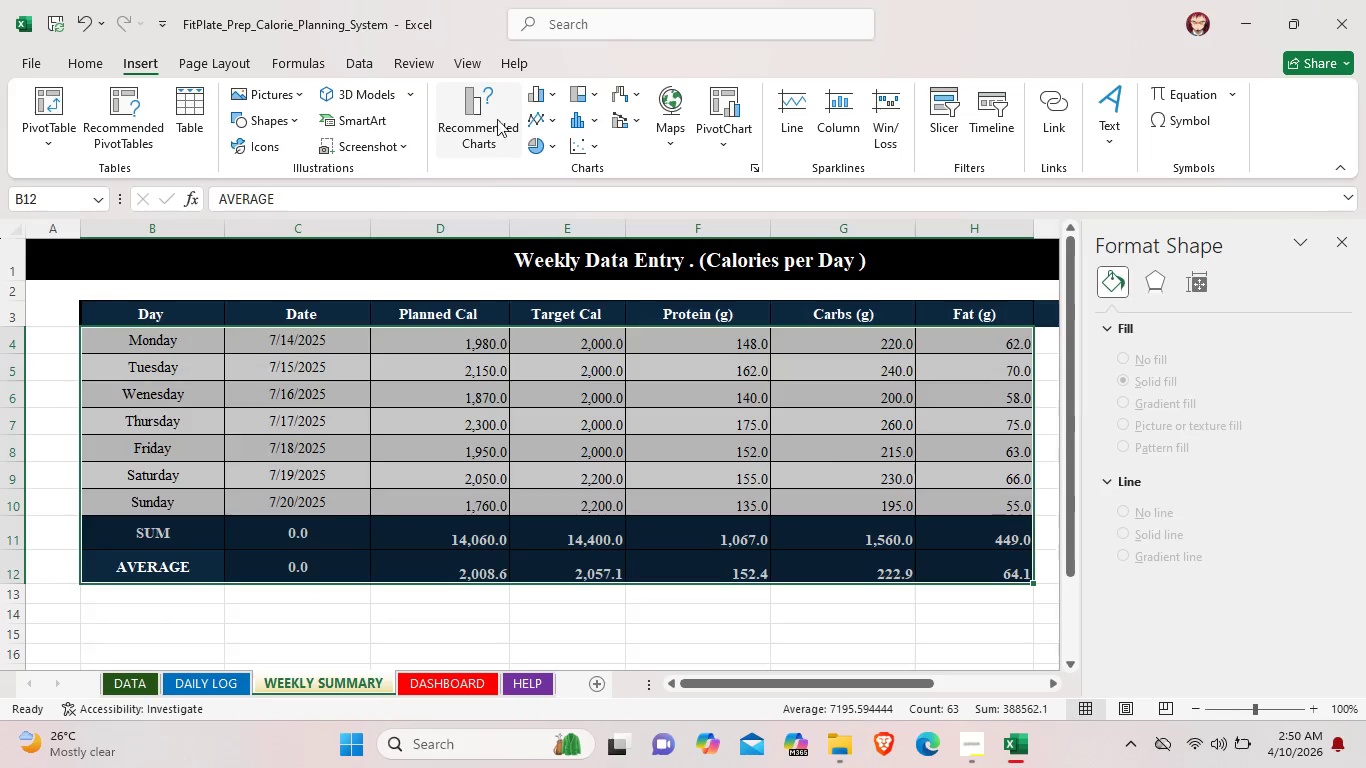 
left_click([535, 101])
 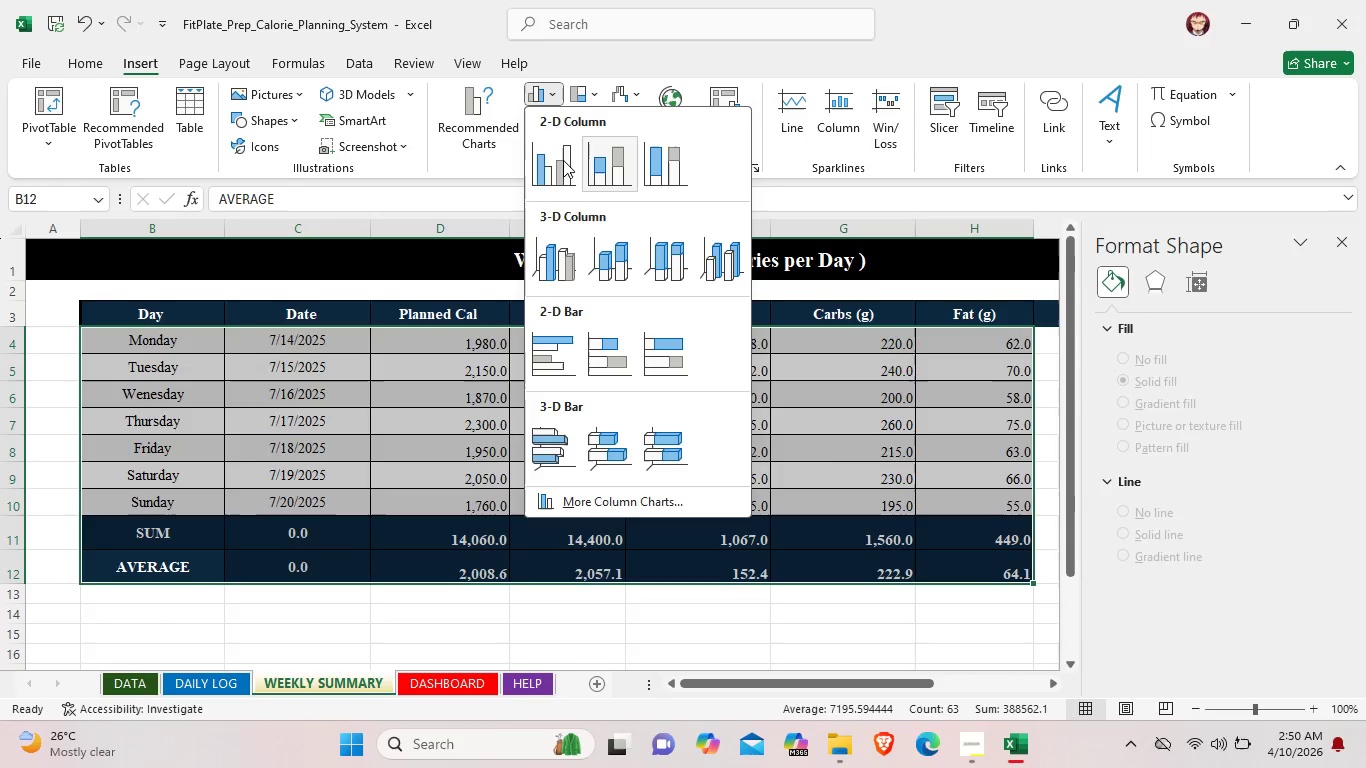 
left_click([563, 160])
 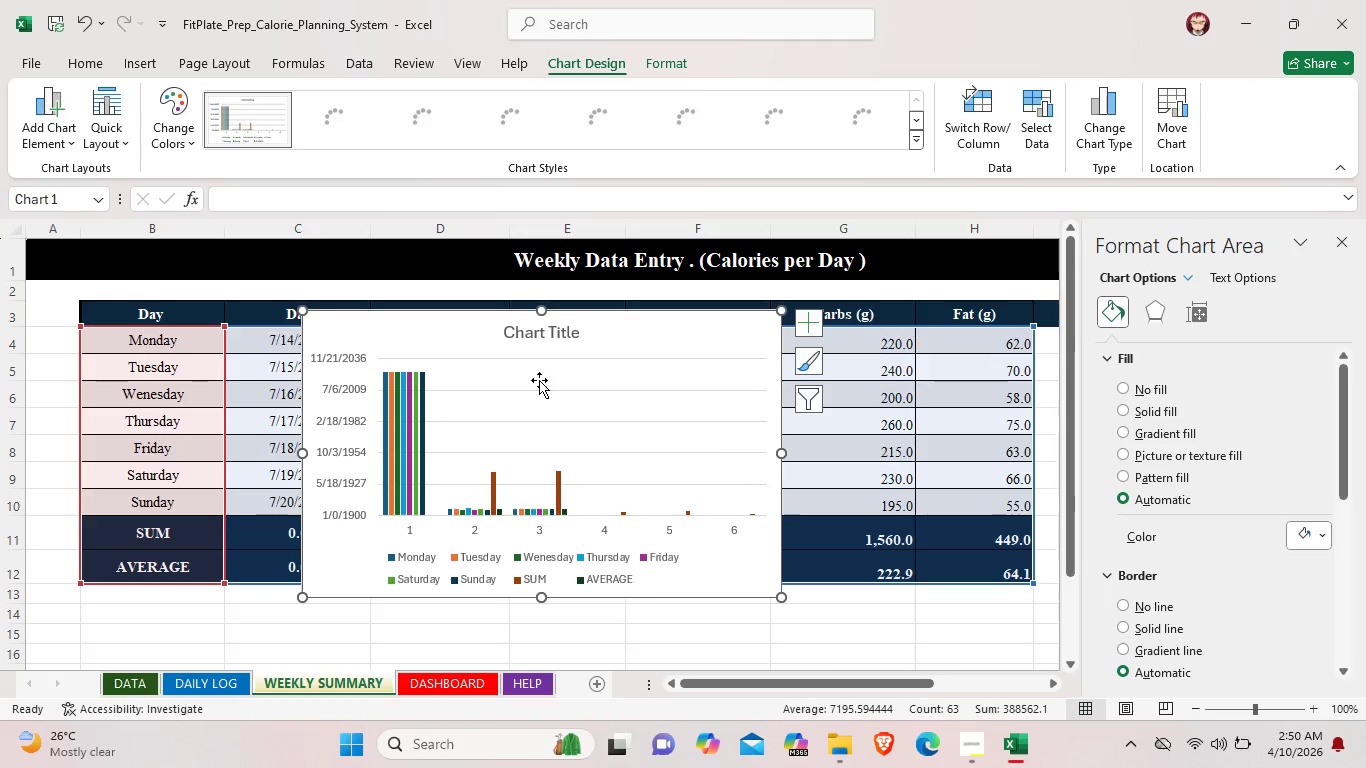 
left_click_drag(start_coordinate=[549, 381], to_coordinate=[582, 352])
 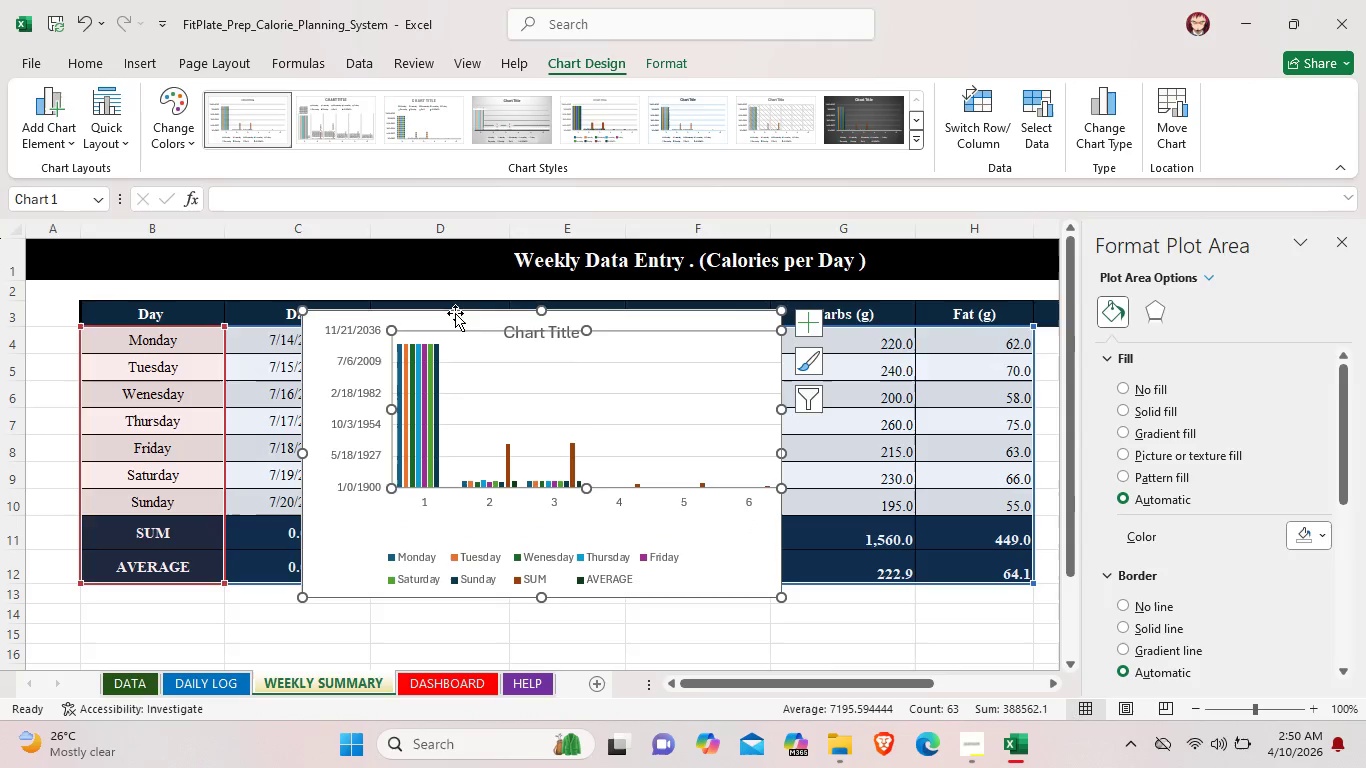 
left_click_drag(start_coordinate=[456, 322], to_coordinate=[480, 597])
 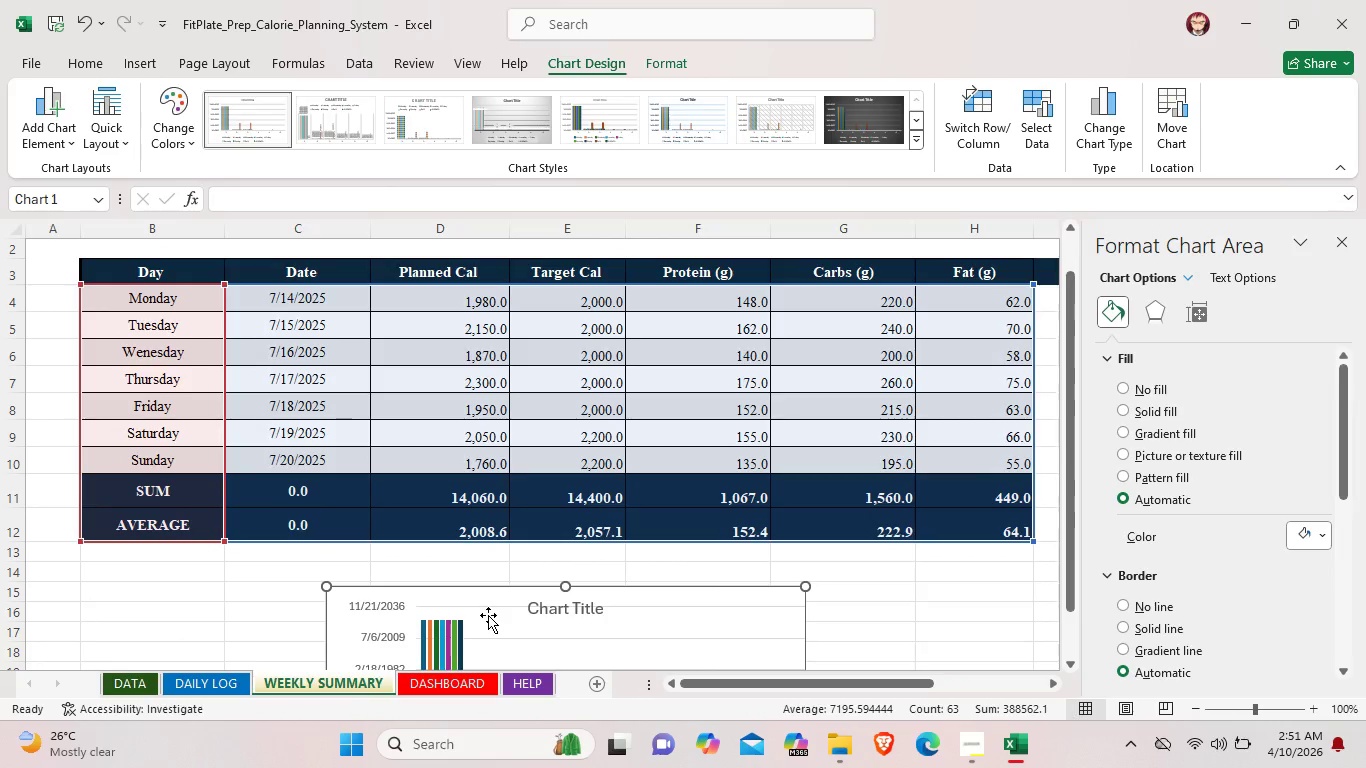 
key(Control+X)
 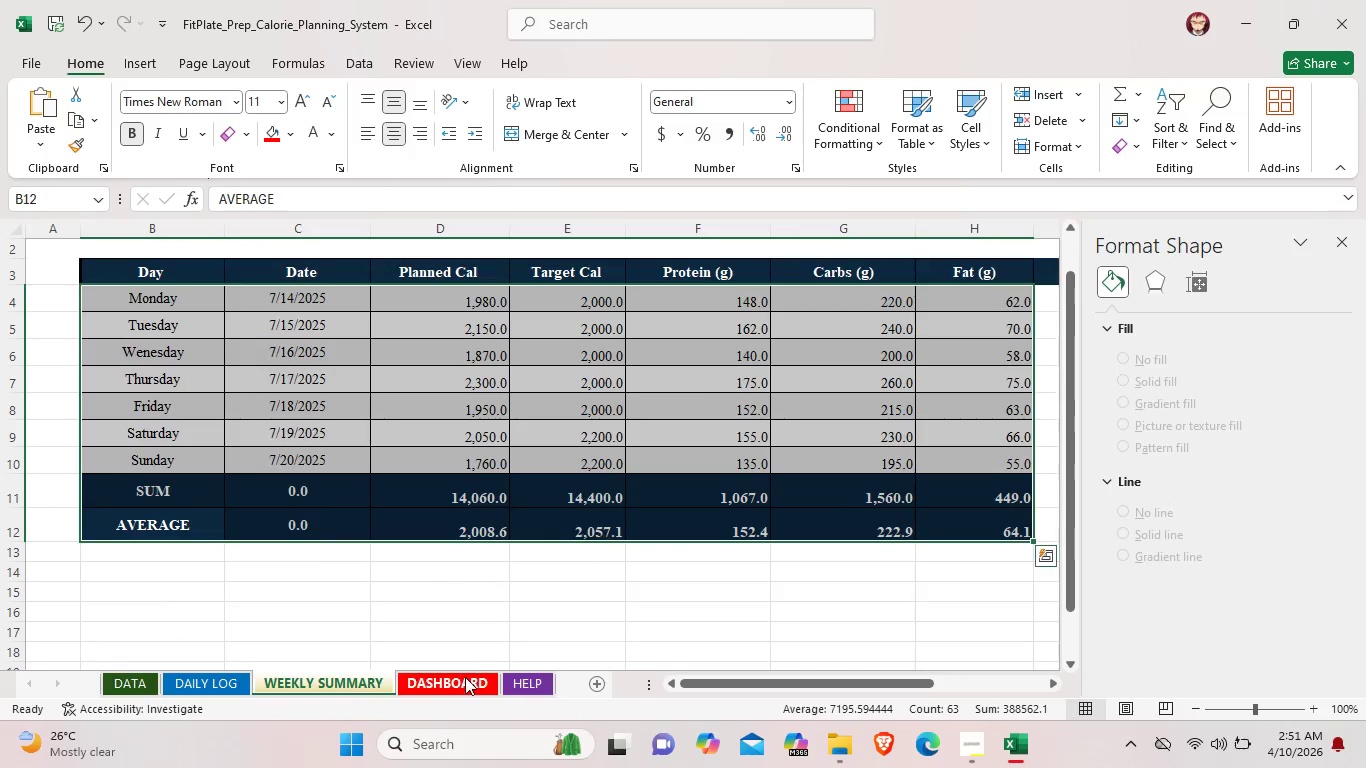 
left_click([465, 680])
 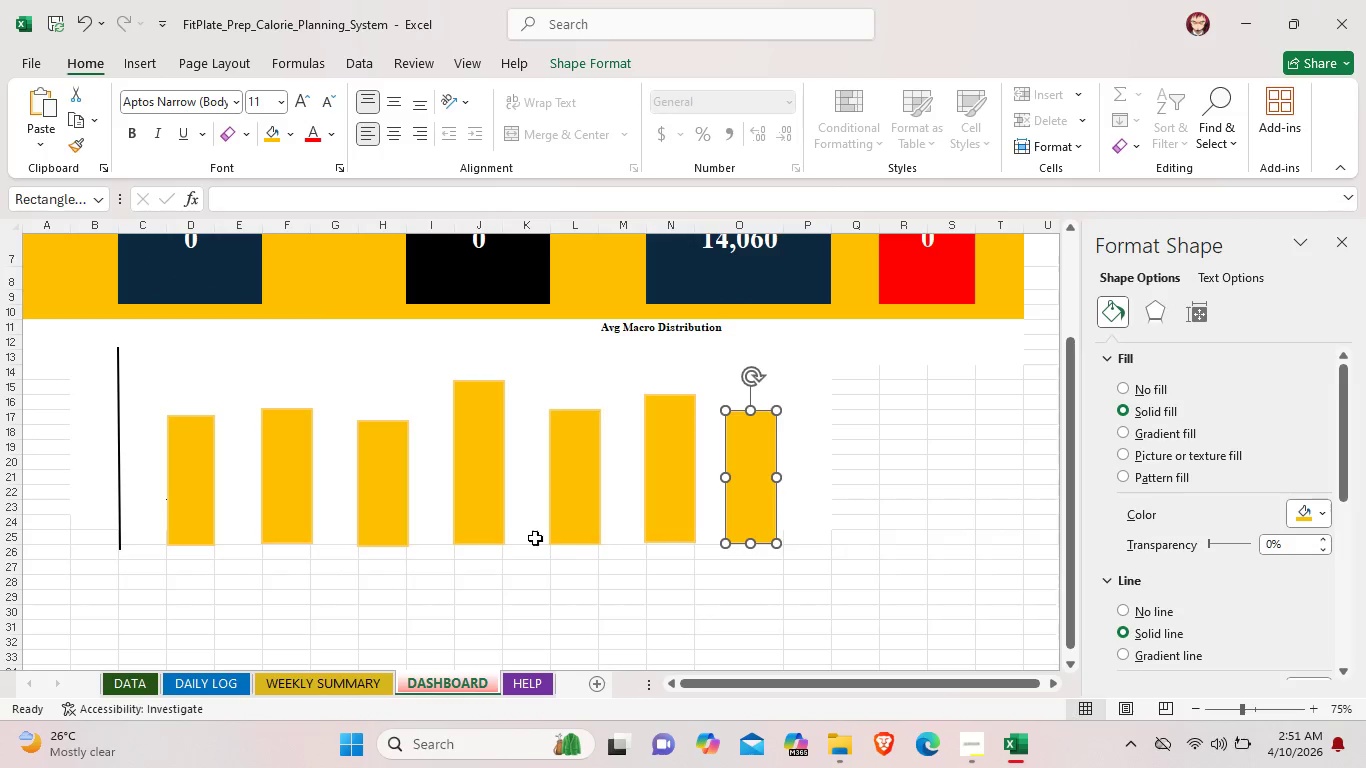 
left_click([554, 526])
 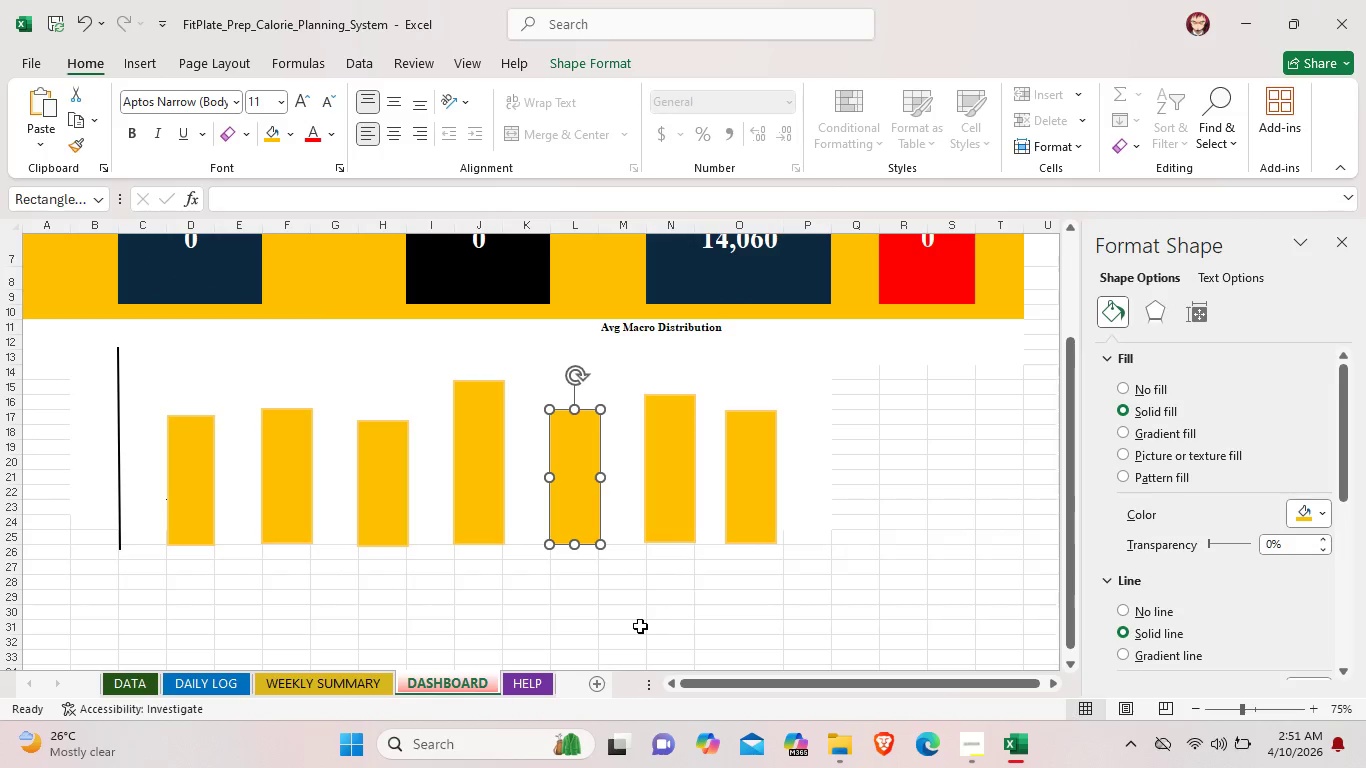 
left_click_drag(start_coordinate=[634, 627], to_coordinate=[626, 629])
 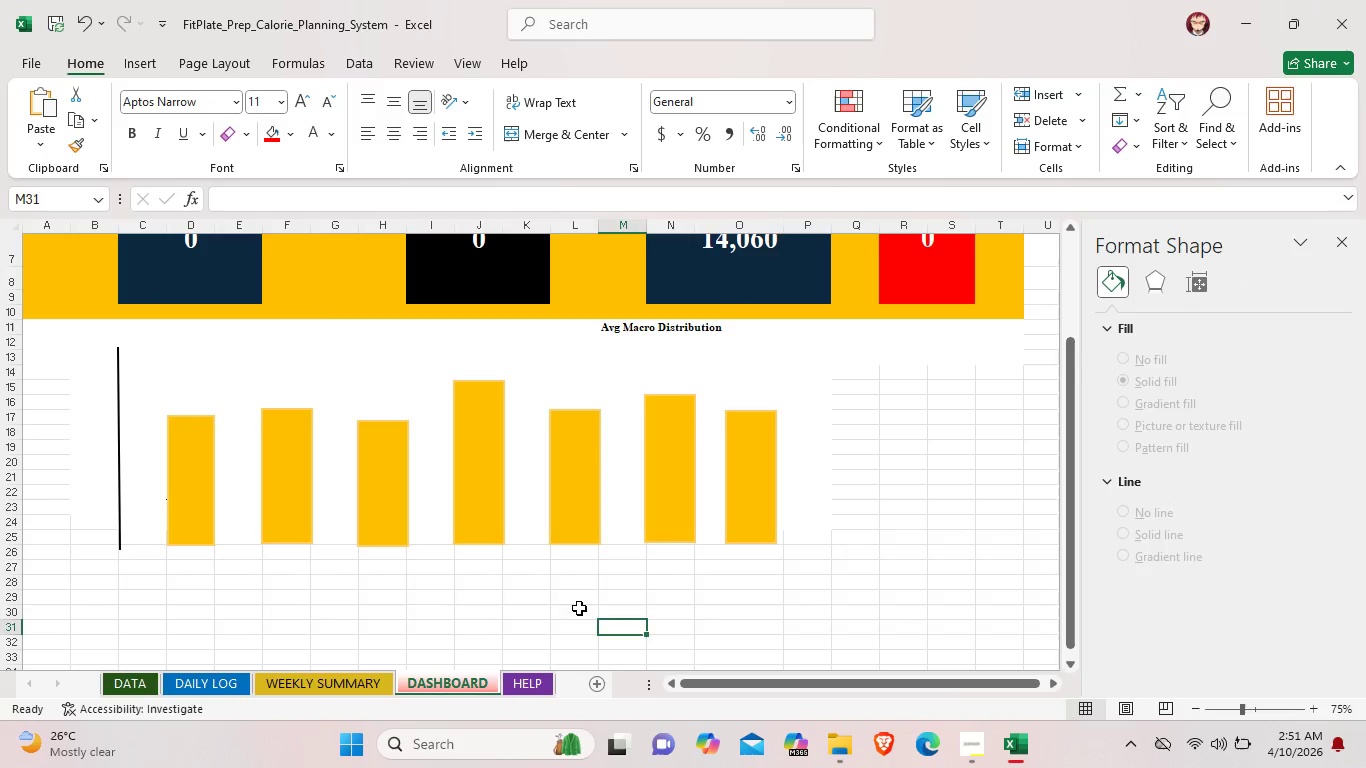 
key(Control+V)
 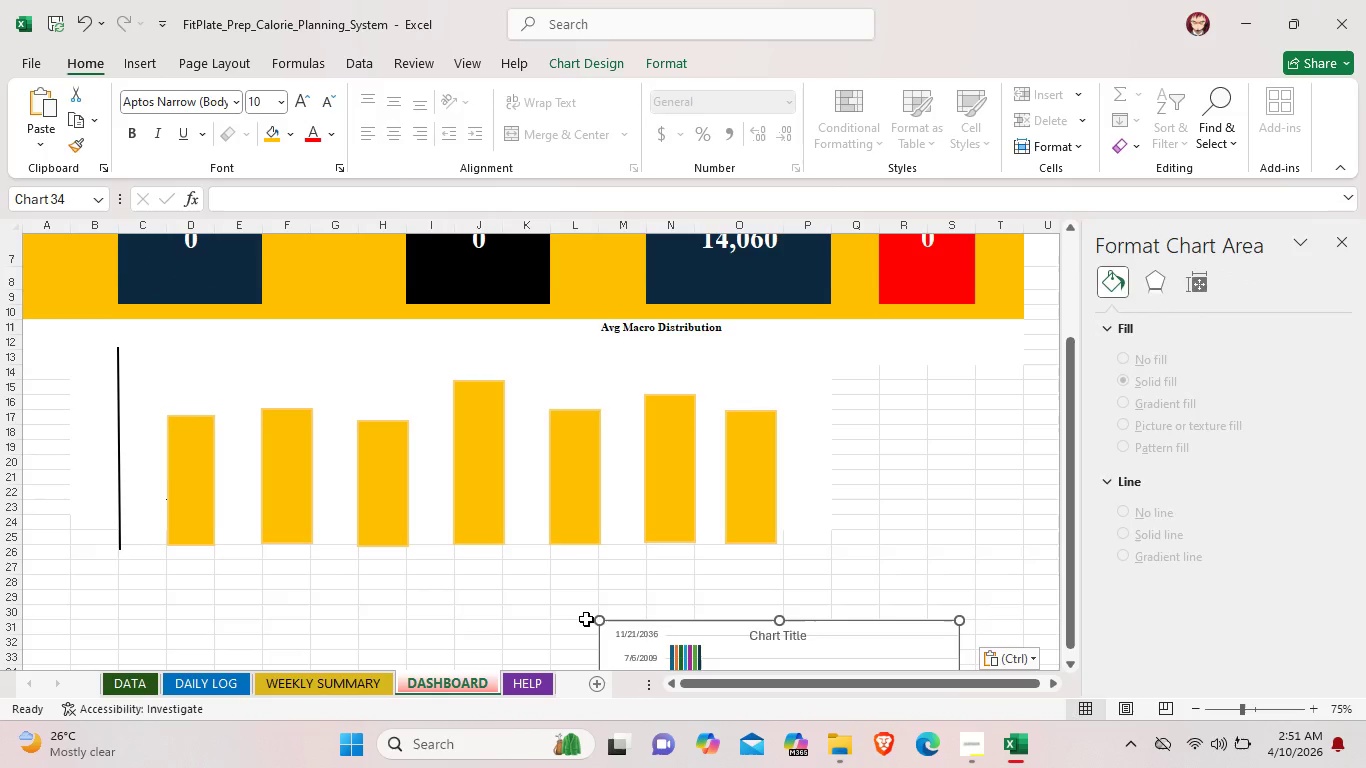 
scroll: coordinate [656, 620], scroll_direction: down, amount: 5.0
 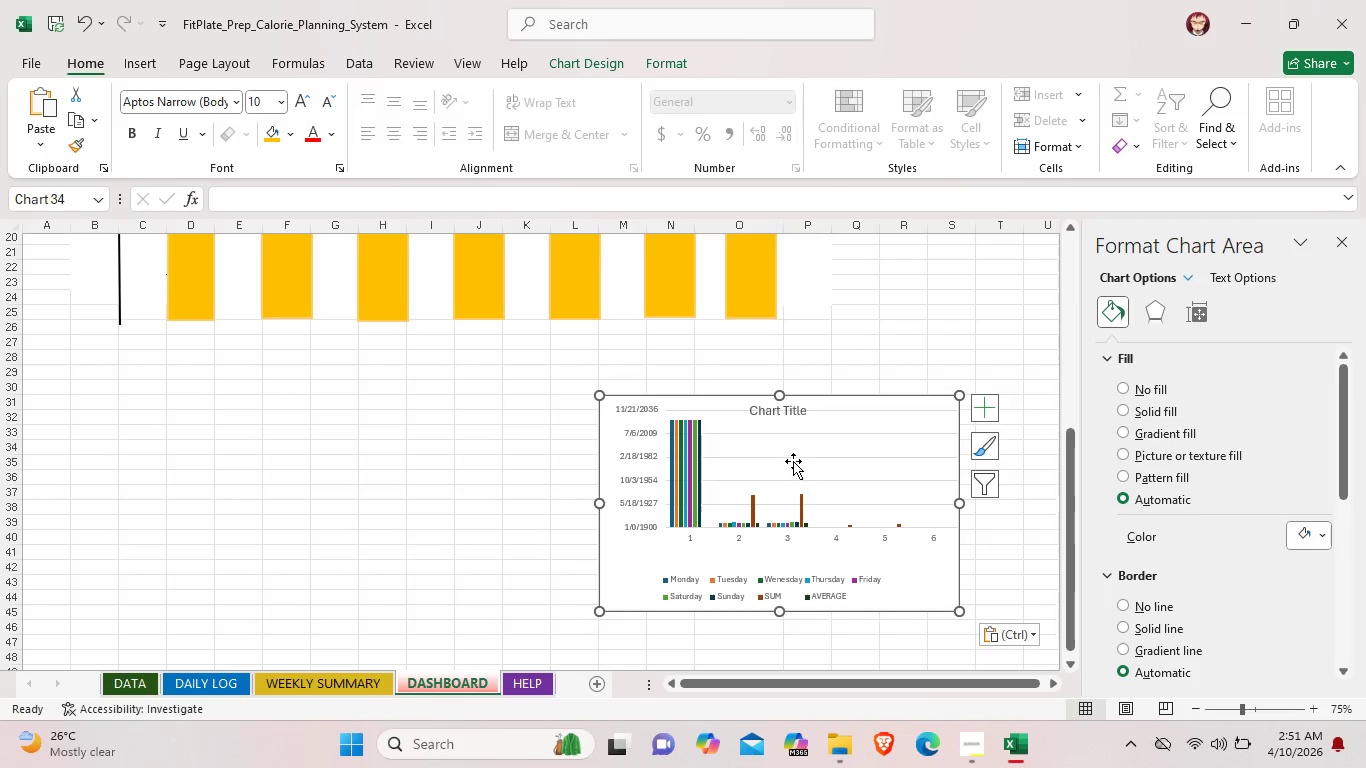 
left_click_drag(start_coordinate=[789, 459], to_coordinate=[503, 434])
 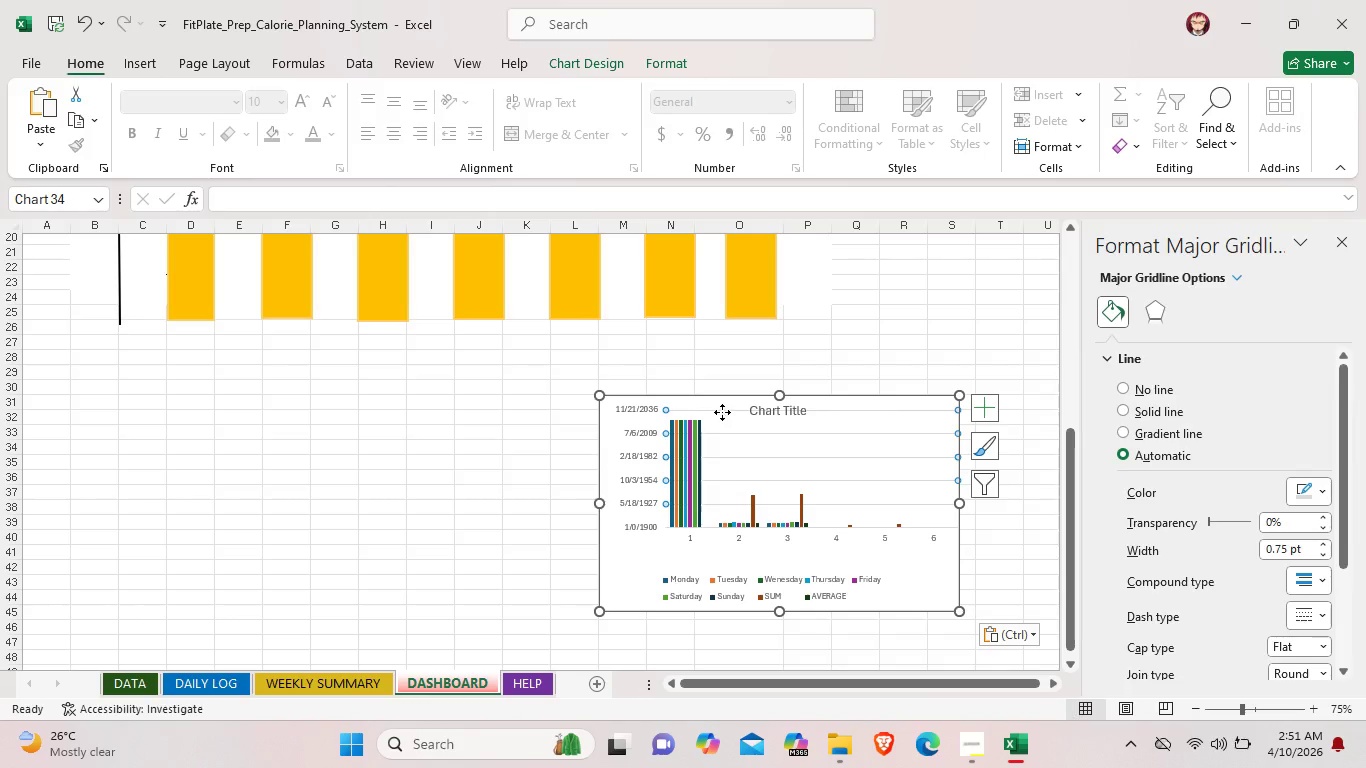 
left_click_drag(start_coordinate=[722, 412], to_coordinate=[612, 421])
 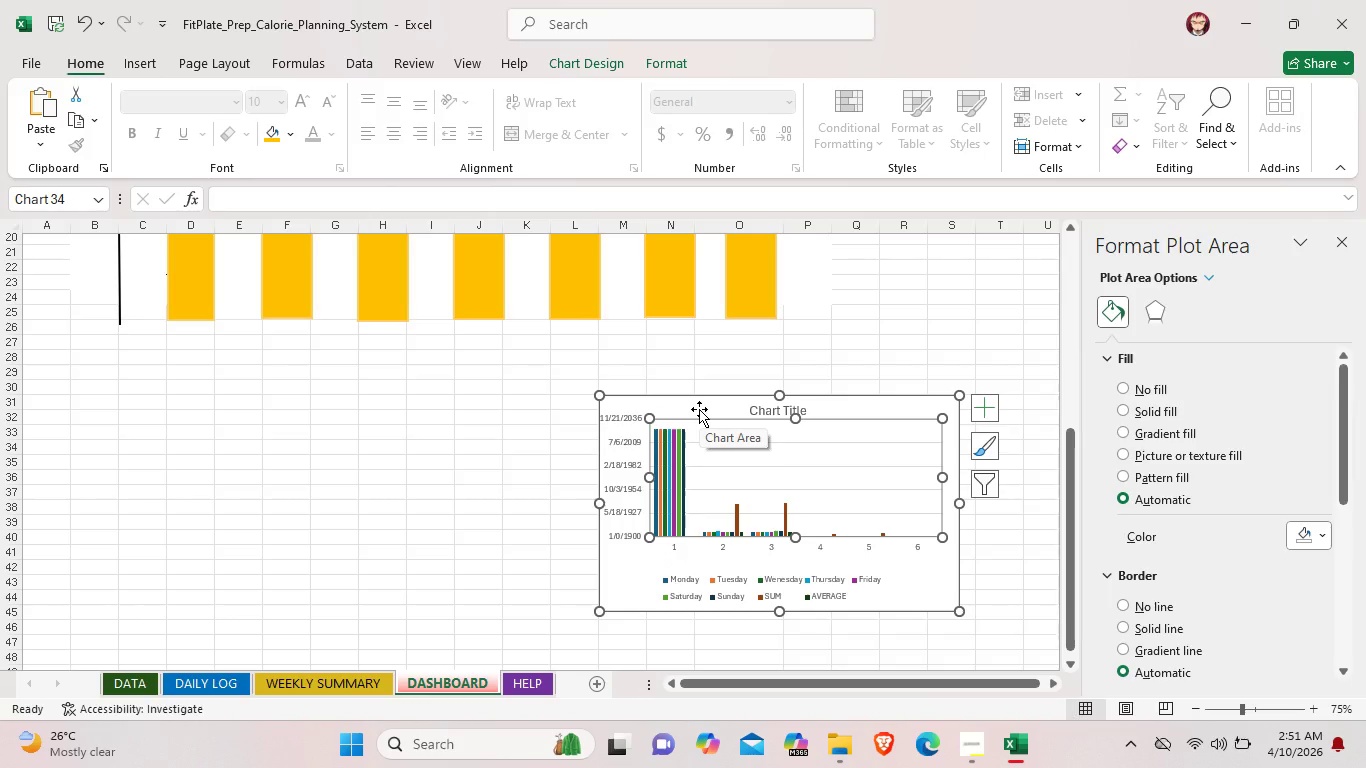 
key(Control+Z)
 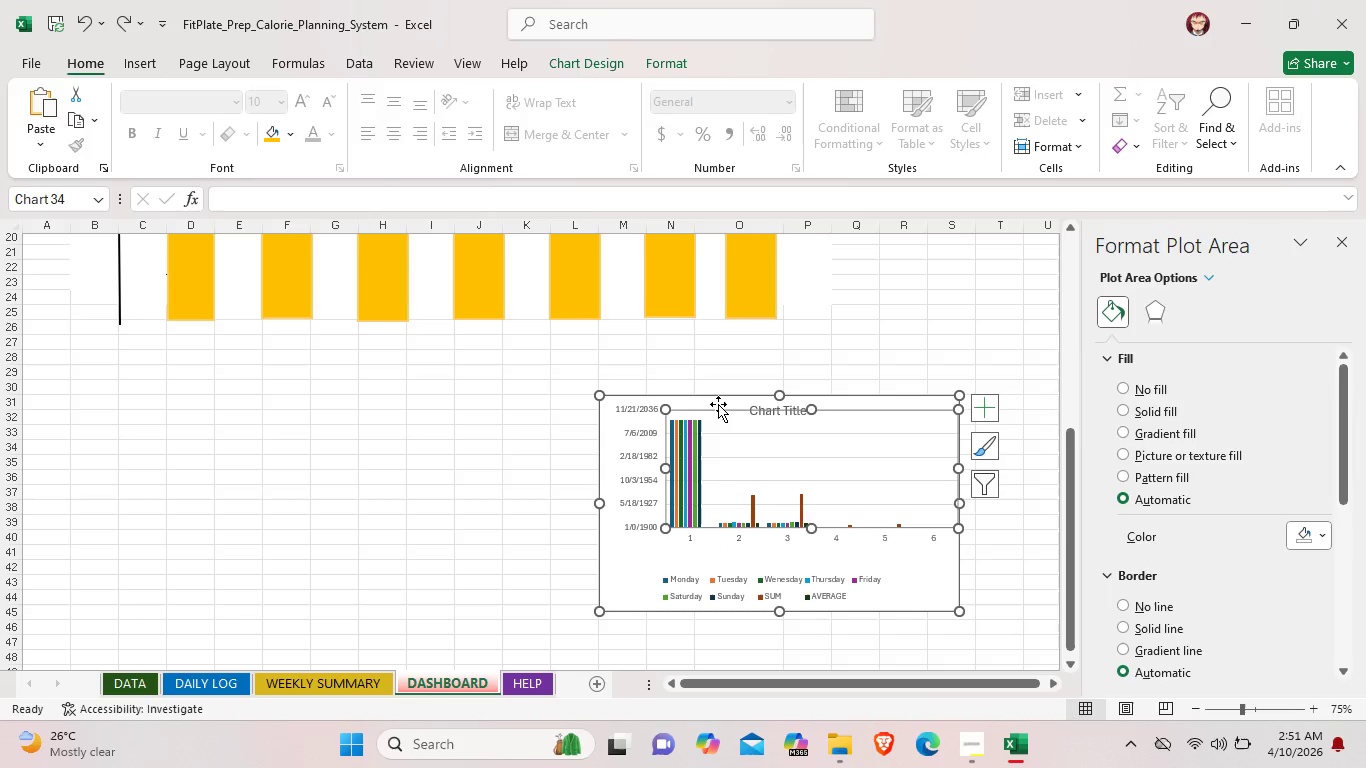 
left_click([718, 404])
 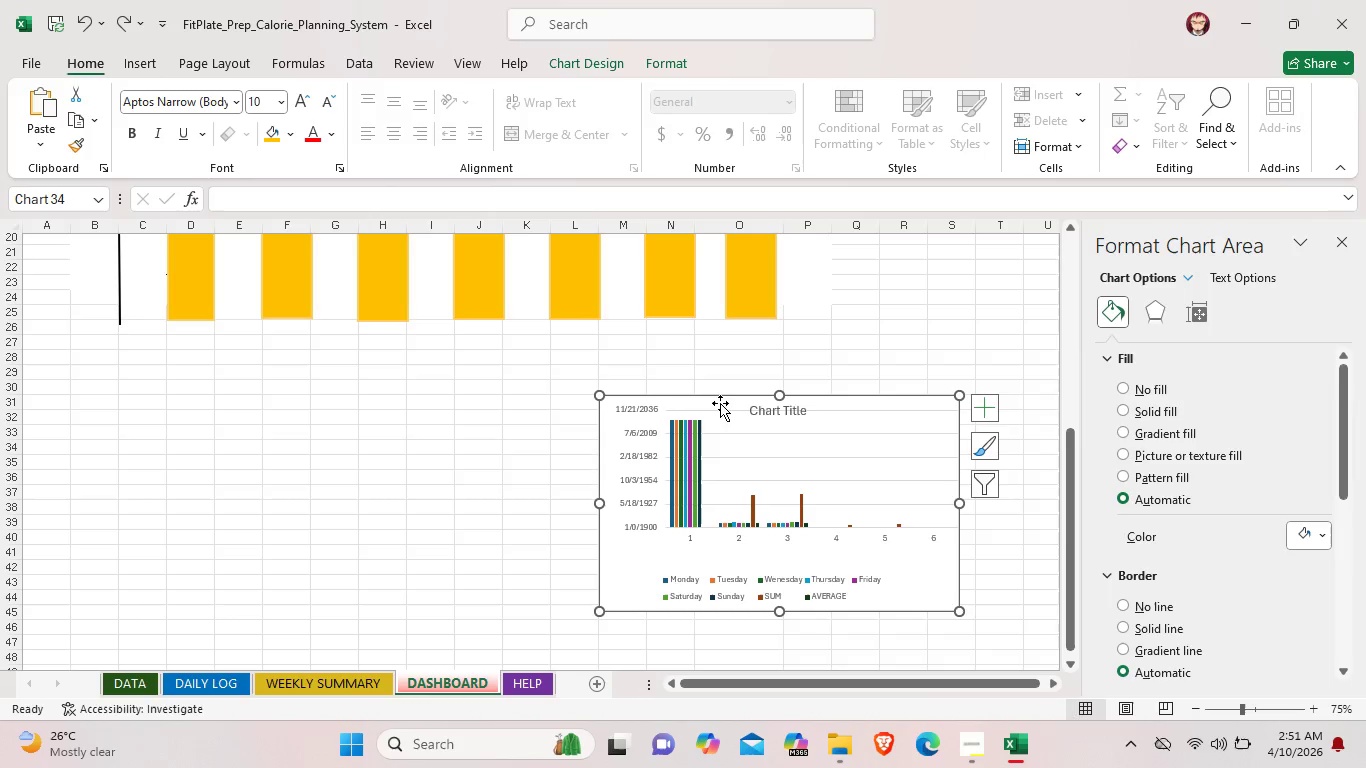 
left_click_drag(start_coordinate=[720, 403], to_coordinate=[240, 352])
 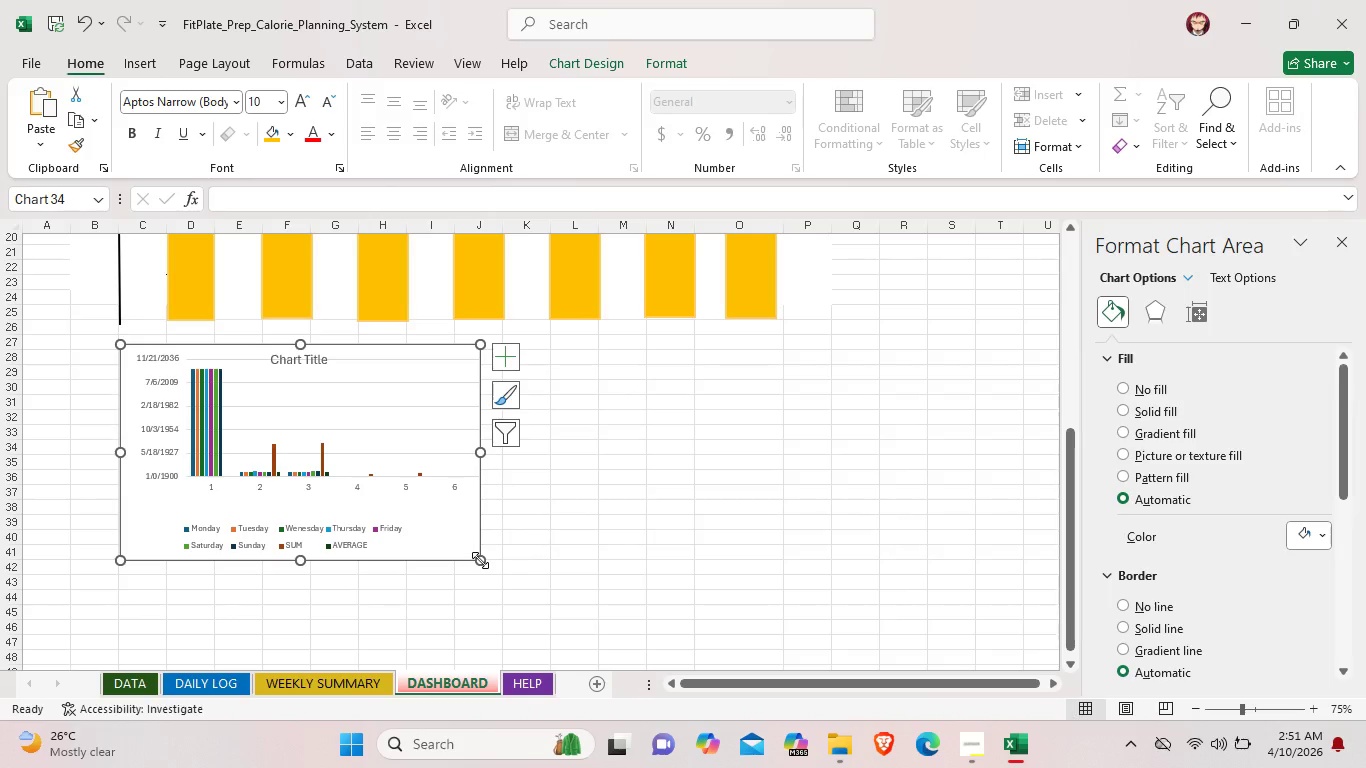 
left_click_drag(start_coordinate=[480, 560], to_coordinate=[780, 613])
 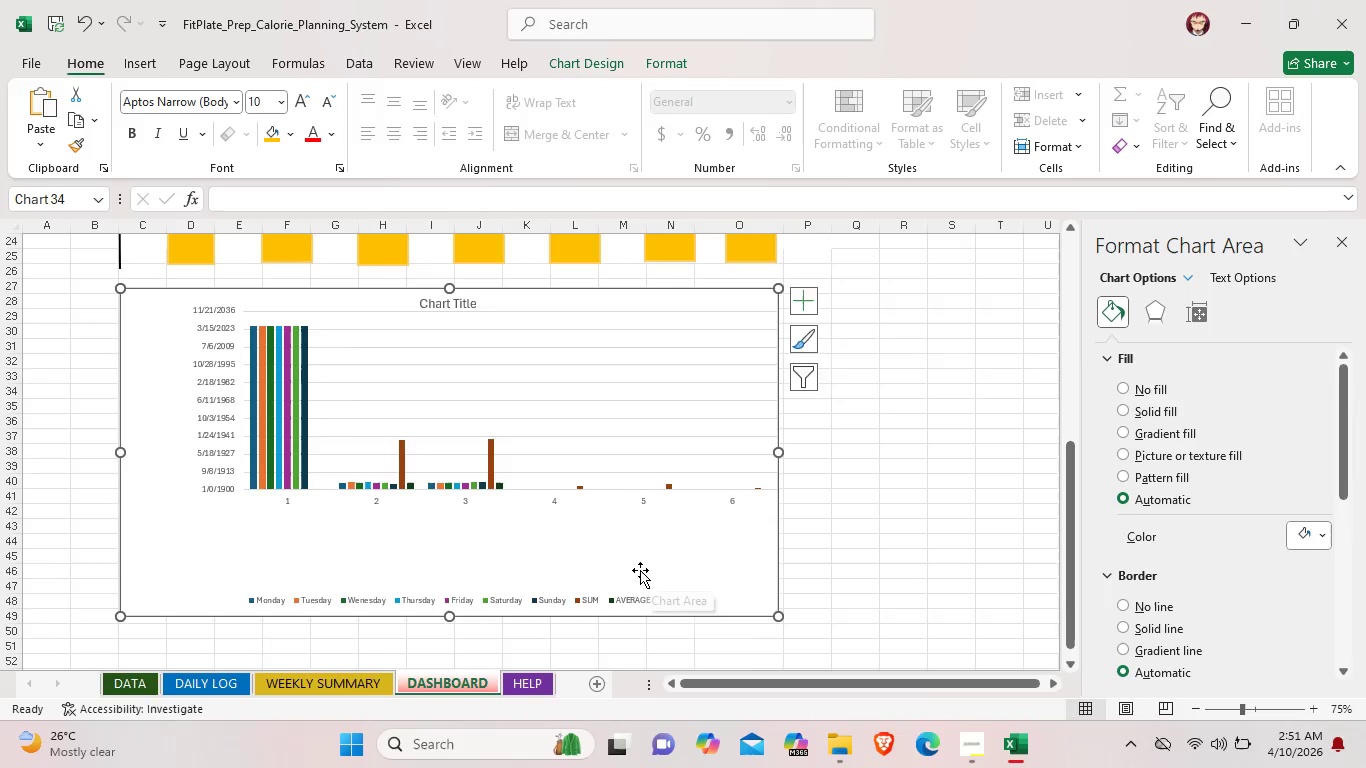 
scroll: coordinate [637, 569], scroll_direction: up, amount: 1.0
 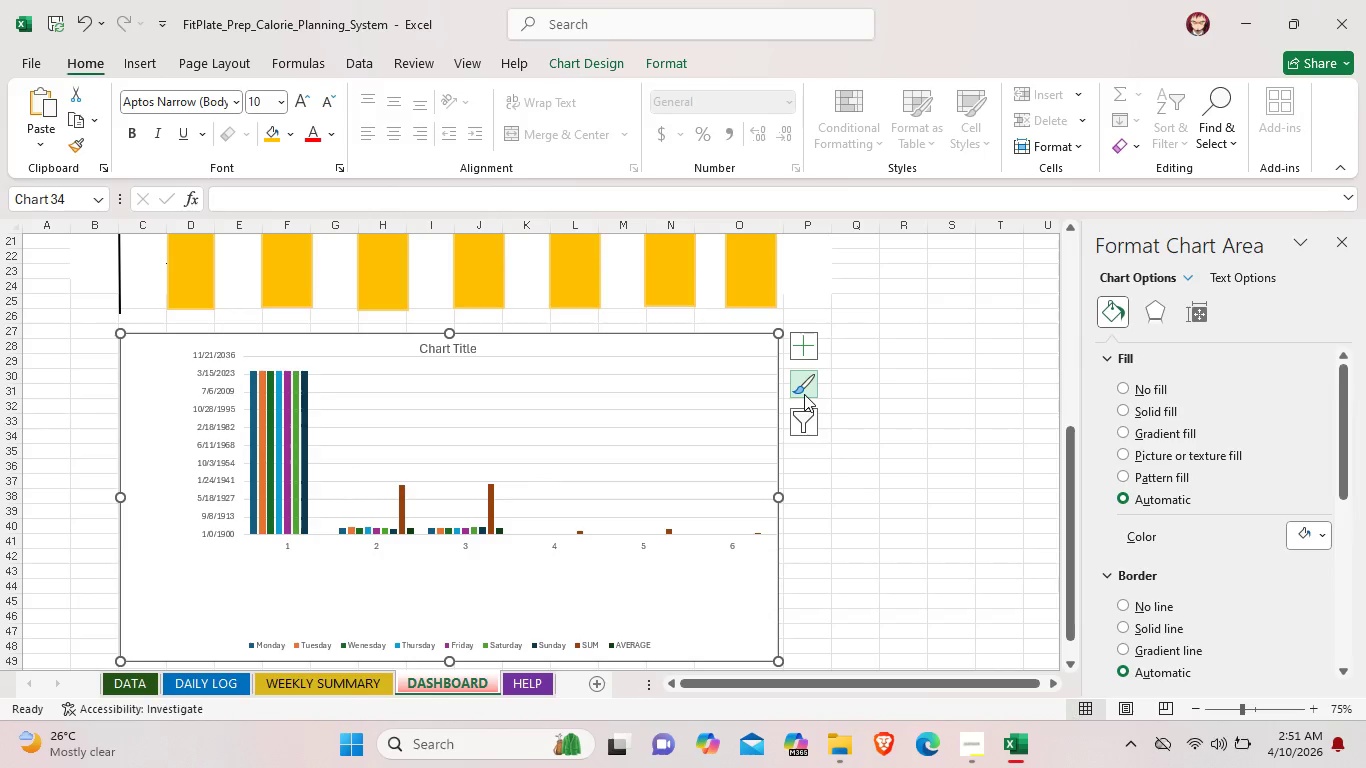 
left_click([804, 394])
 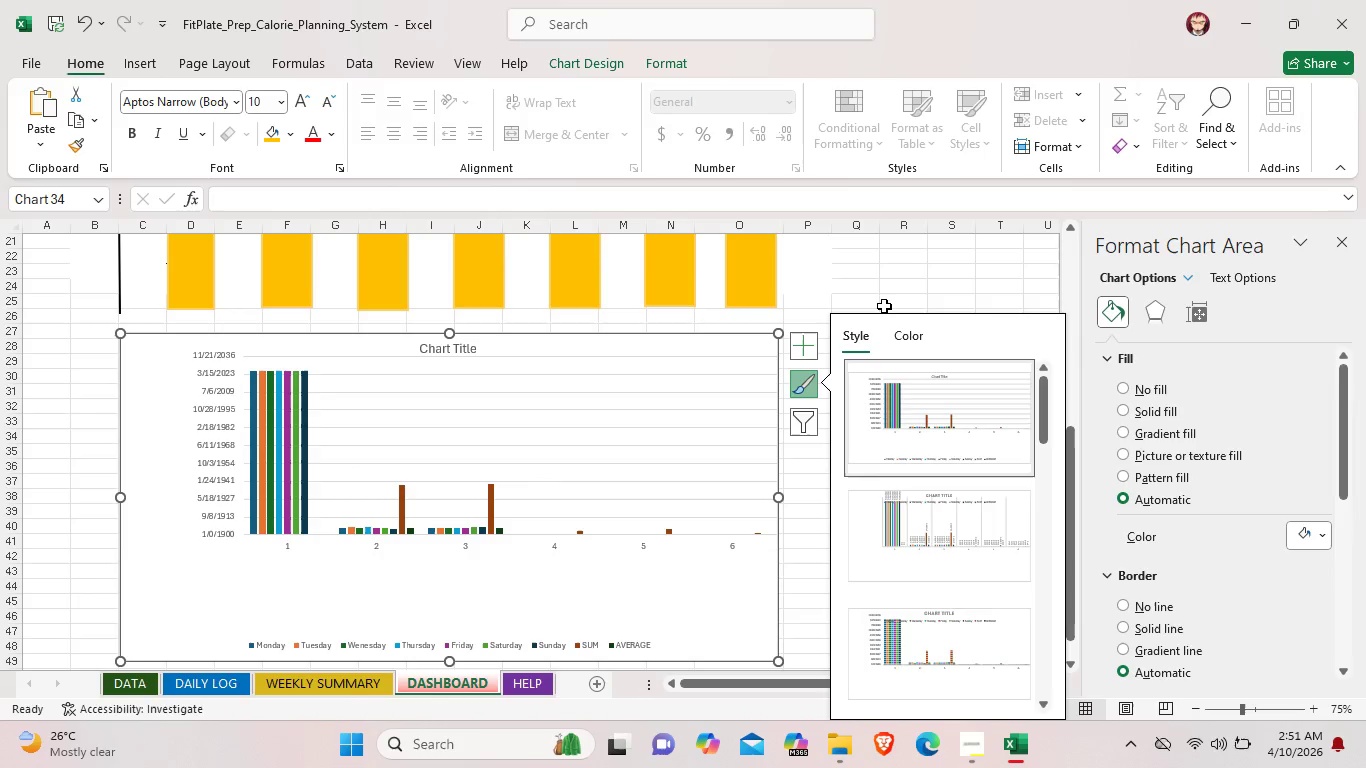 
left_click([919, 340])
 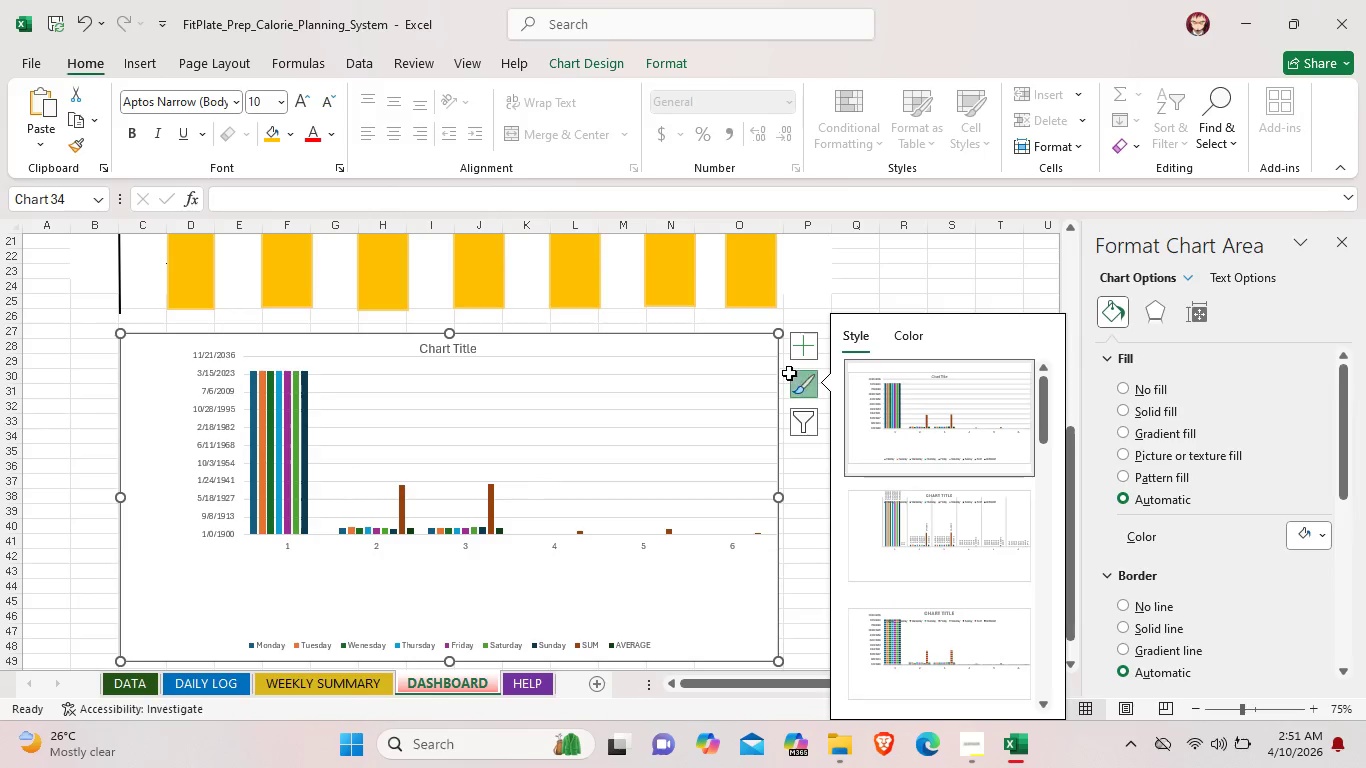 
scroll: coordinate [865, 432], scroll_direction: down, amount: 3.0
 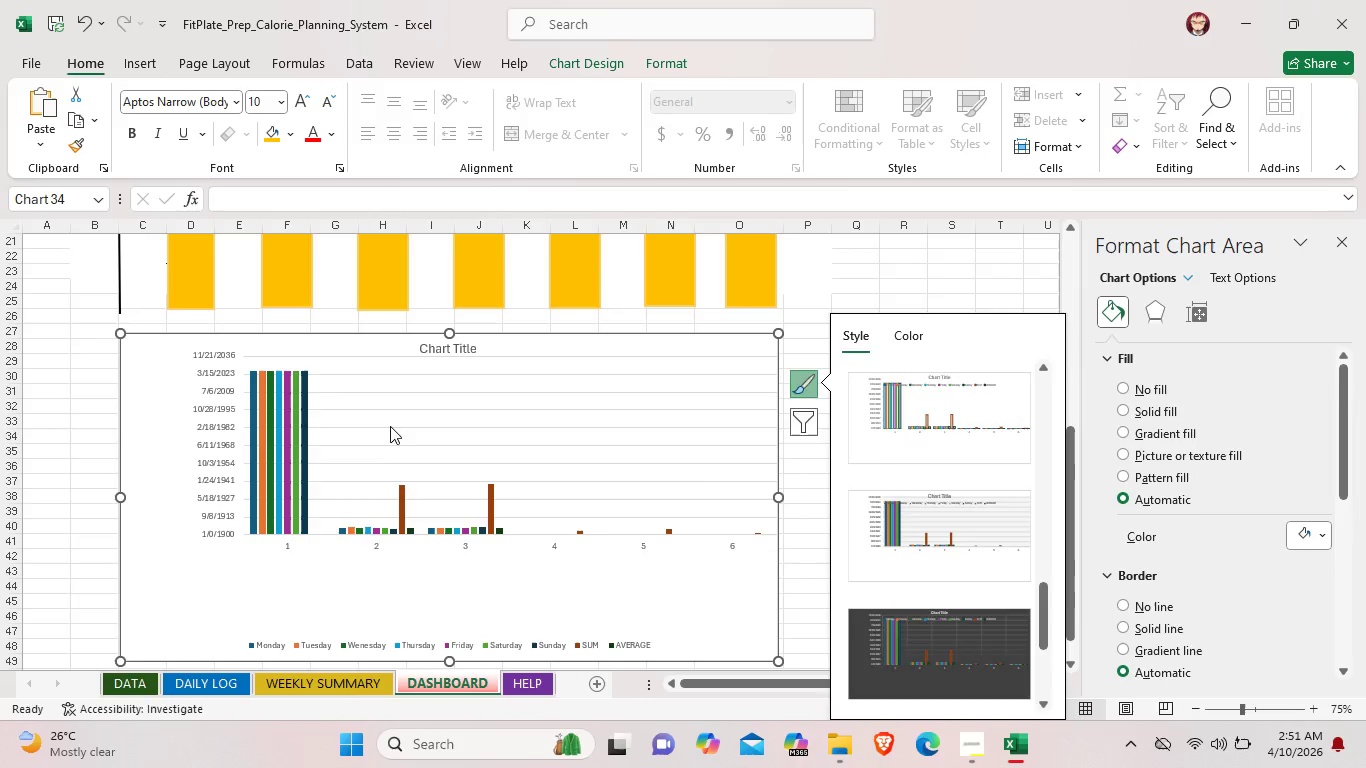 
scroll: coordinate [390, 426], scroll_direction: up, amount: 1.0
 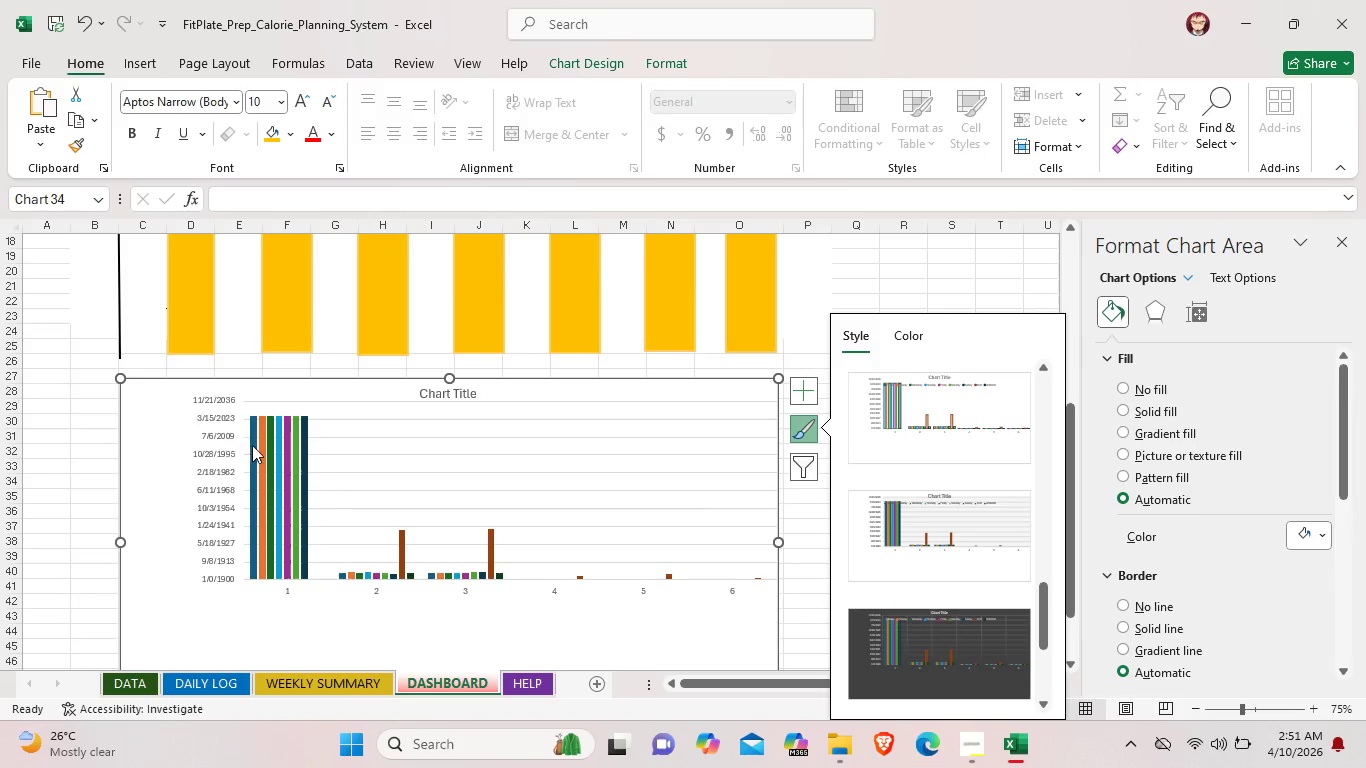 
left_click([263, 447])
 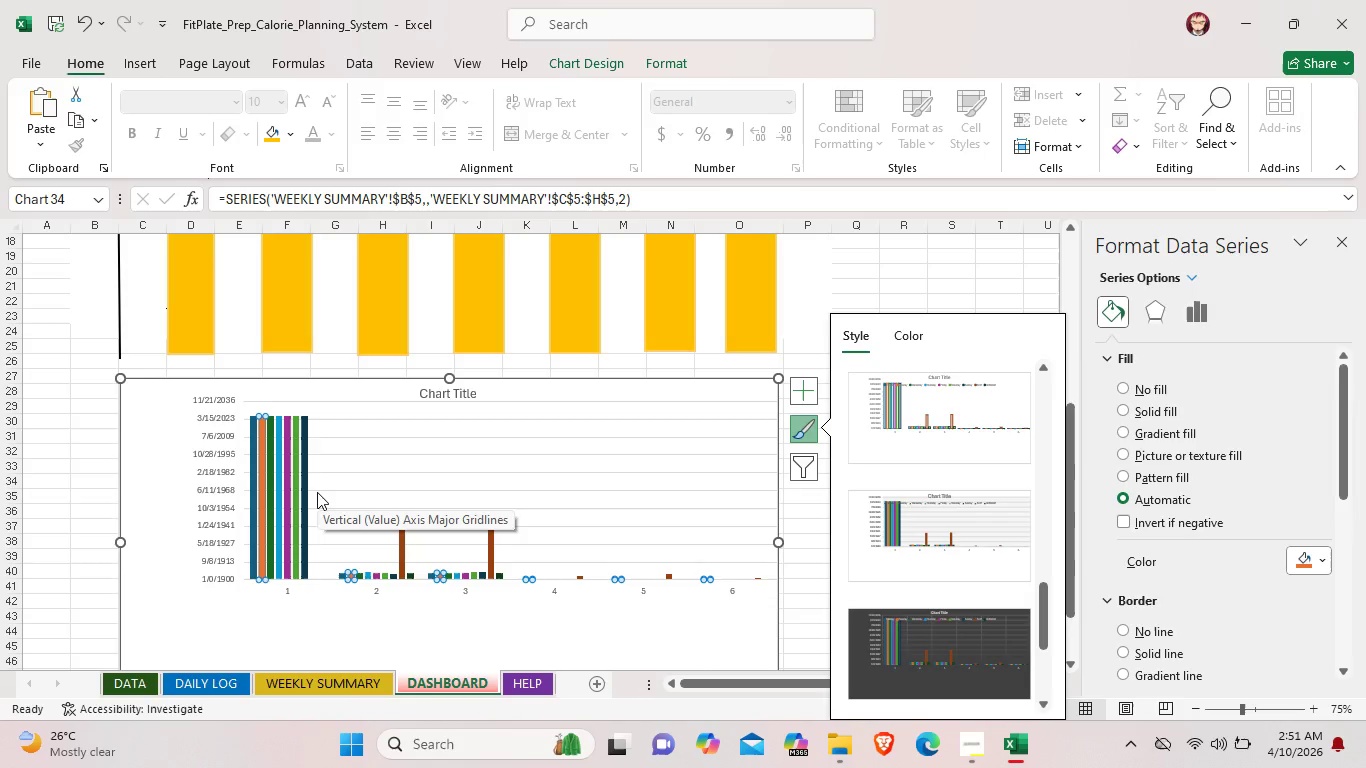 
scroll: coordinate [315, 492], scroll_direction: up, amount: 1.0
 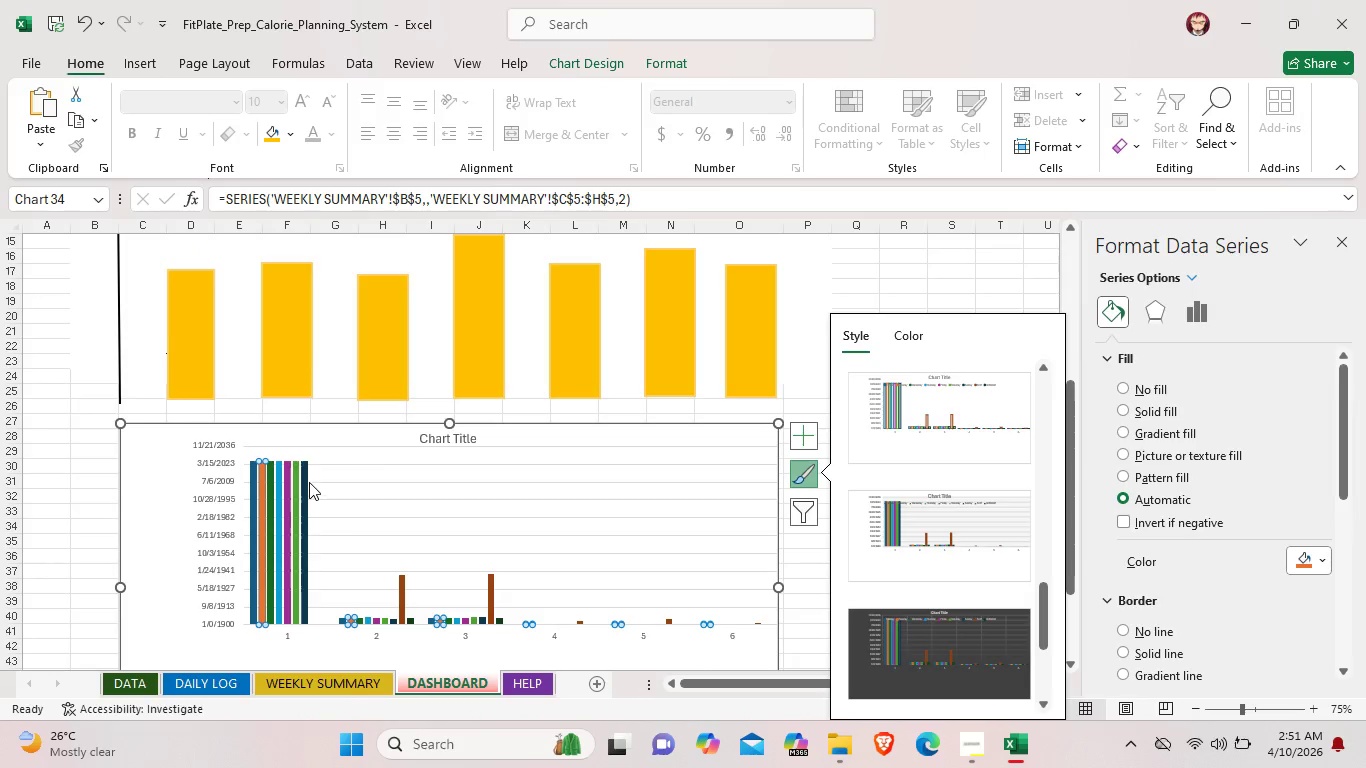 
scroll: coordinate [408, 526], scroll_direction: down, amount: 3.0
 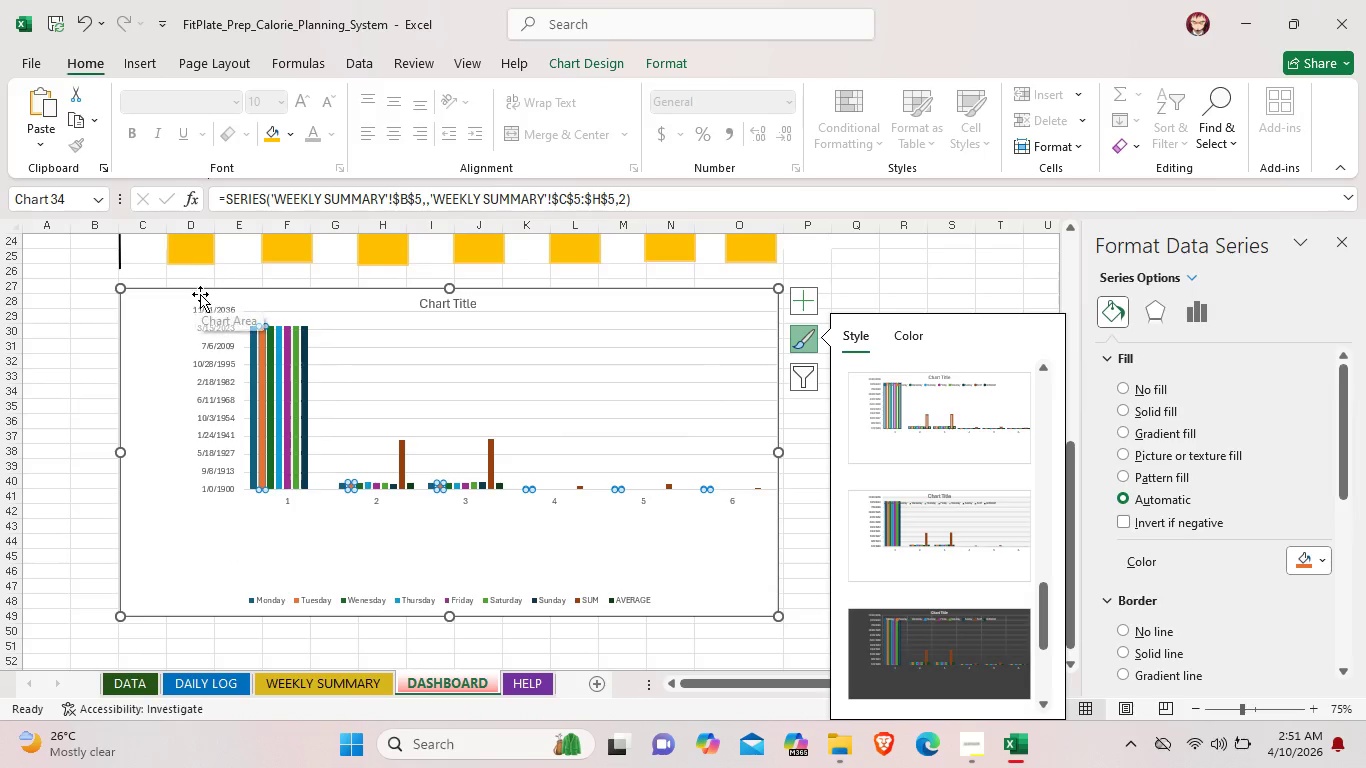 
wait(6.96)
 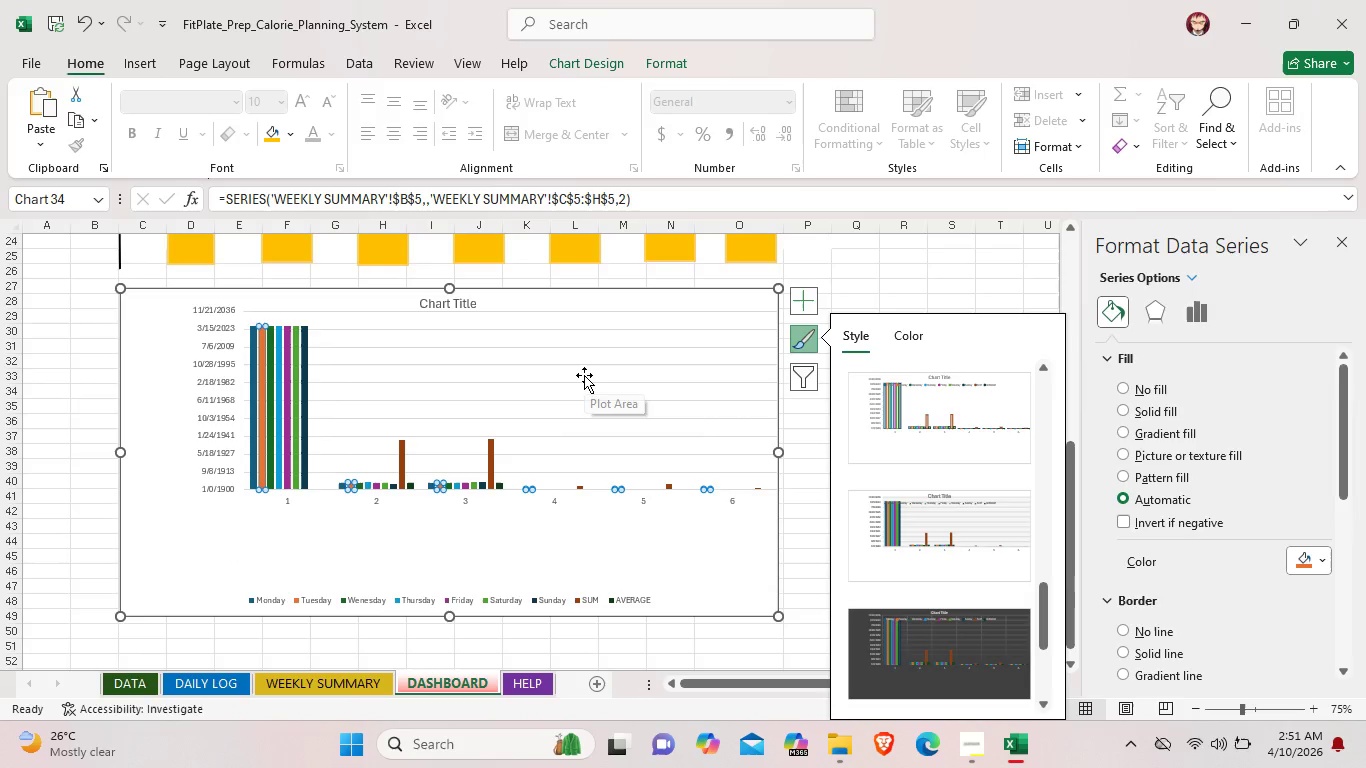 
left_click([215, 390])
 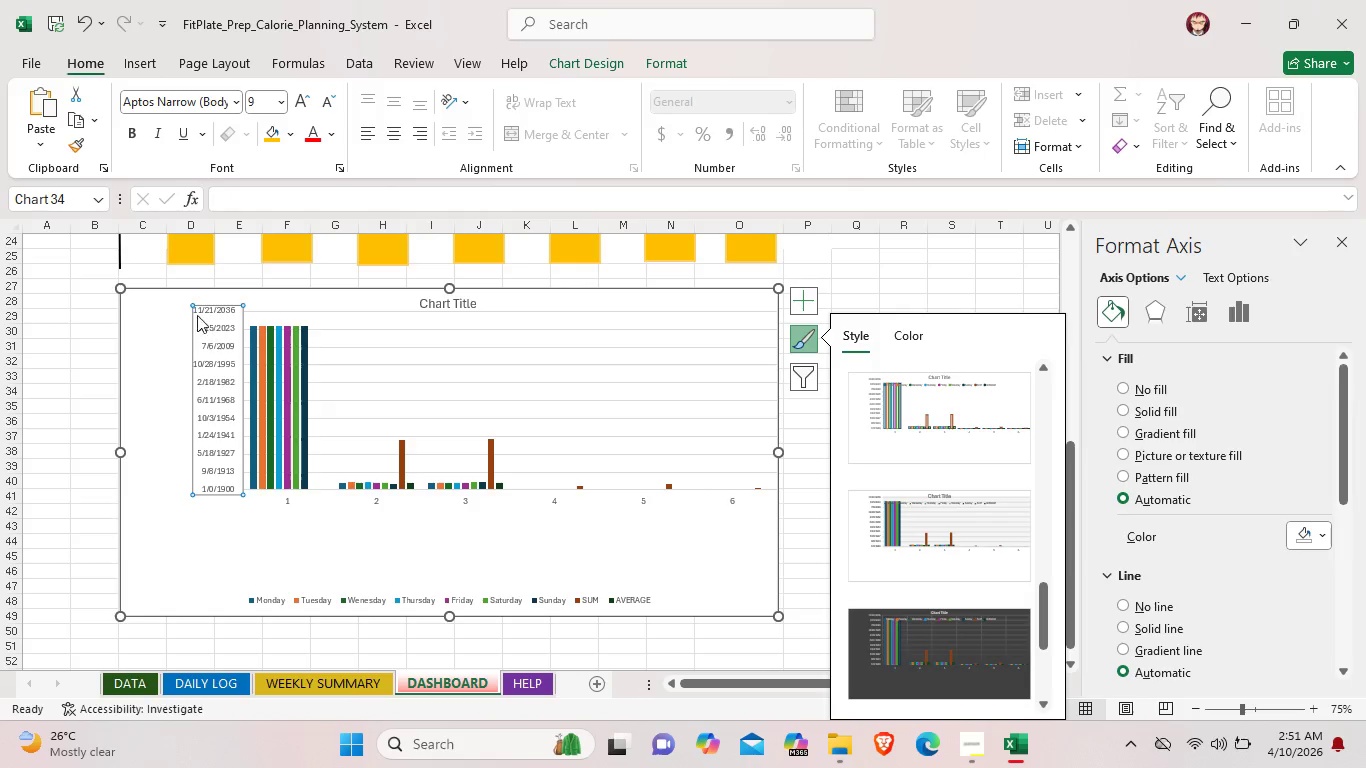 
left_click([134, 295])
 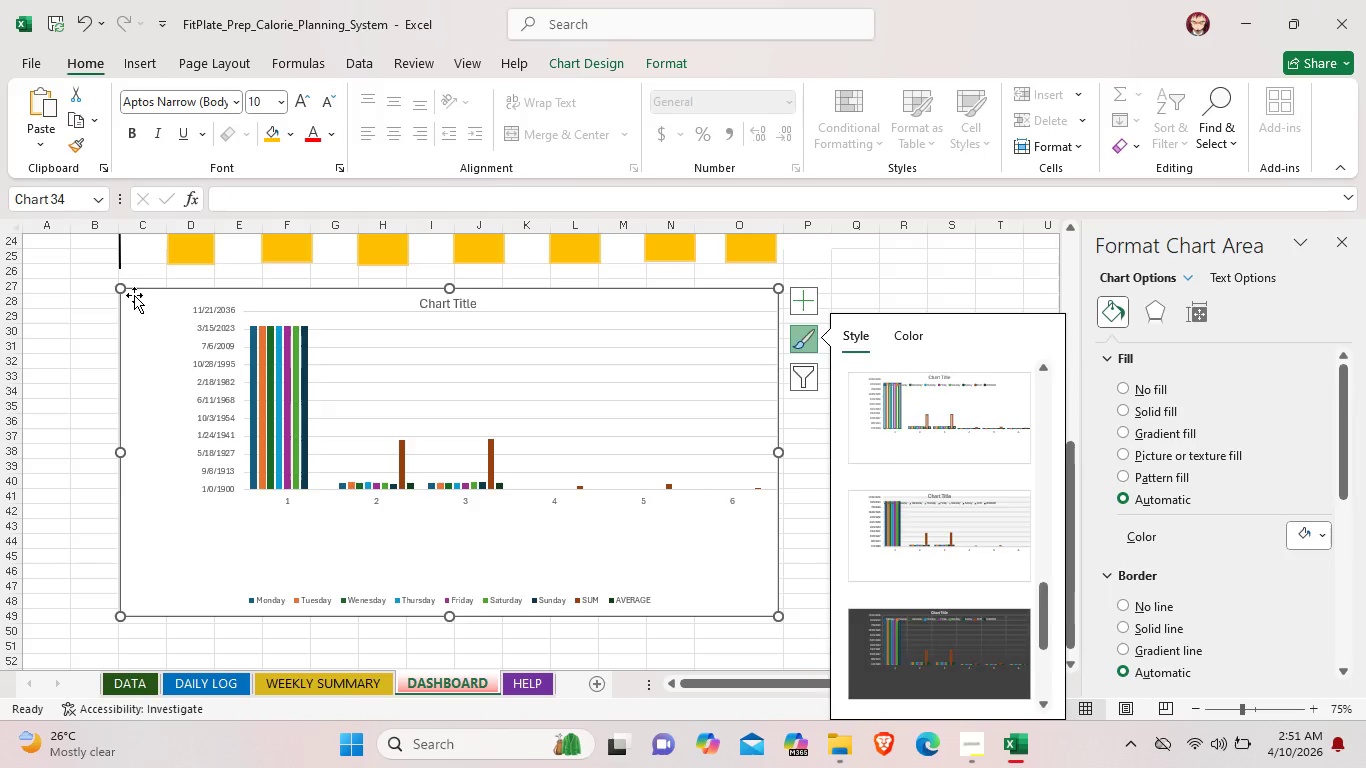 
key(Backspace)
 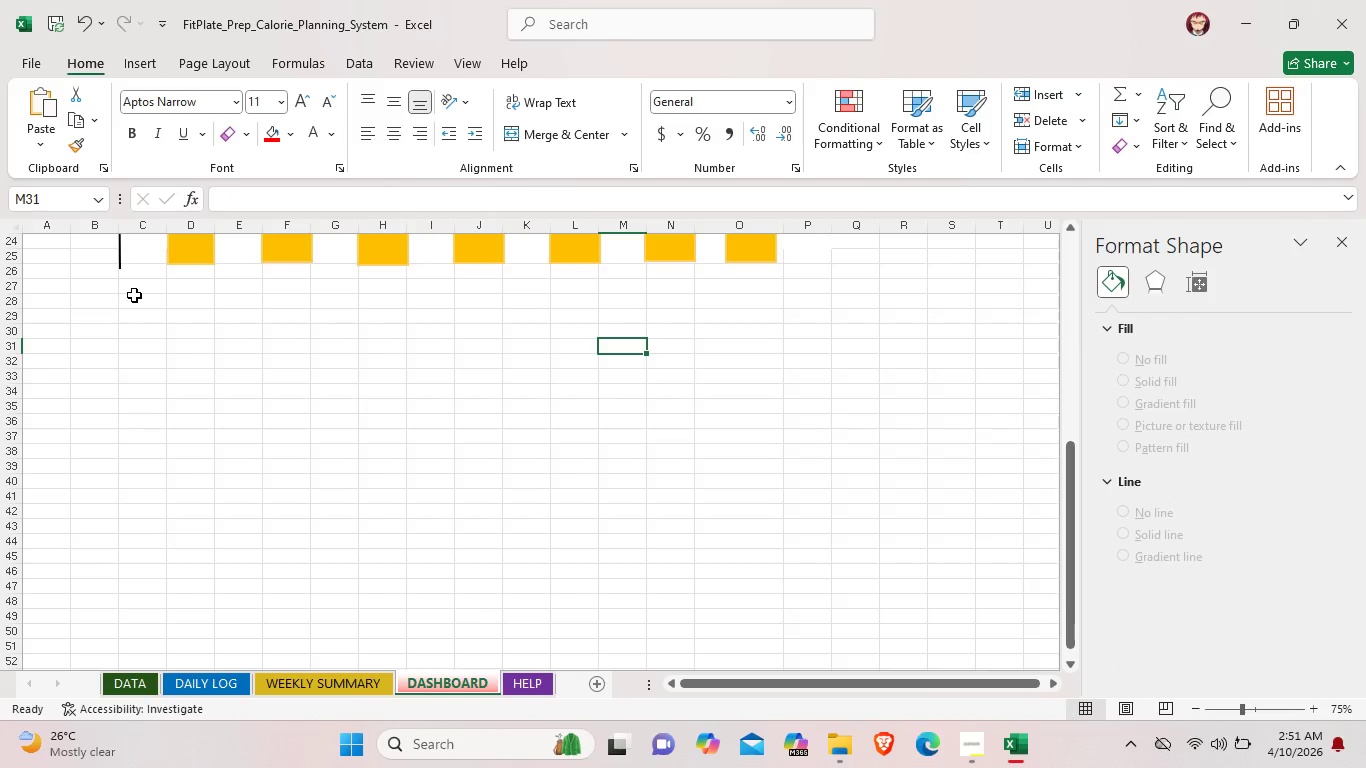 
scroll: coordinate [134, 295], scroll_direction: up, amount: 1.0
 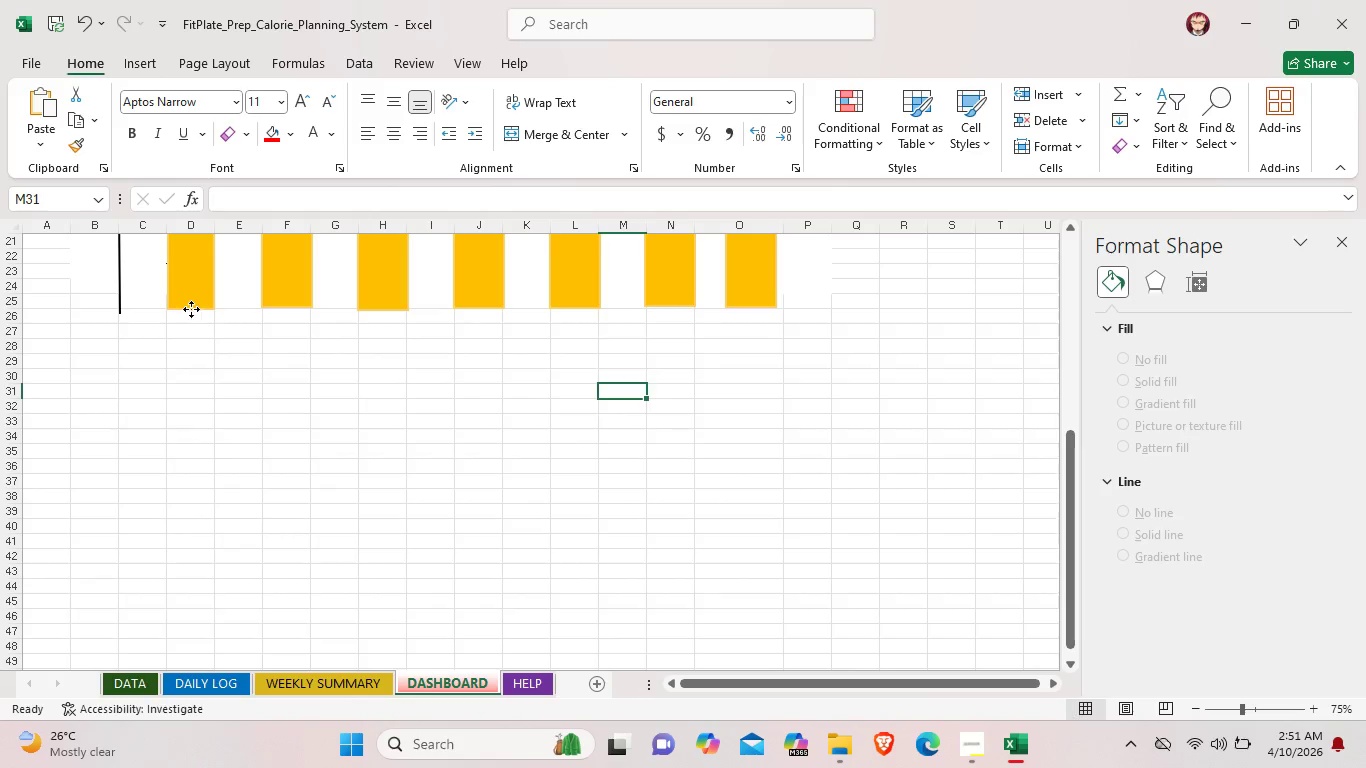 
left_click([191, 309])
 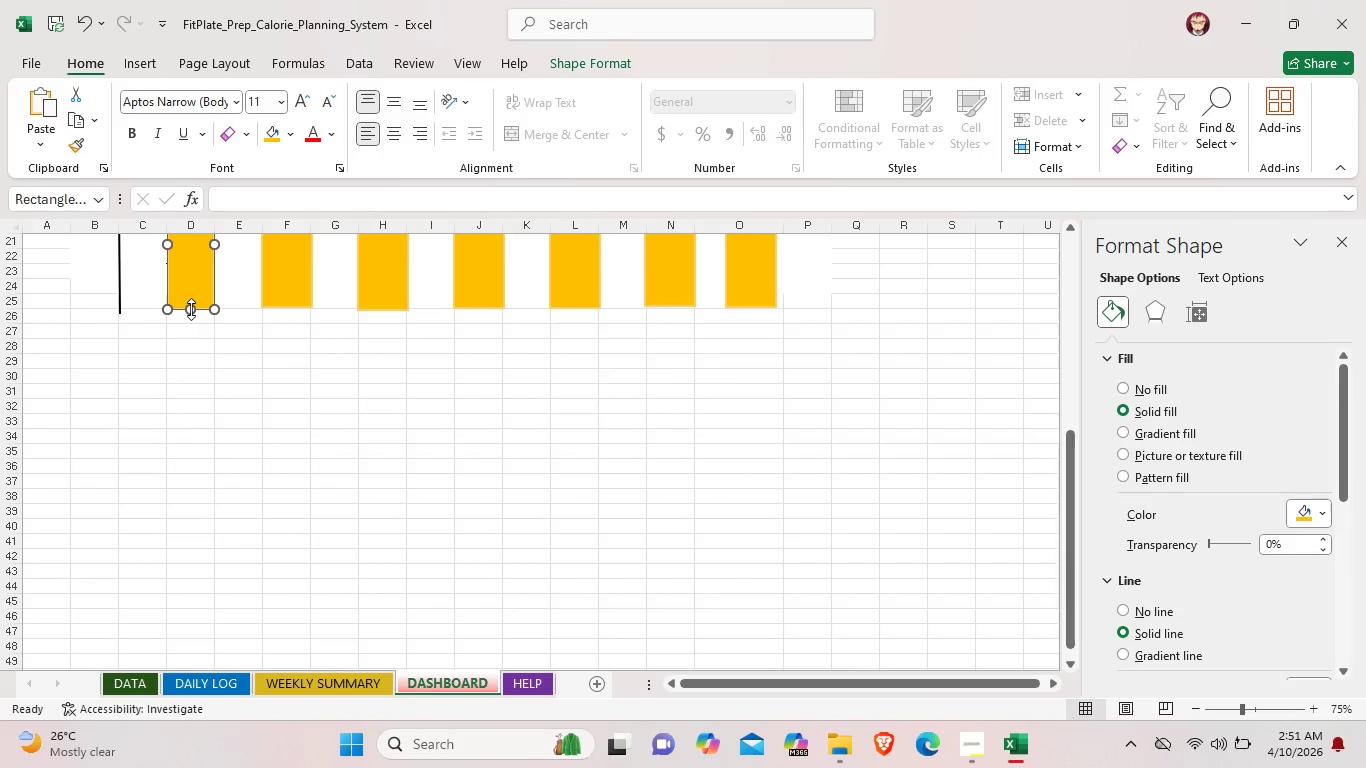 
key(Backspace)
 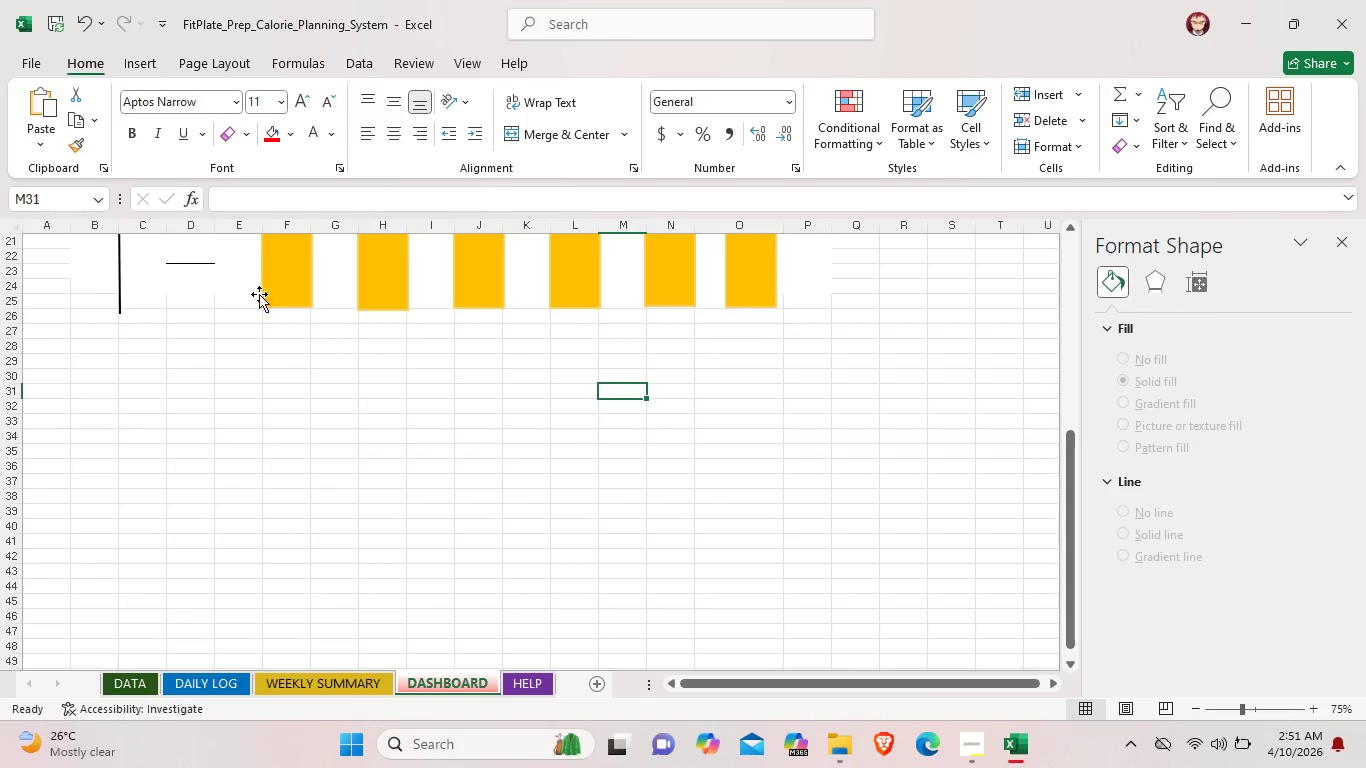 
left_click([298, 281])
 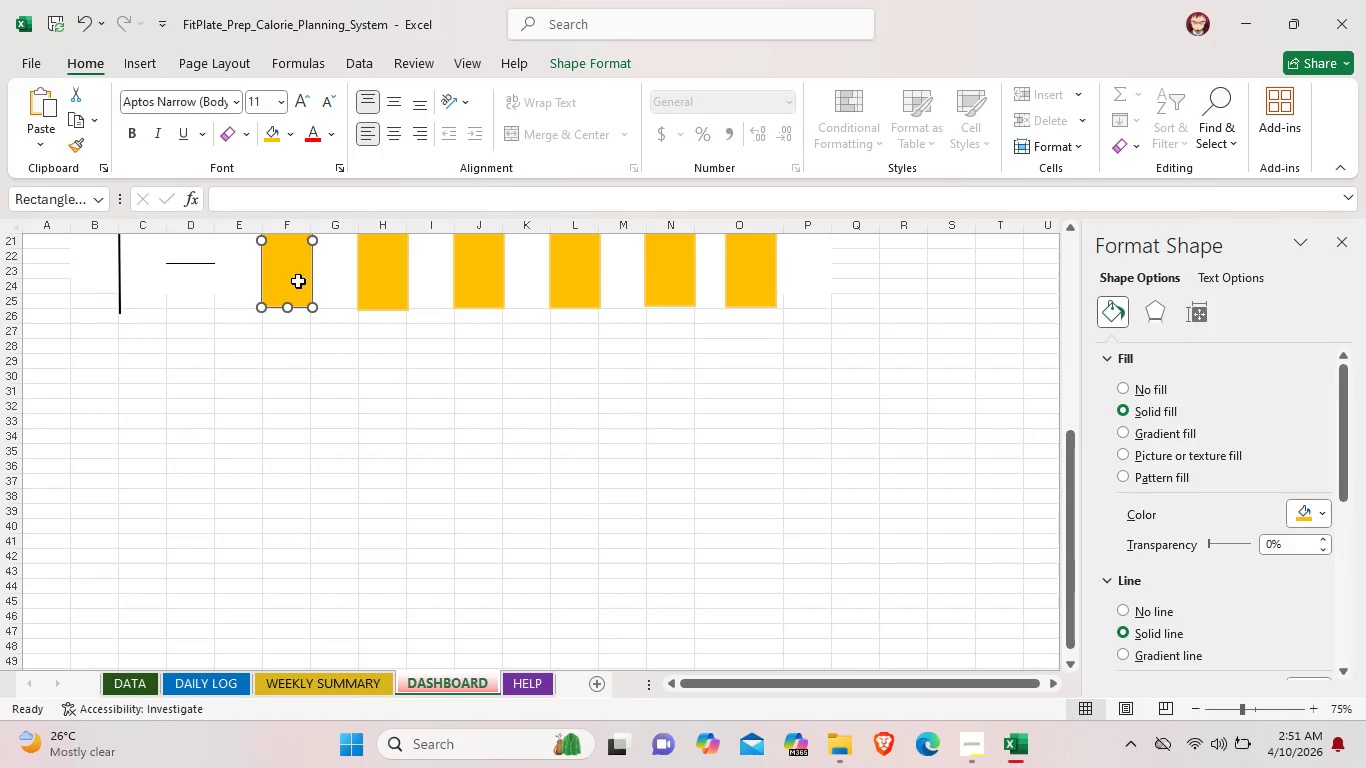 
key(Backspace)
 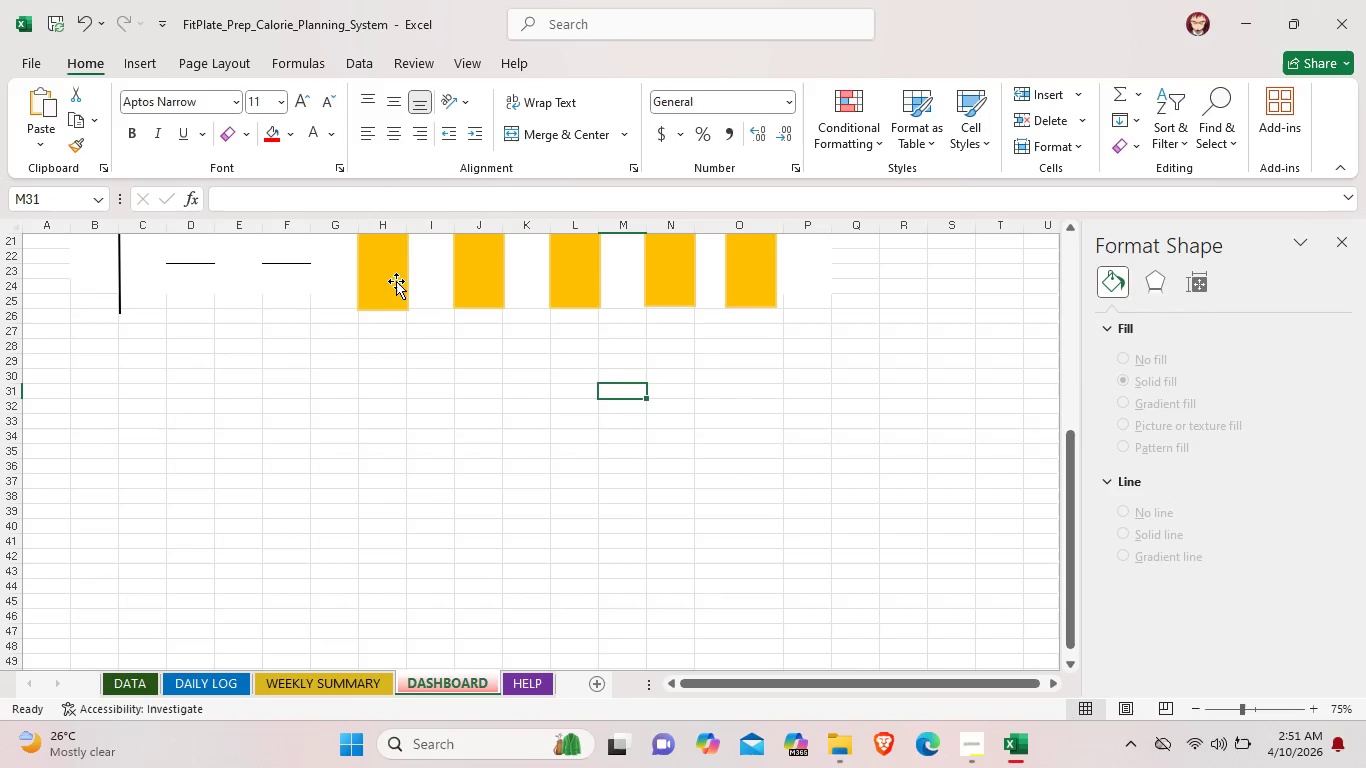 
left_click([405, 285])
 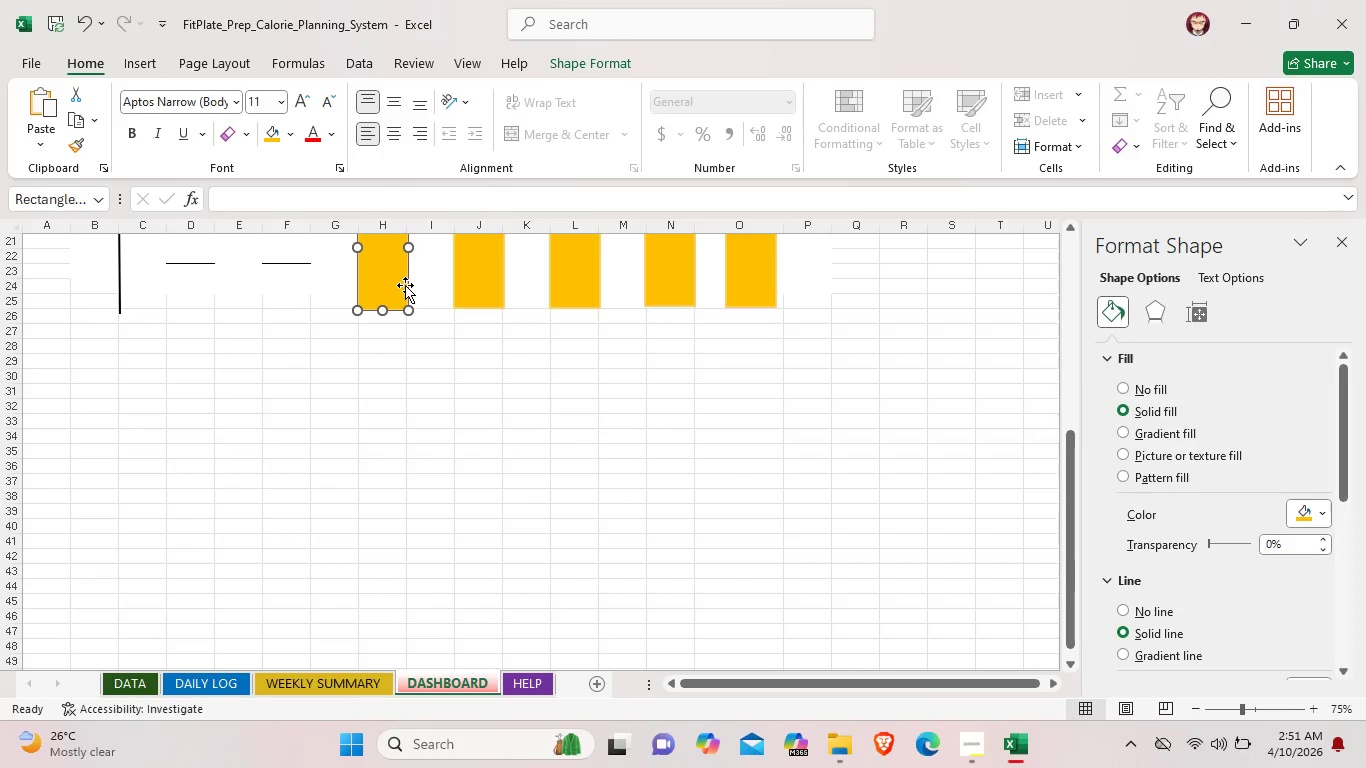 
key(Backspace)
 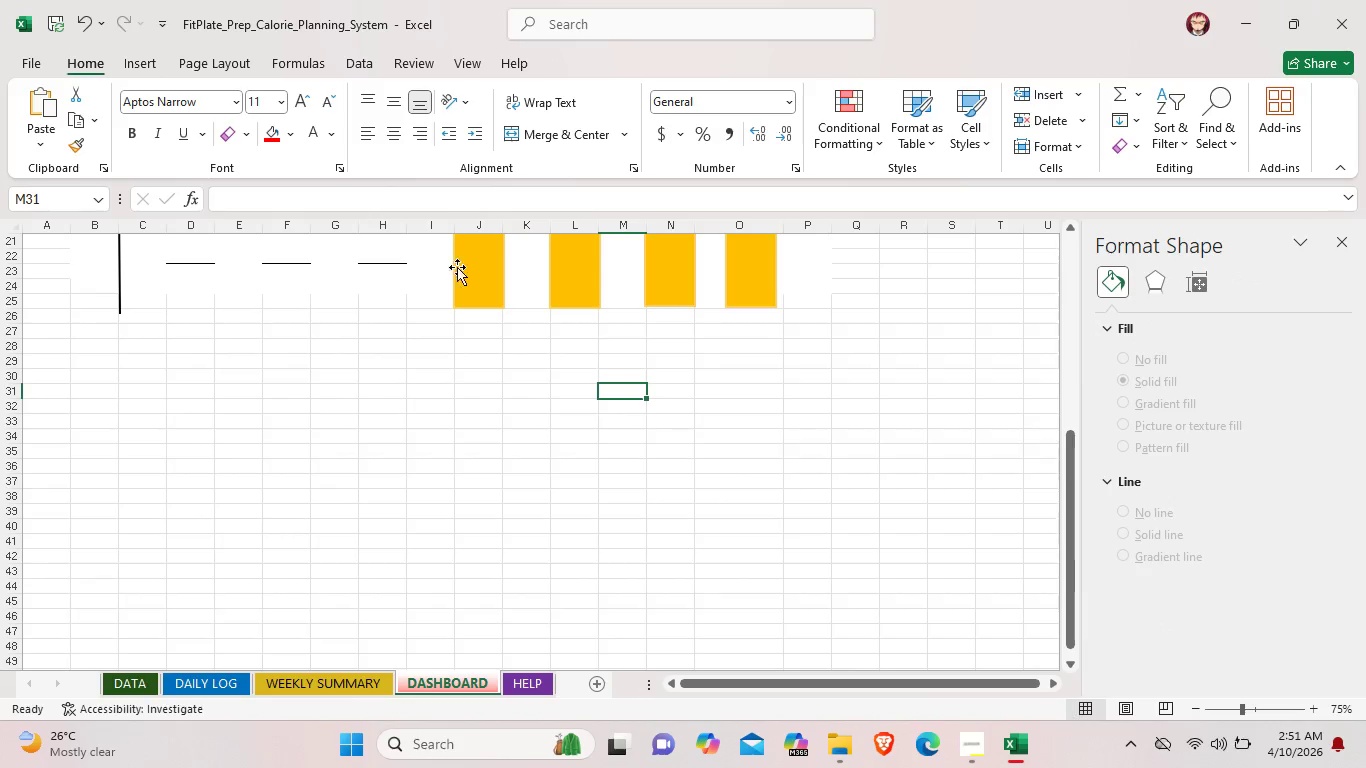 
left_click([474, 267])
 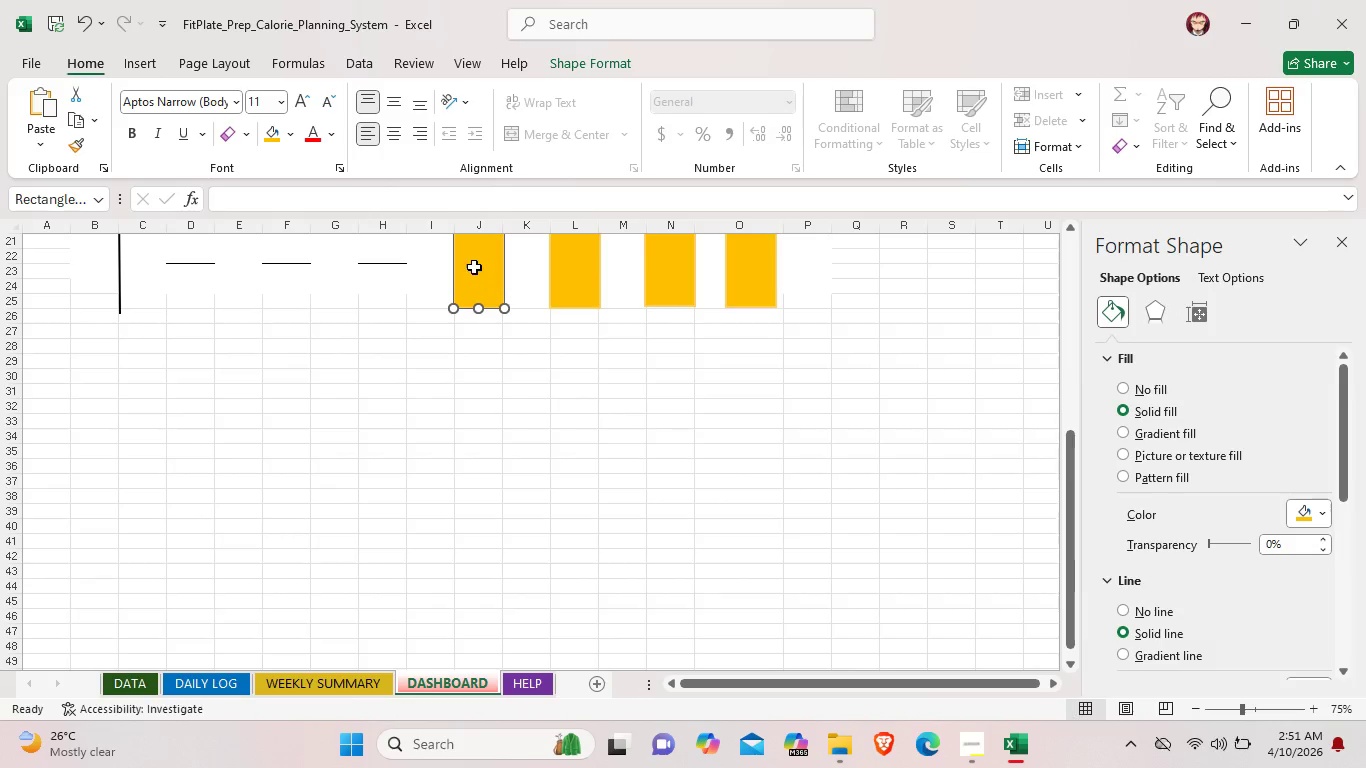 
key(Backspace)
 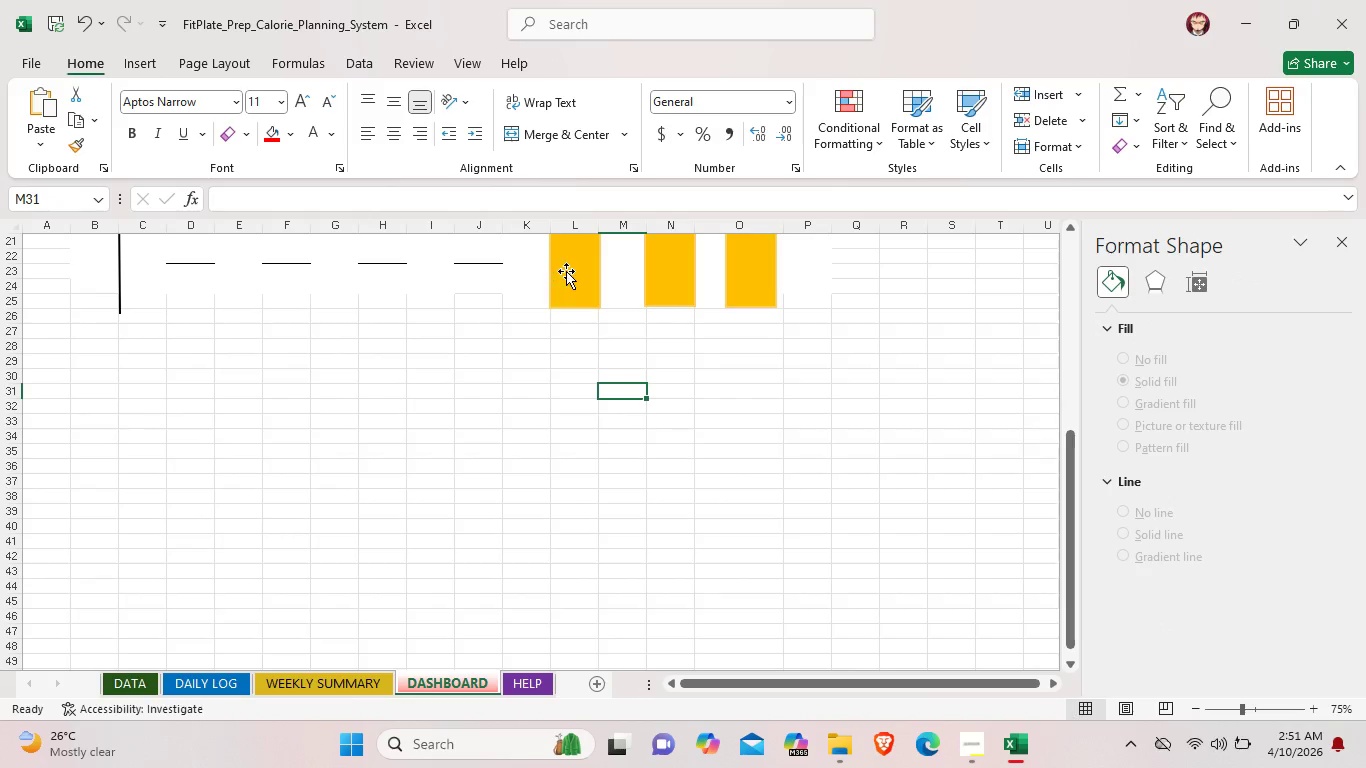 
left_click([580, 270])
 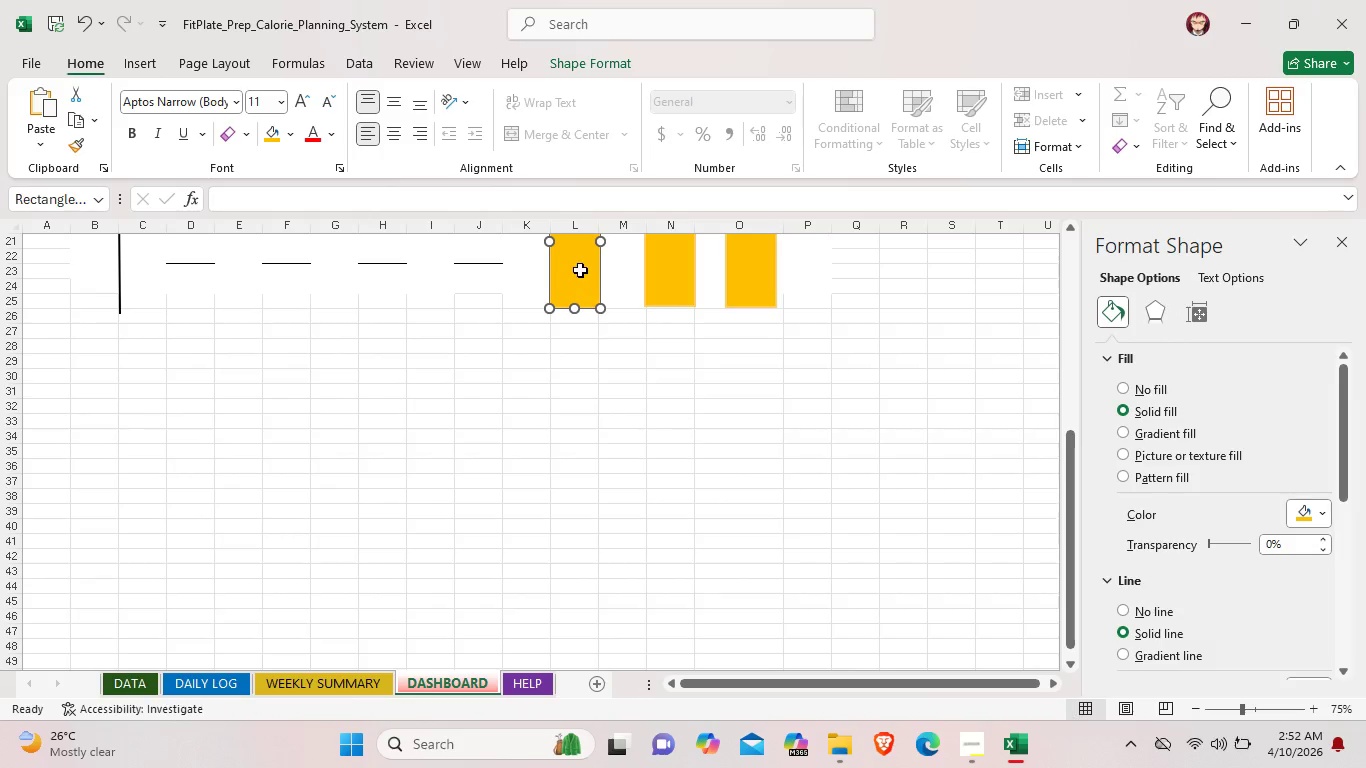 
key(Backspace)
 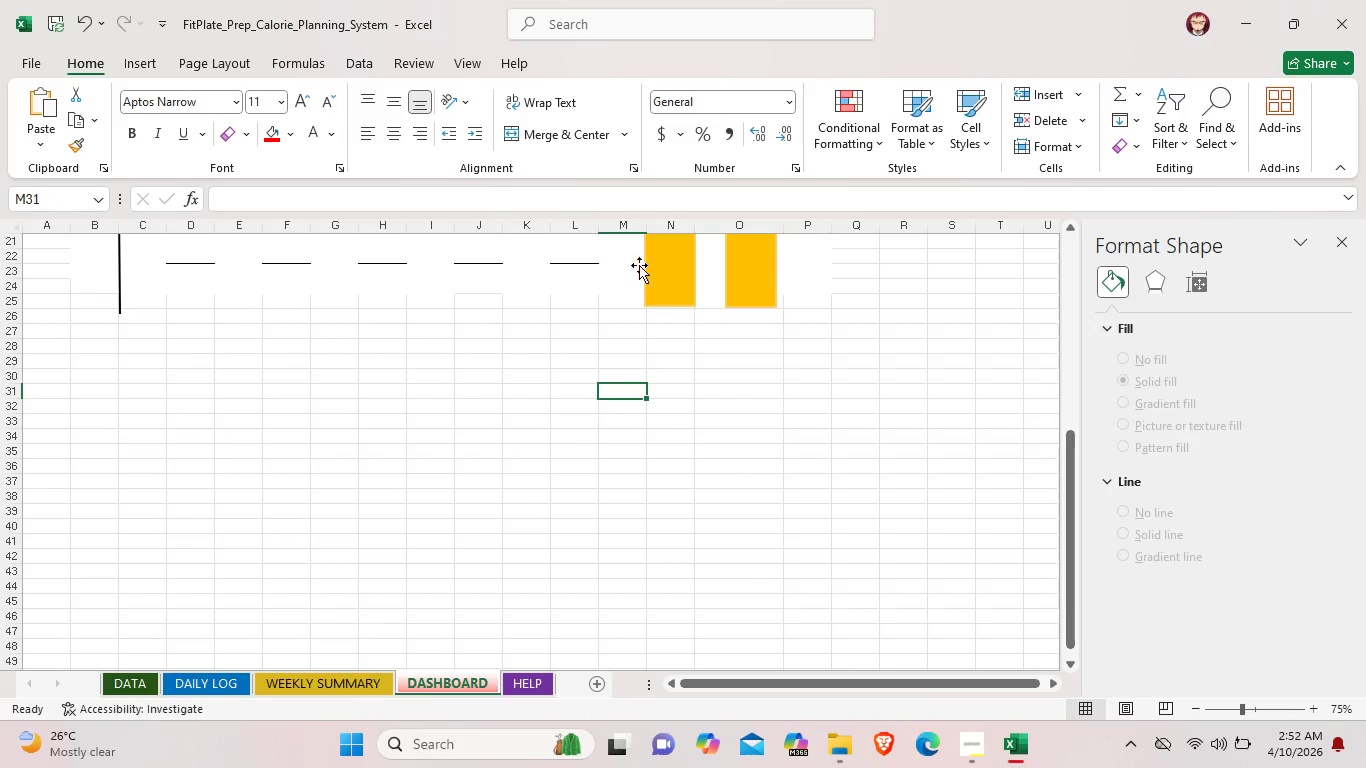 
left_click([650, 278])
 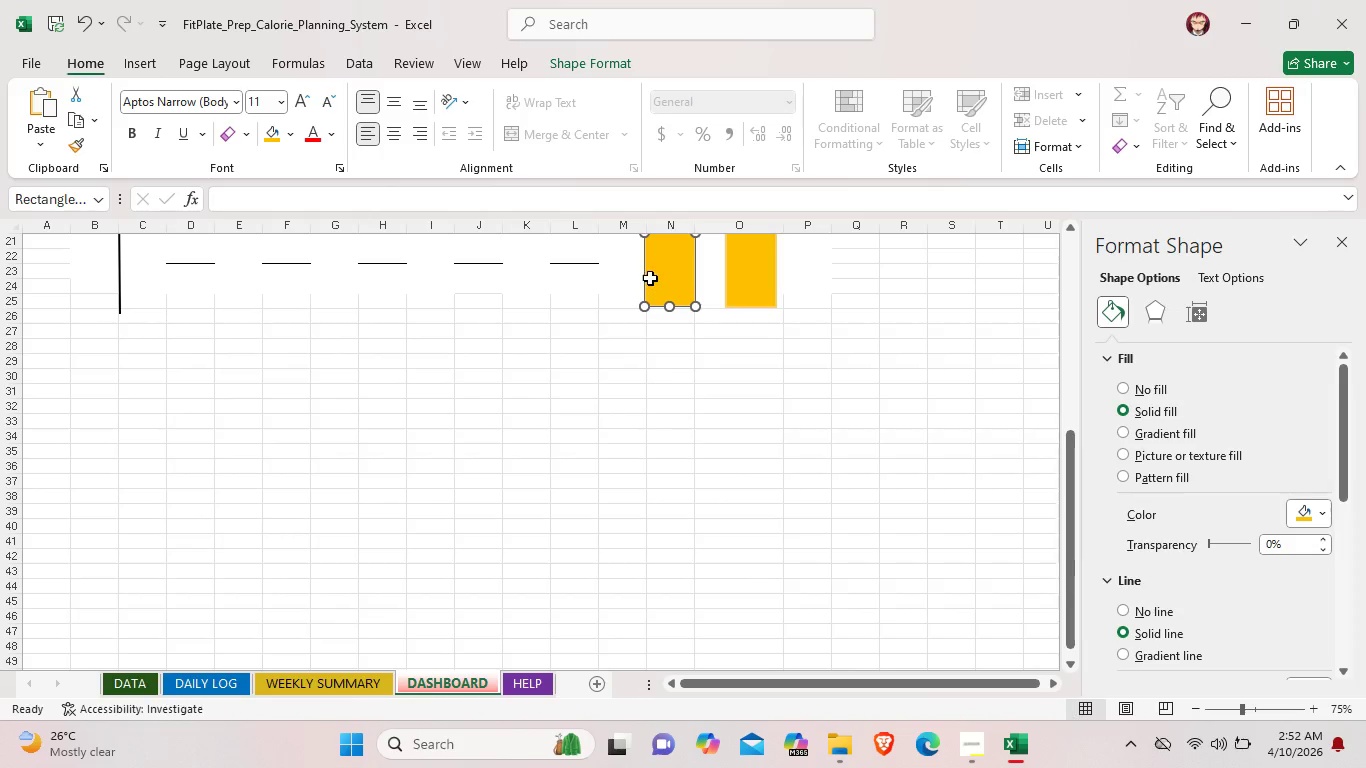 
key(Backspace)
 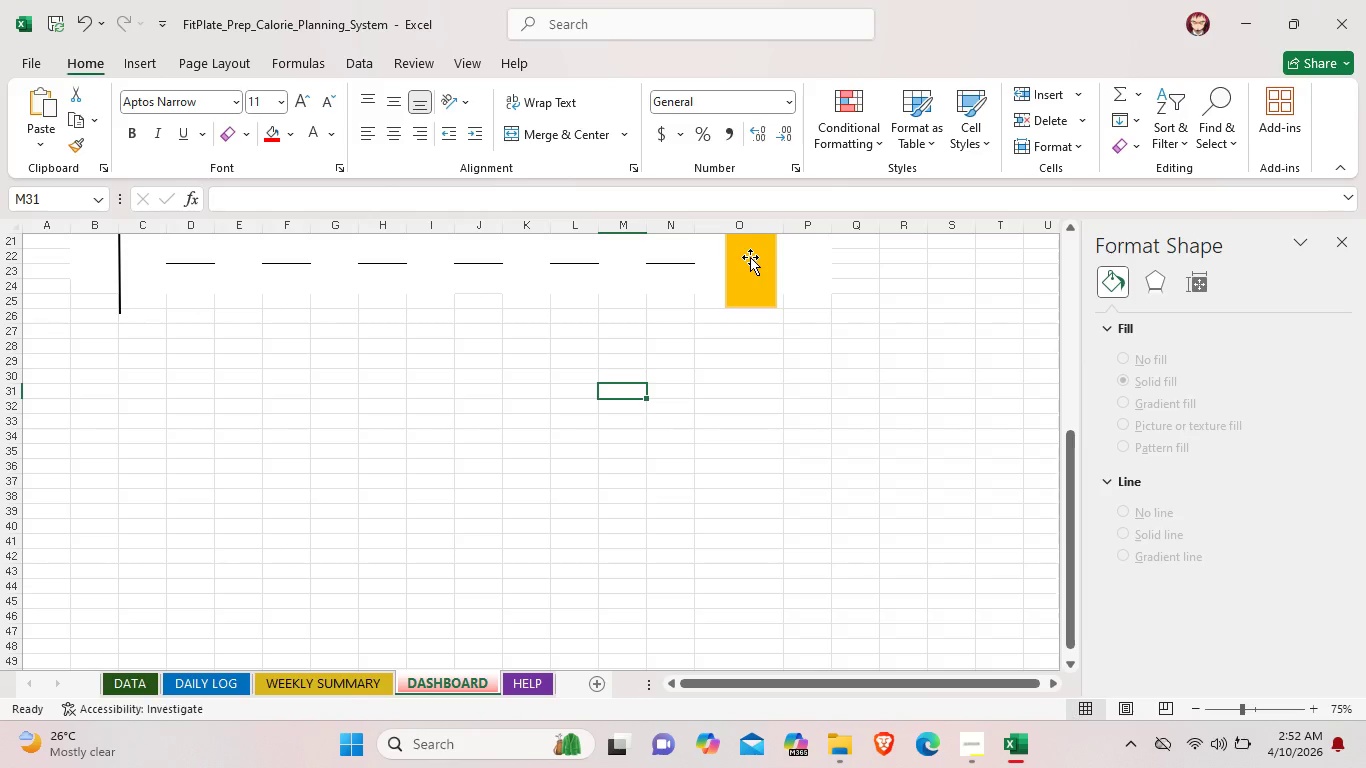 
left_click([749, 257])
 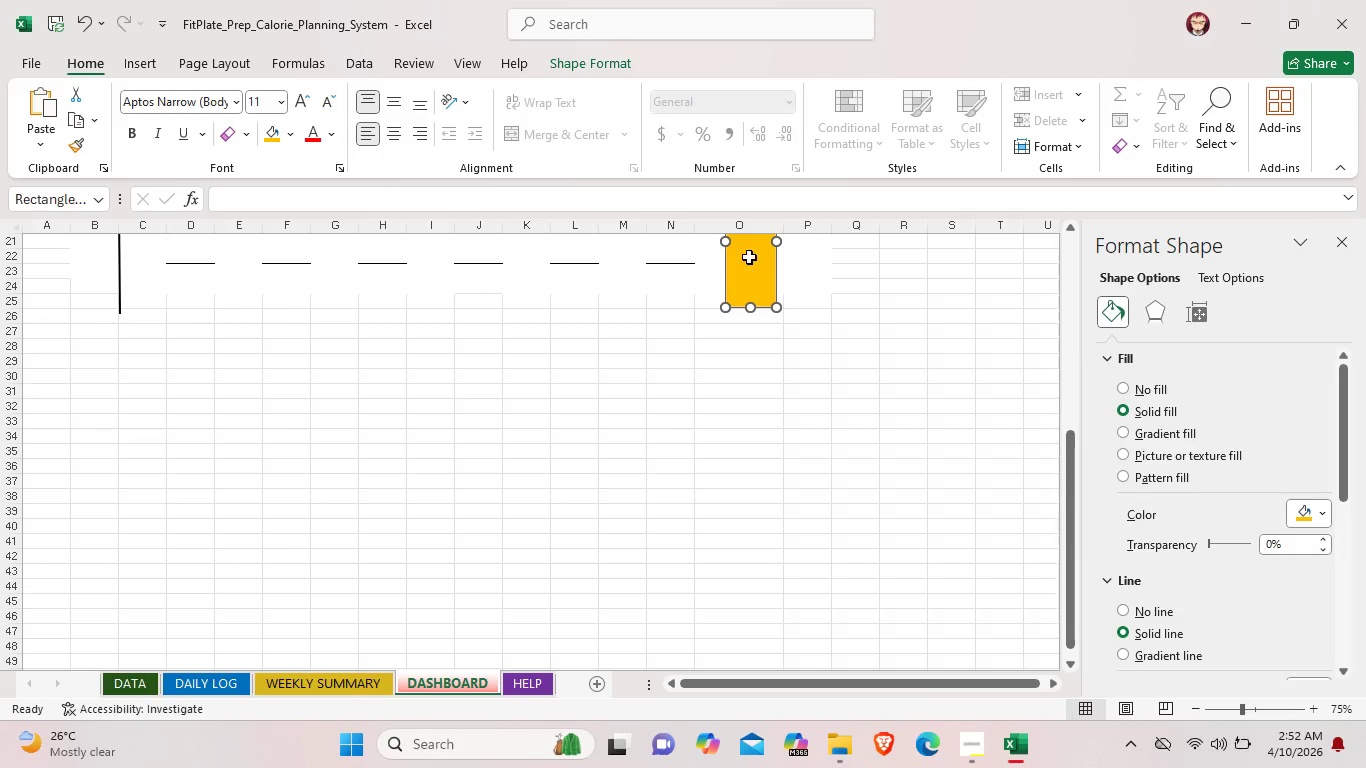 
key(Backspace)
 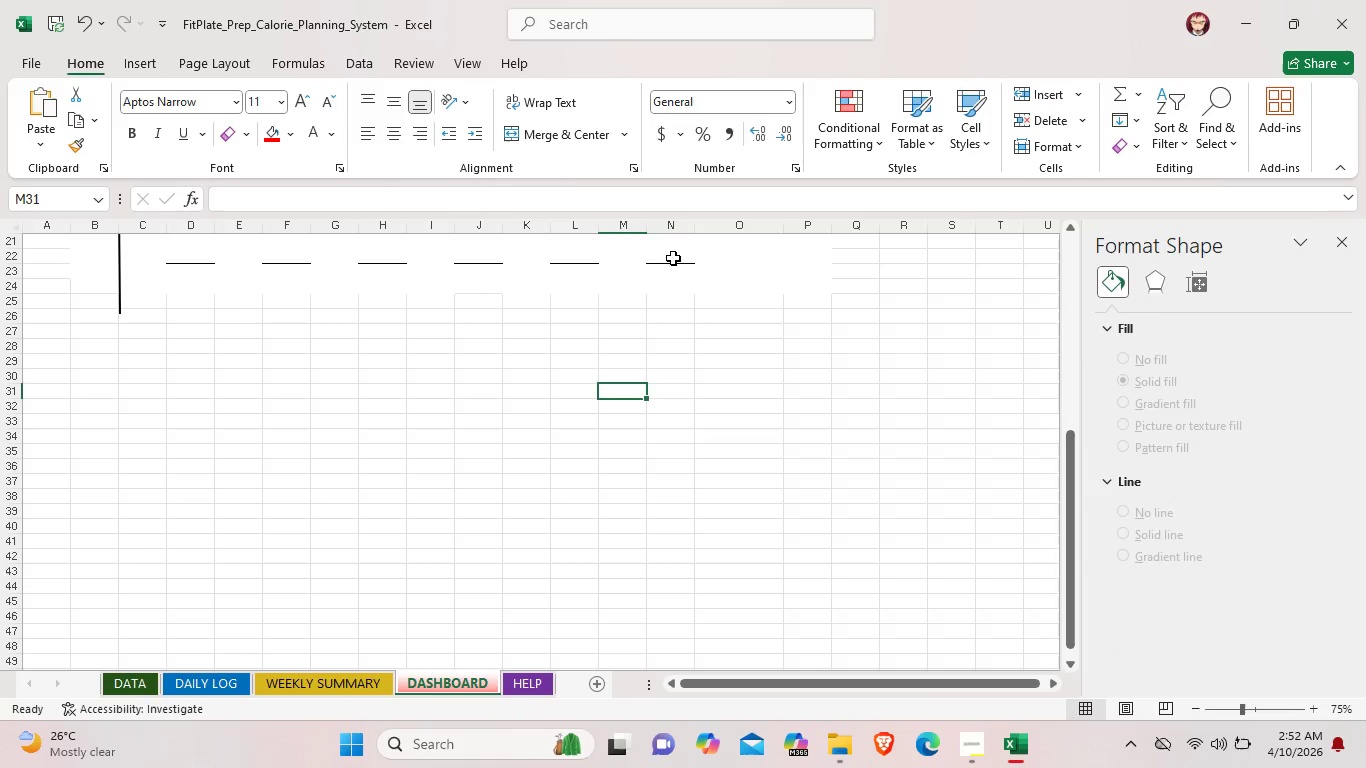 
left_click([672, 260])
 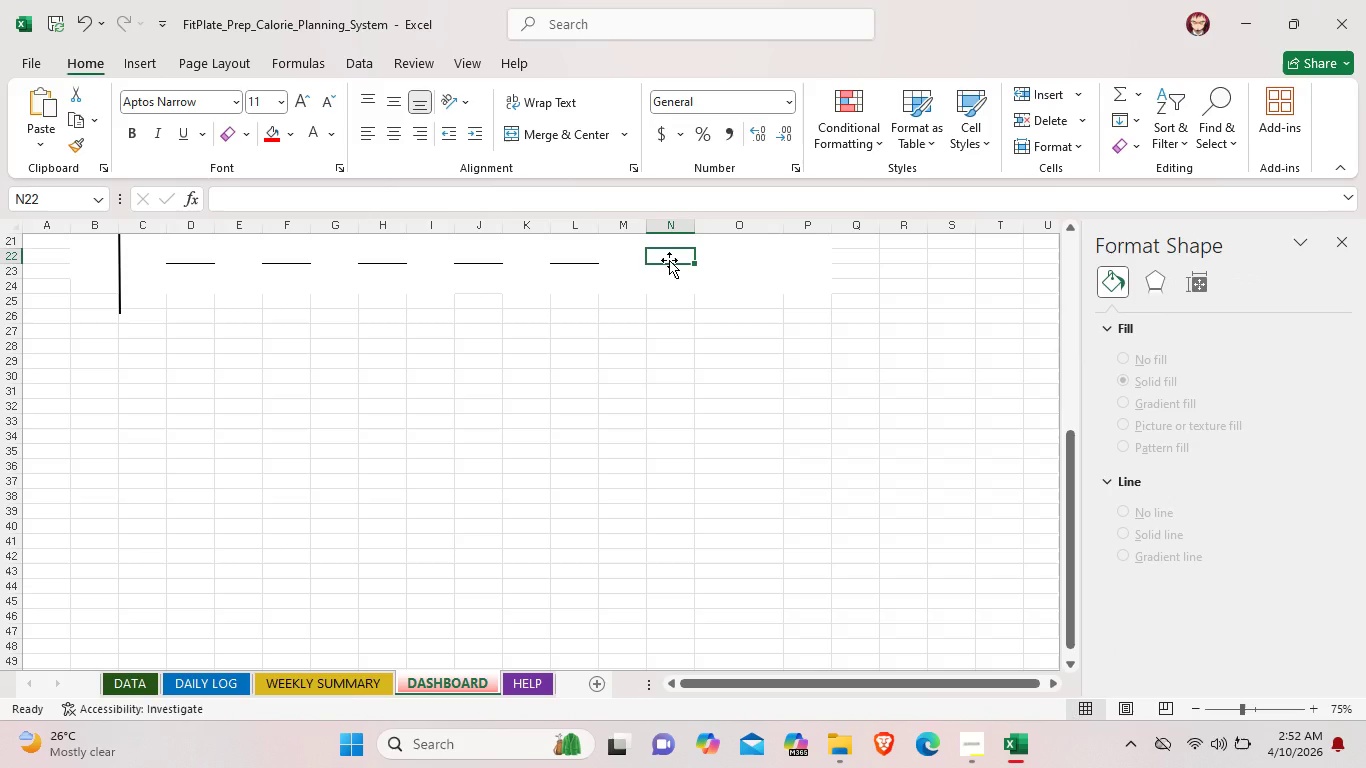 
key(Backspace)
 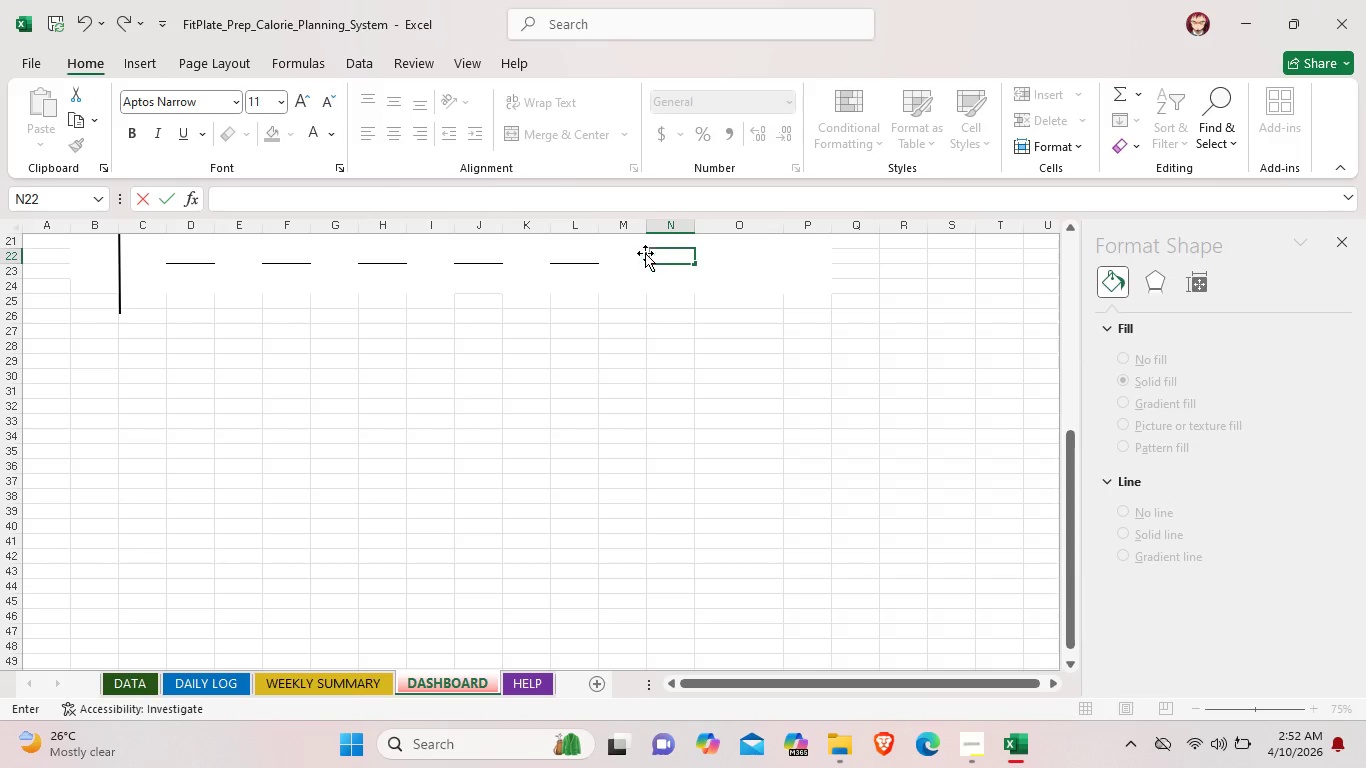 
left_click([638, 275])
 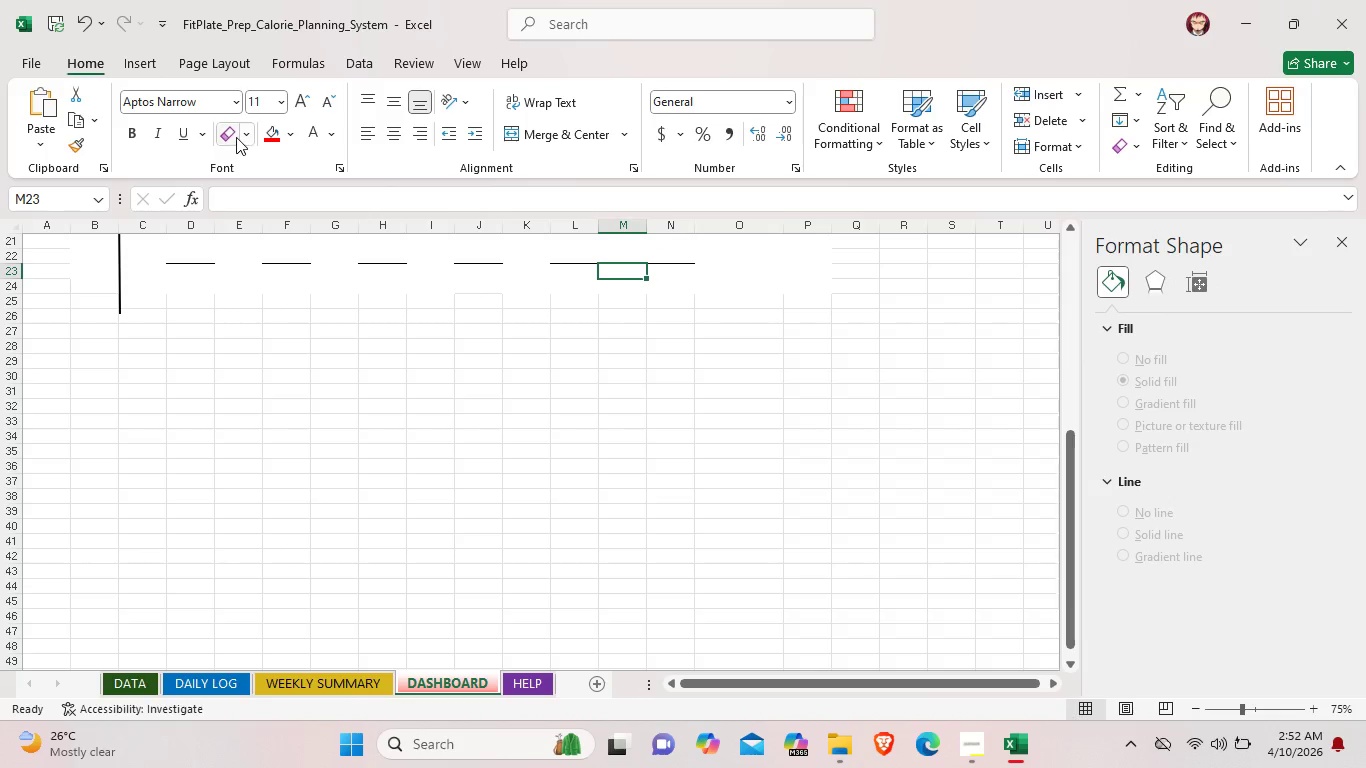 
left_click([233, 136])
 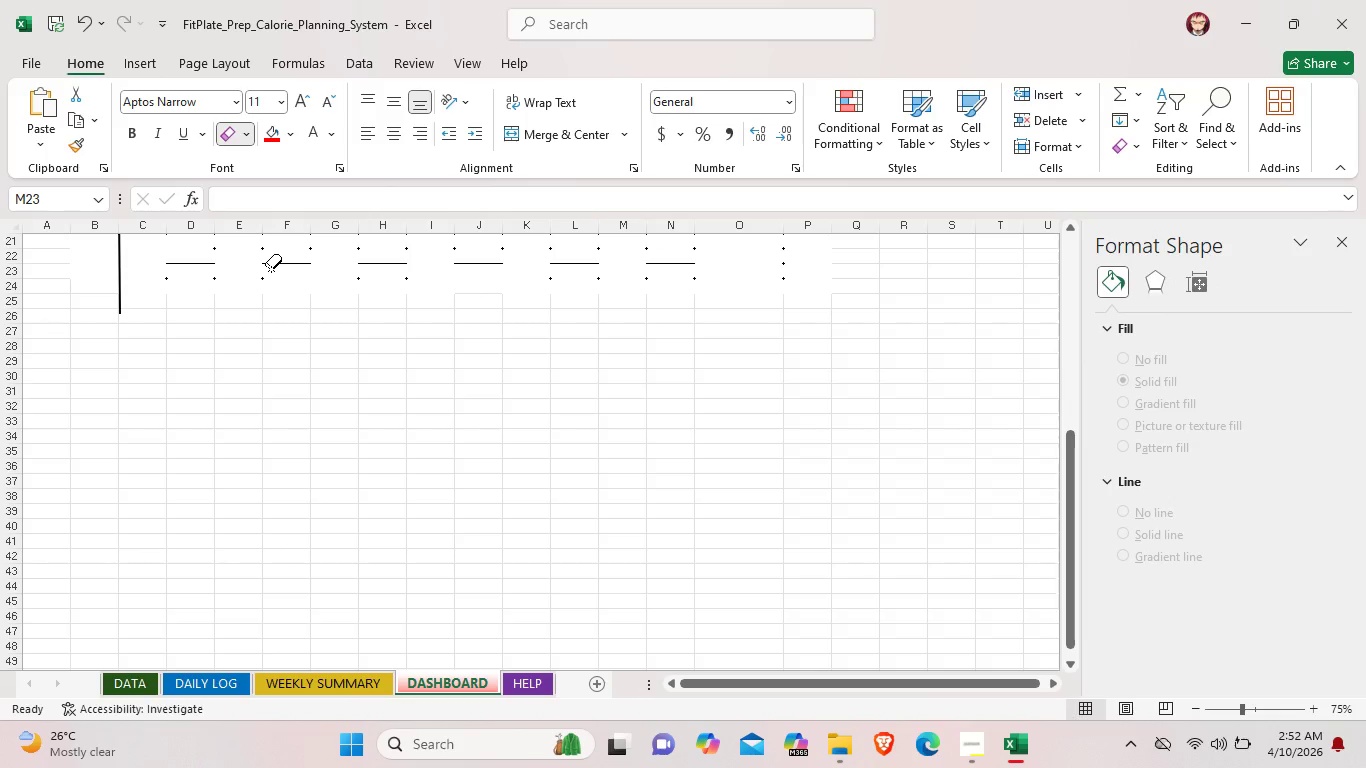 
left_click_drag(start_coordinate=[271, 269], to_coordinate=[304, 268])
 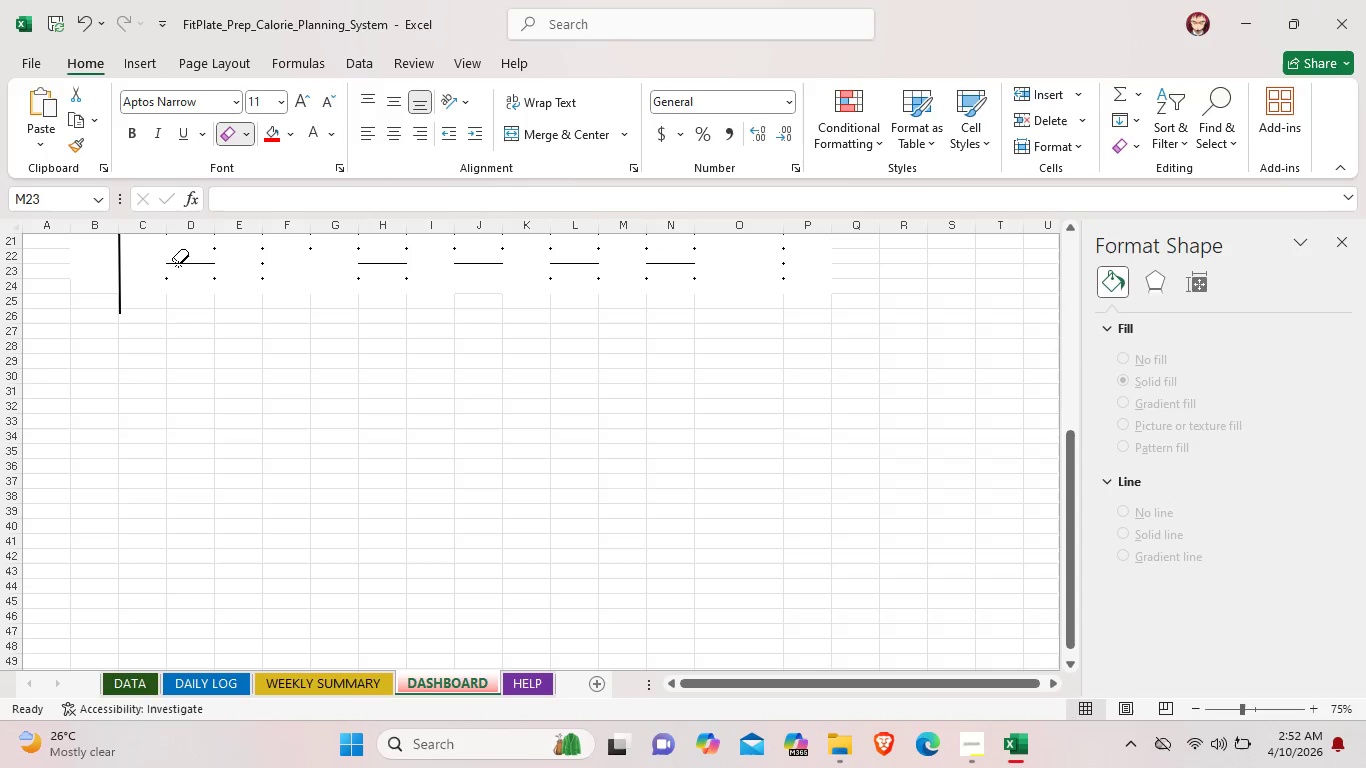 
left_click_drag(start_coordinate=[175, 265], to_coordinate=[230, 265])
 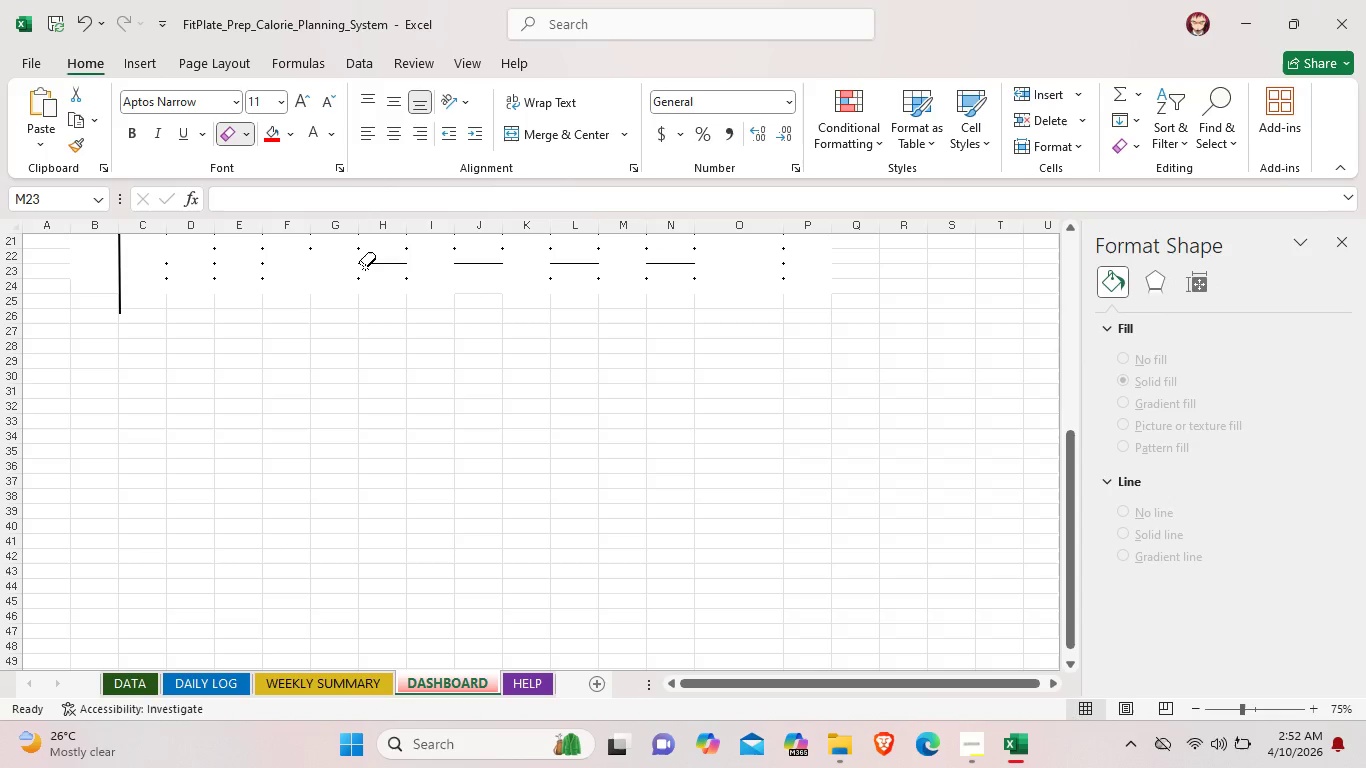 
left_click_drag(start_coordinate=[365, 267], to_coordinate=[395, 269])
 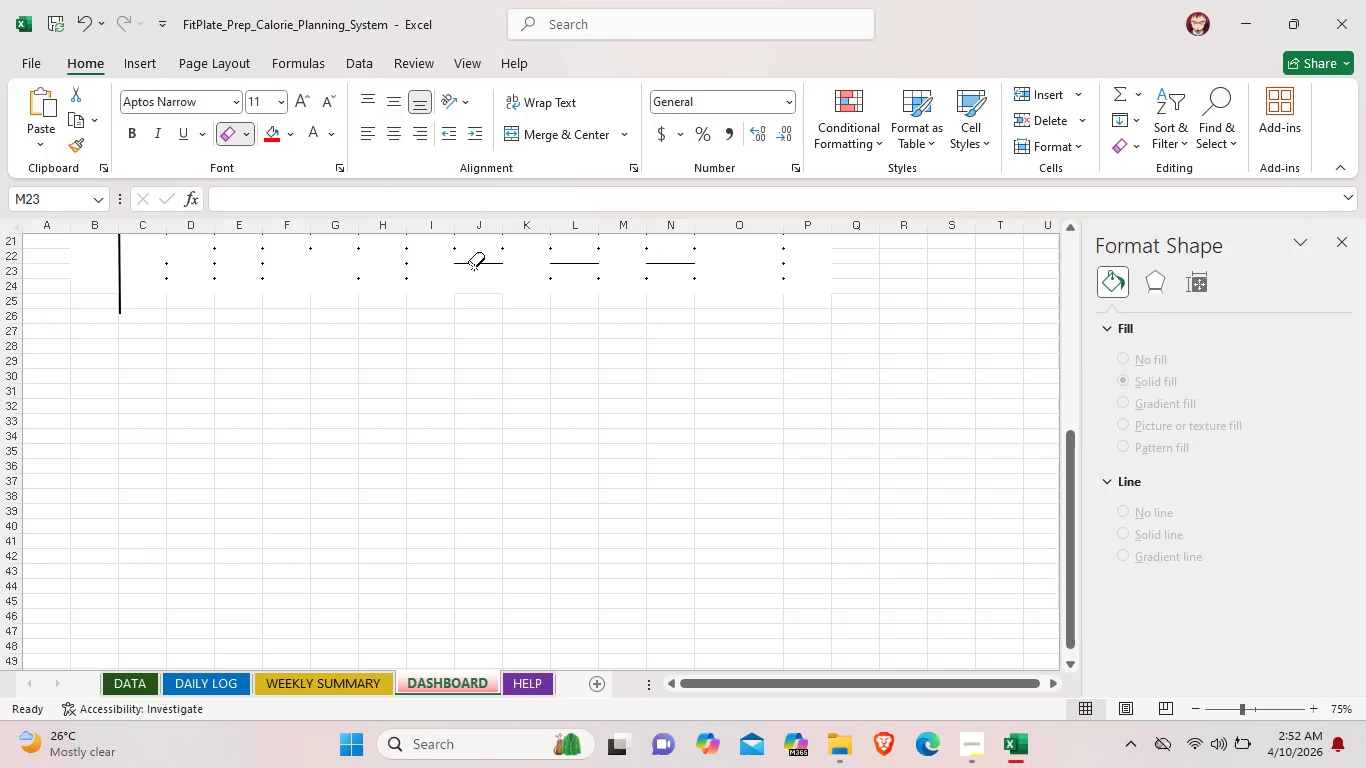 
left_click_drag(start_coordinate=[462, 269], to_coordinate=[545, 268])
 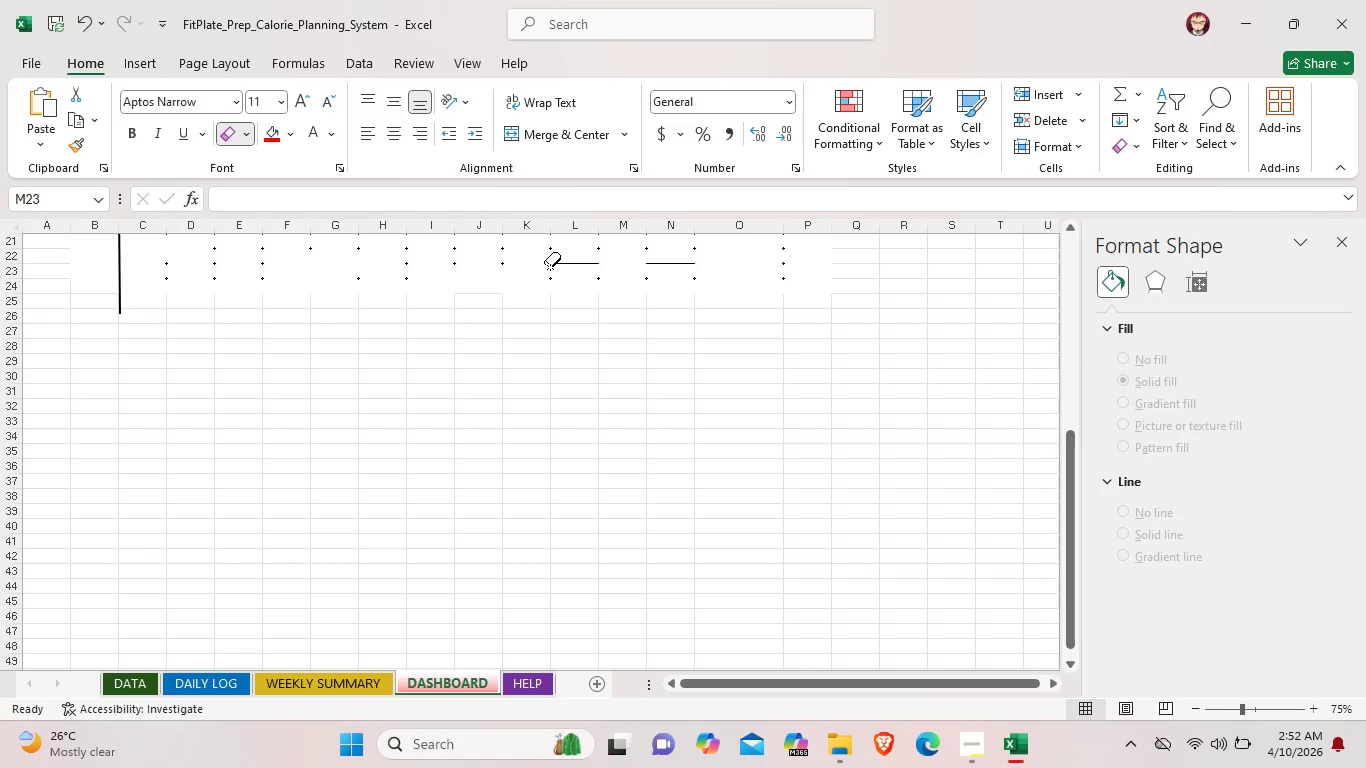 
left_click_drag(start_coordinate=[550, 267], to_coordinate=[593, 265])
 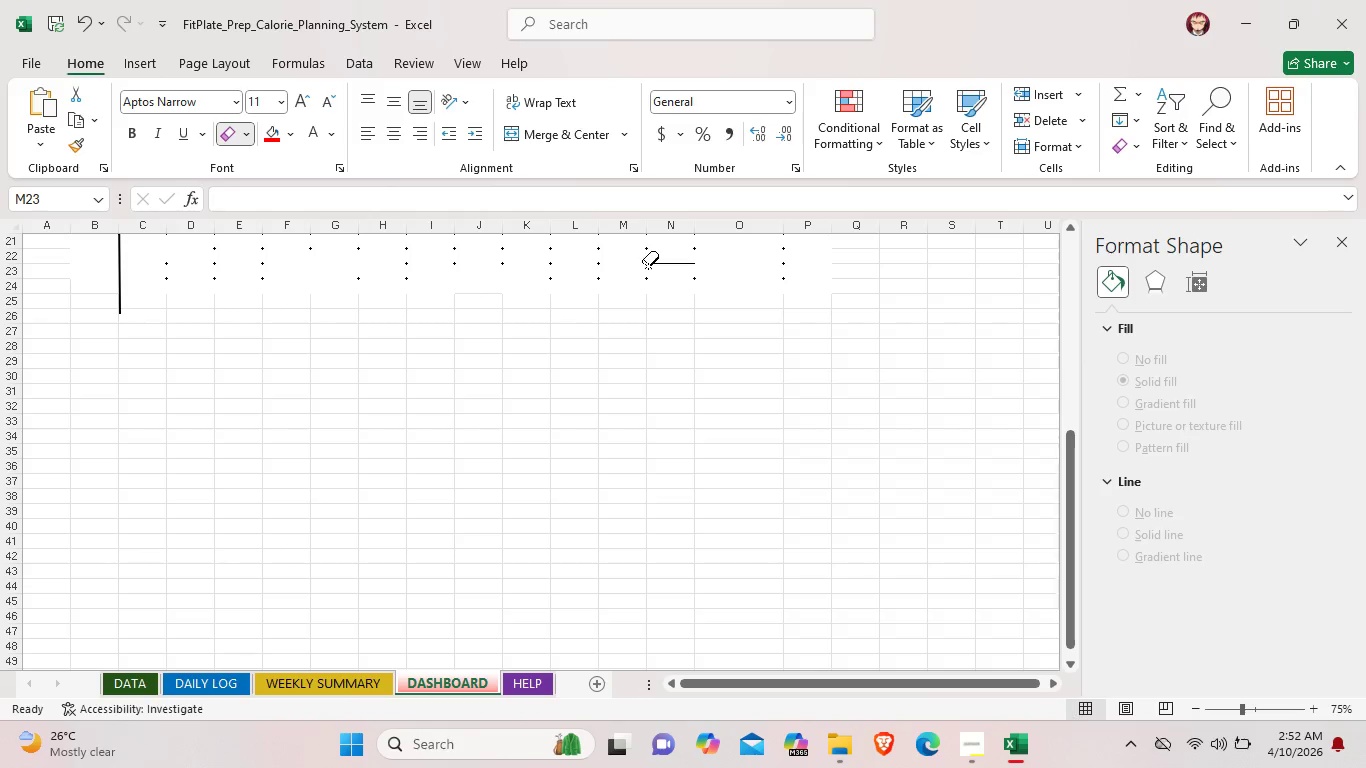 
left_click_drag(start_coordinate=[648, 266], to_coordinate=[707, 265])
 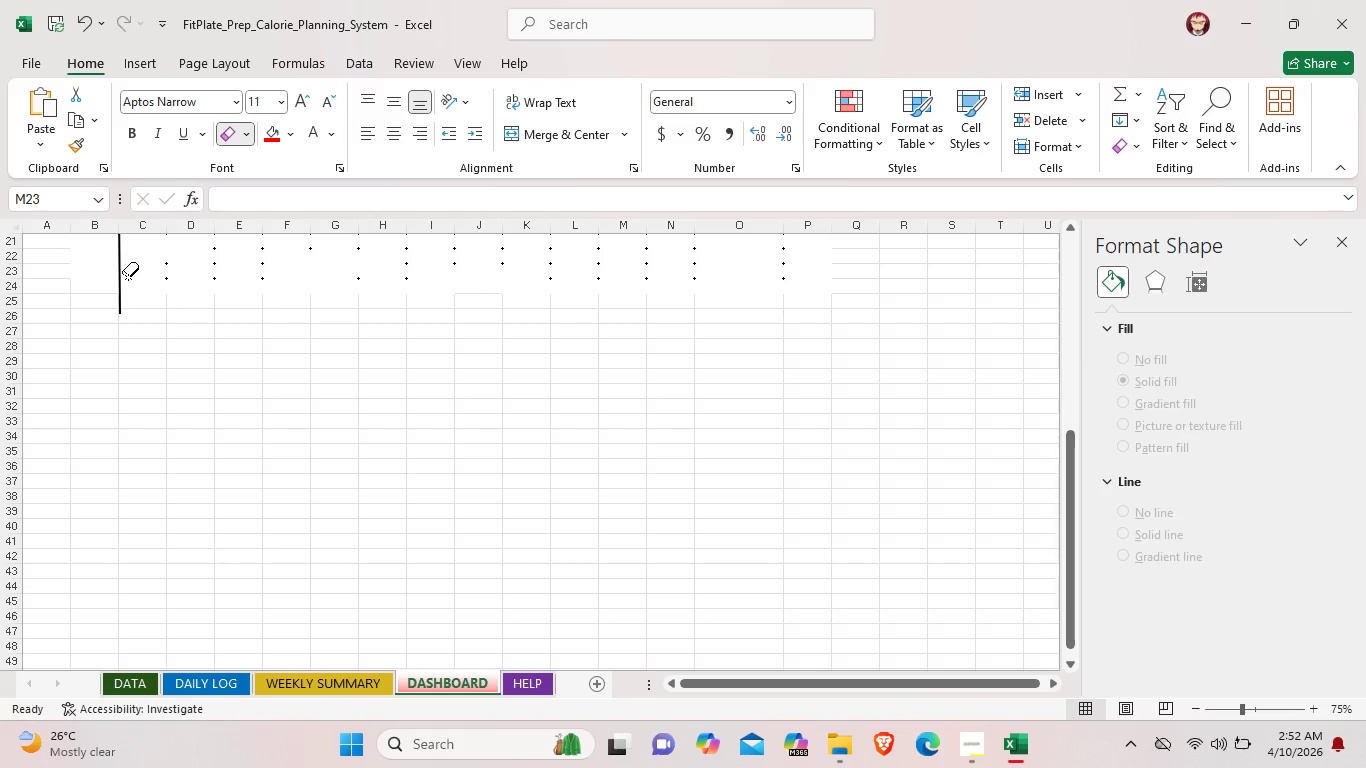 
left_click([126, 277])
 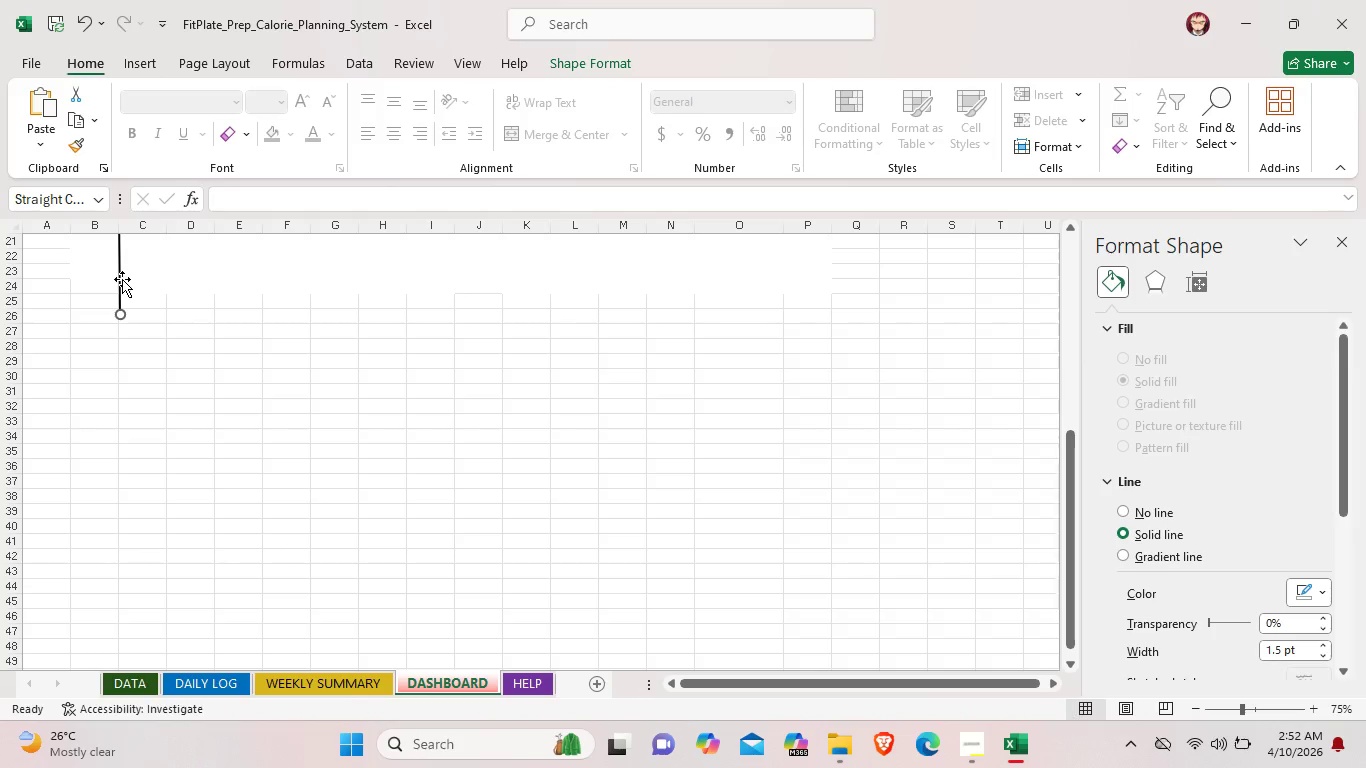 
left_click([122, 279])
 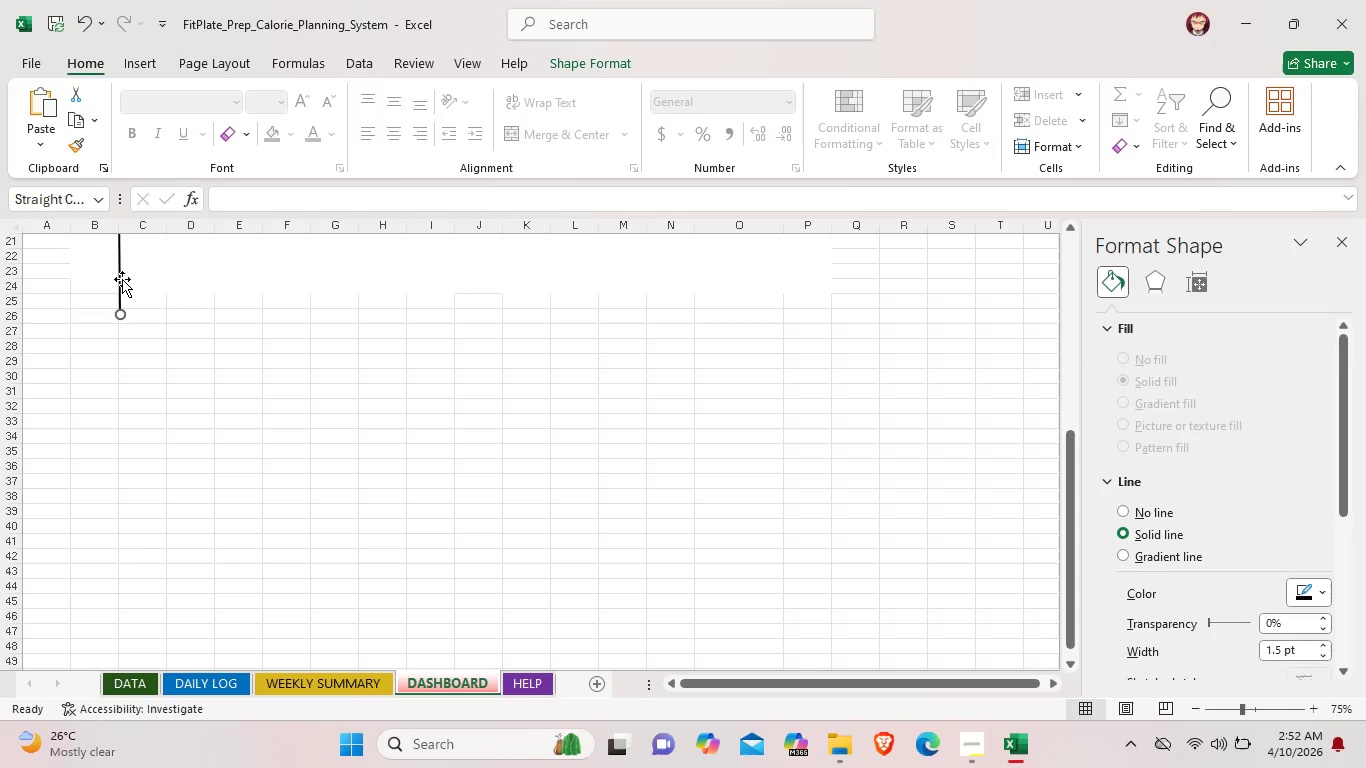 
key(Backspace)
 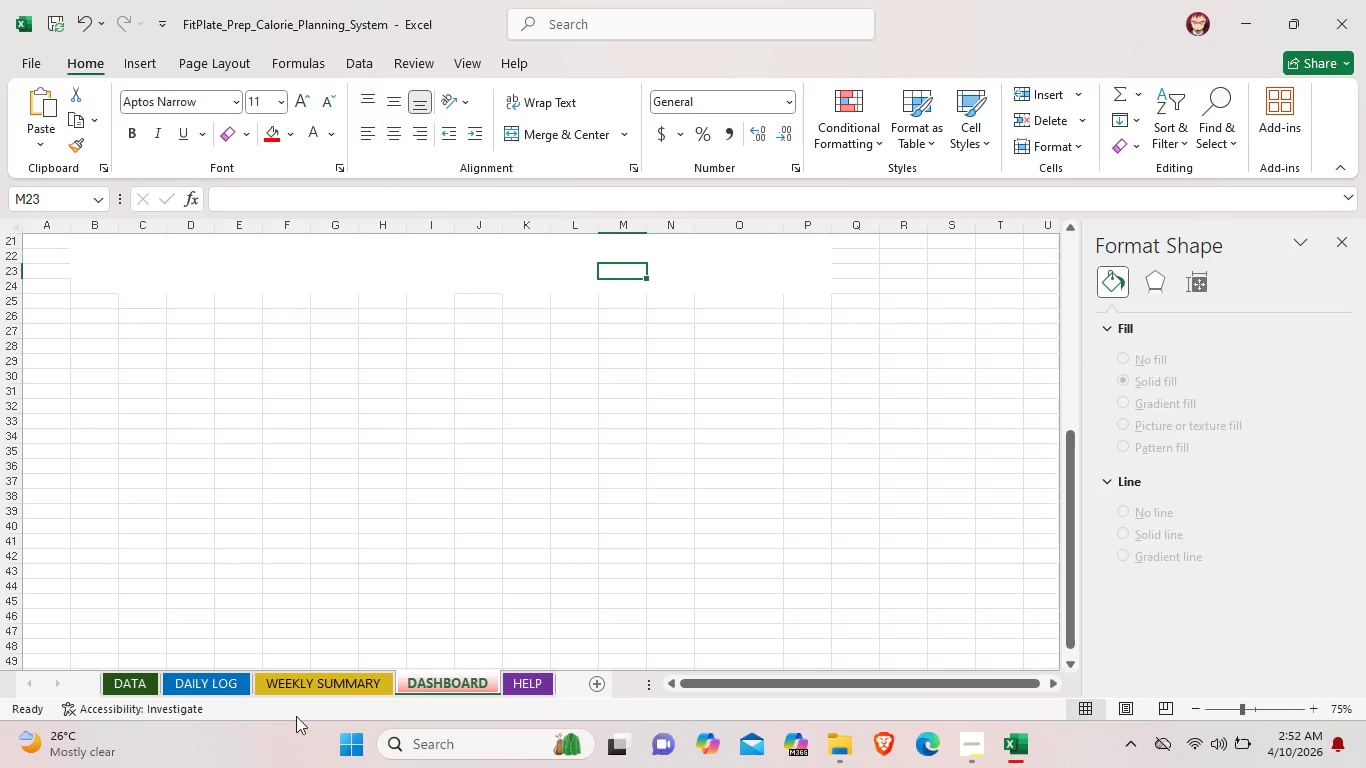 
left_click([206, 679])
 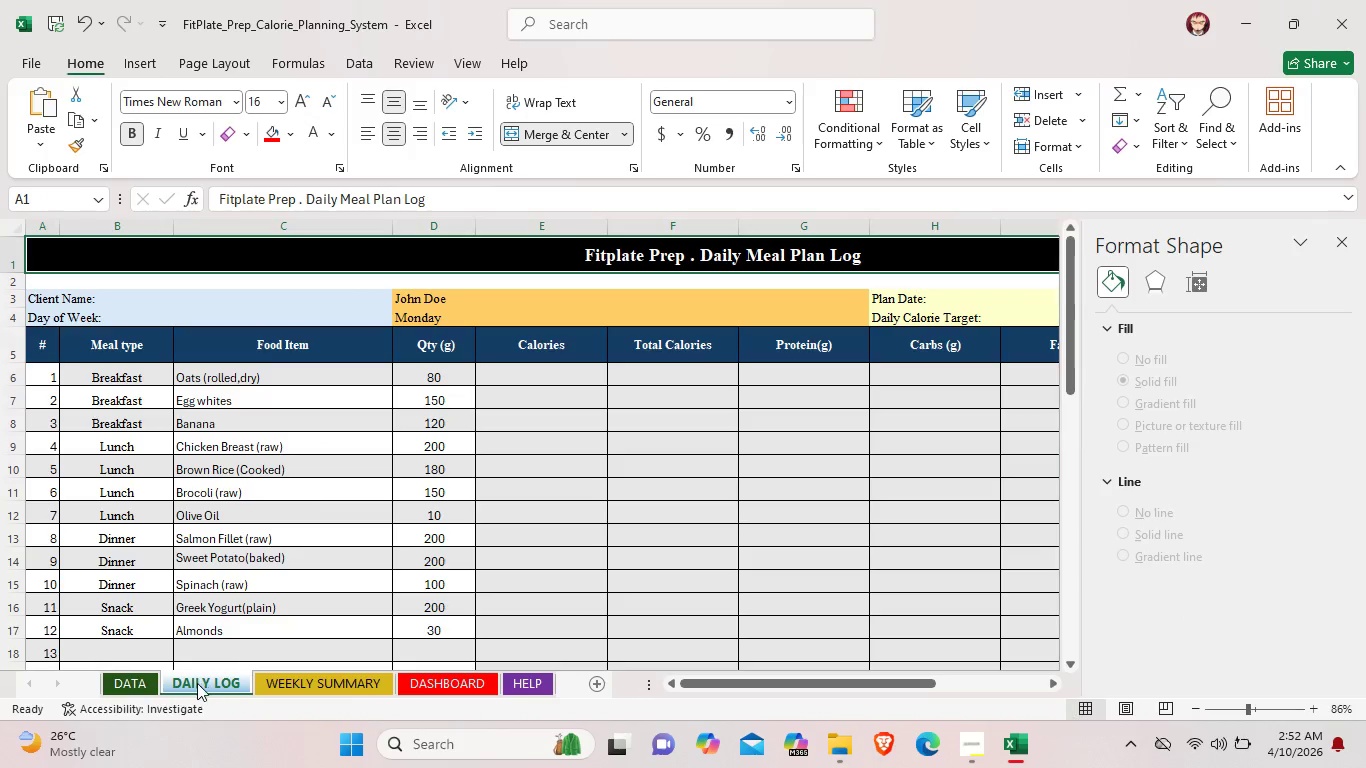 
left_click([139, 684])
 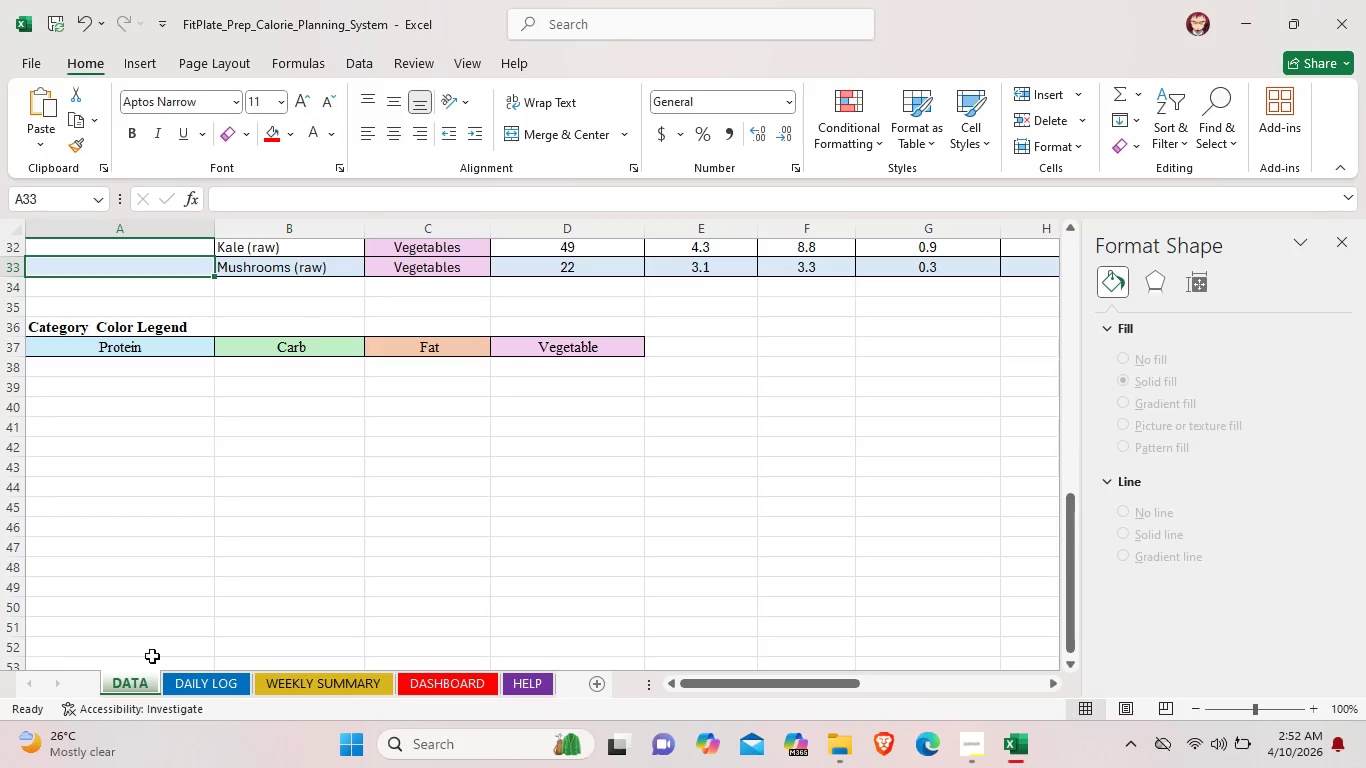 
scroll: coordinate [187, 569], scroll_direction: up, amount: 11.0
 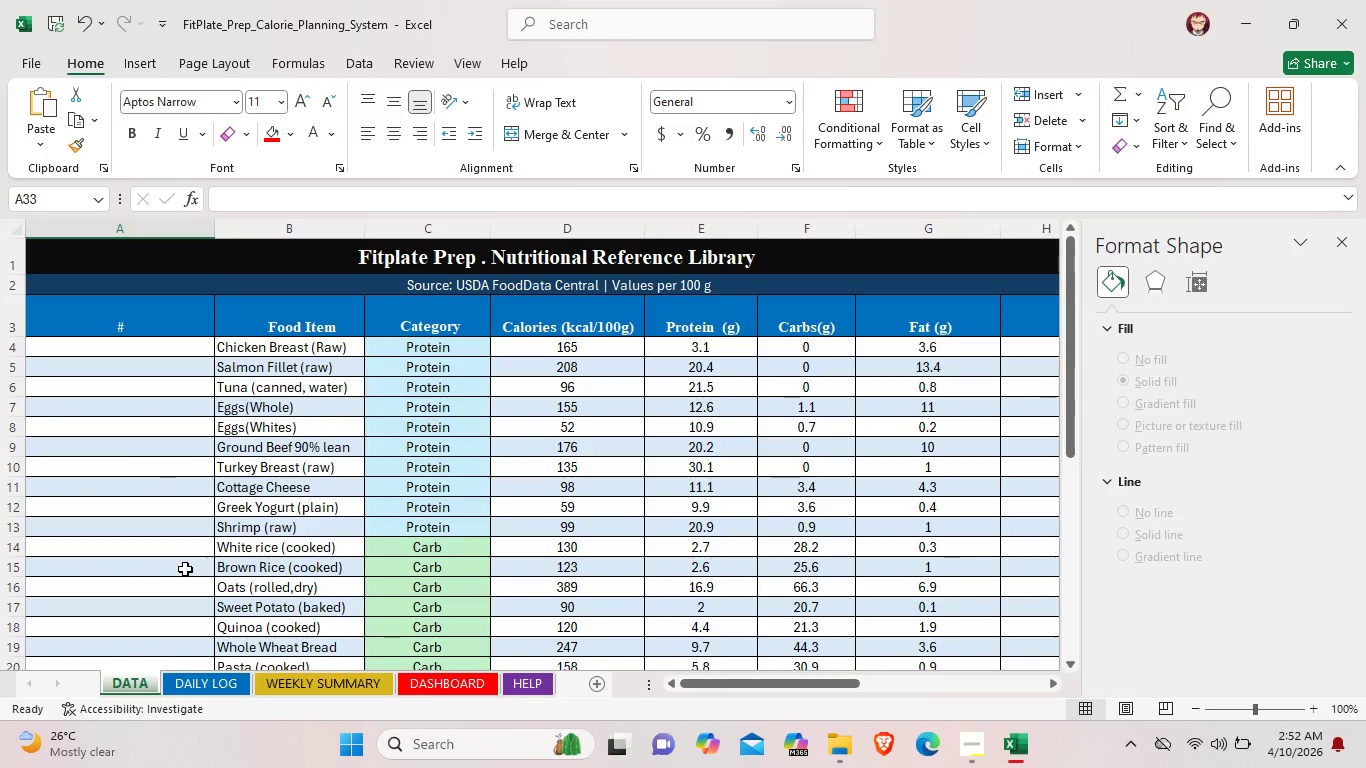 
scroll: coordinate [185, 569], scroll_direction: down, amount: 4.0
 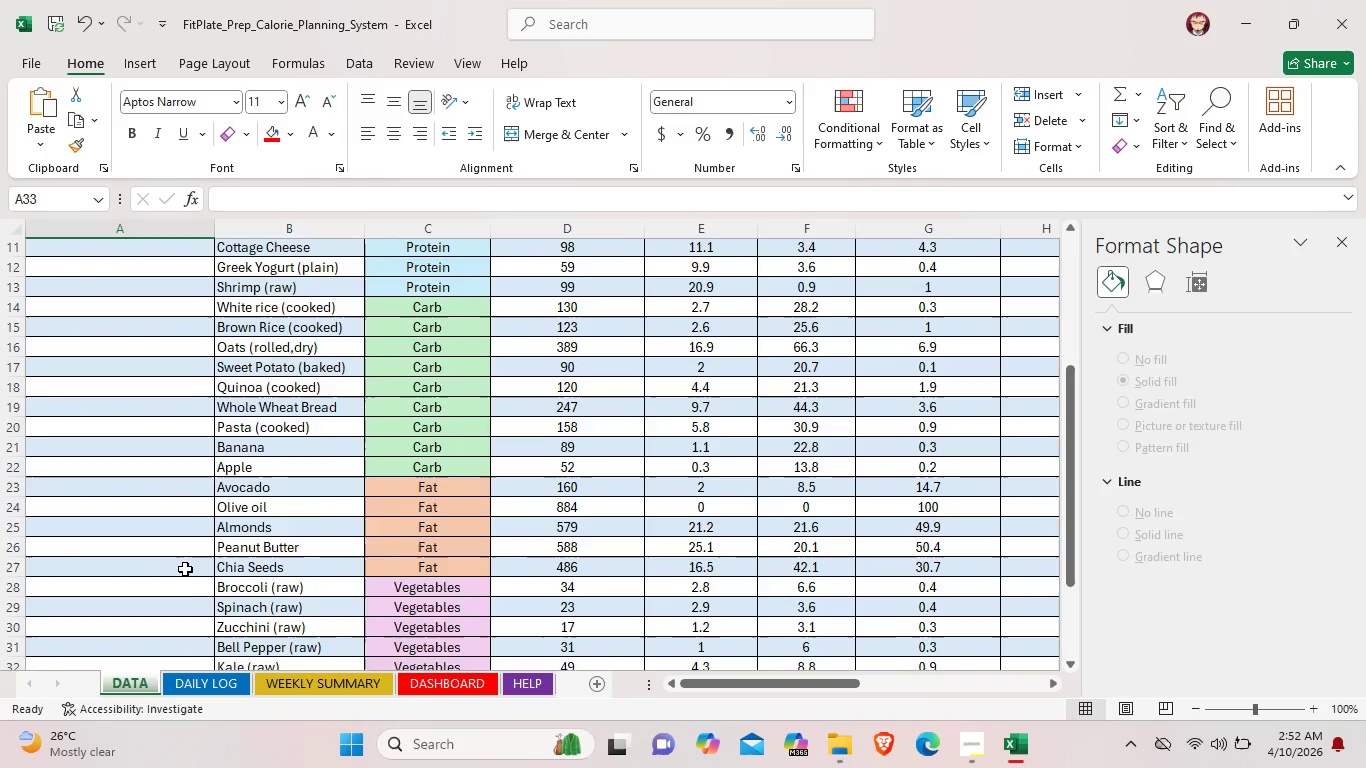 
scroll: coordinate [185, 569], scroll_direction: up, amount: 4.0
 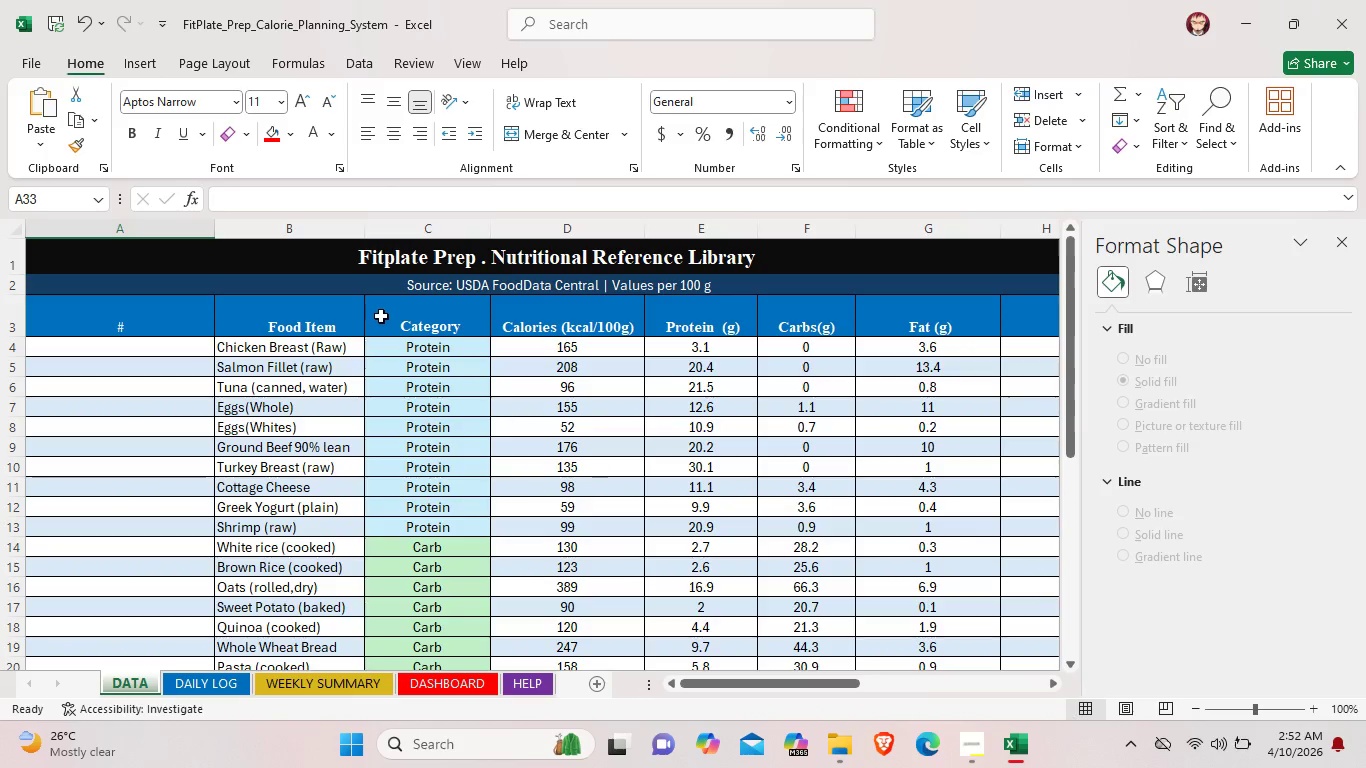 
left_click([381, 315])
 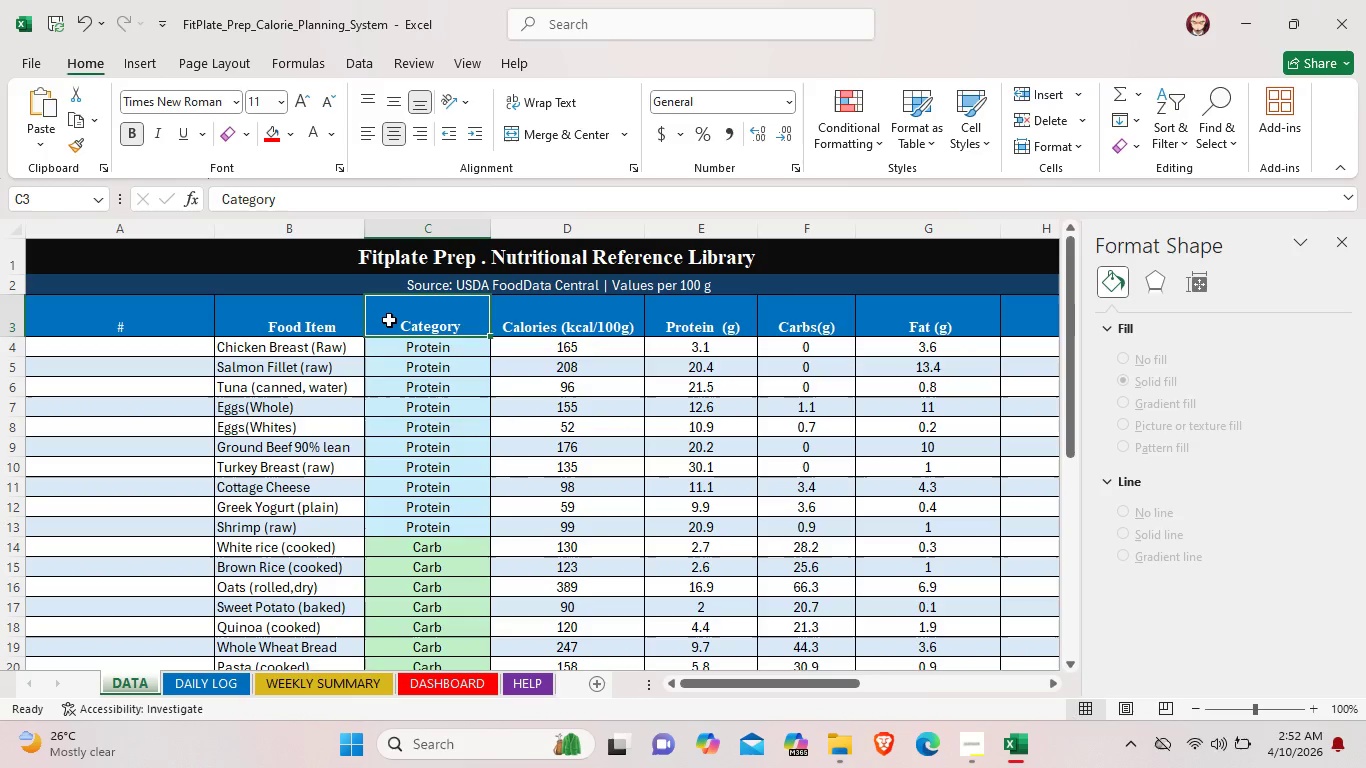 
left_click_drag(start_coordinate=[389, 320], to_coordinate=[409, 605])
 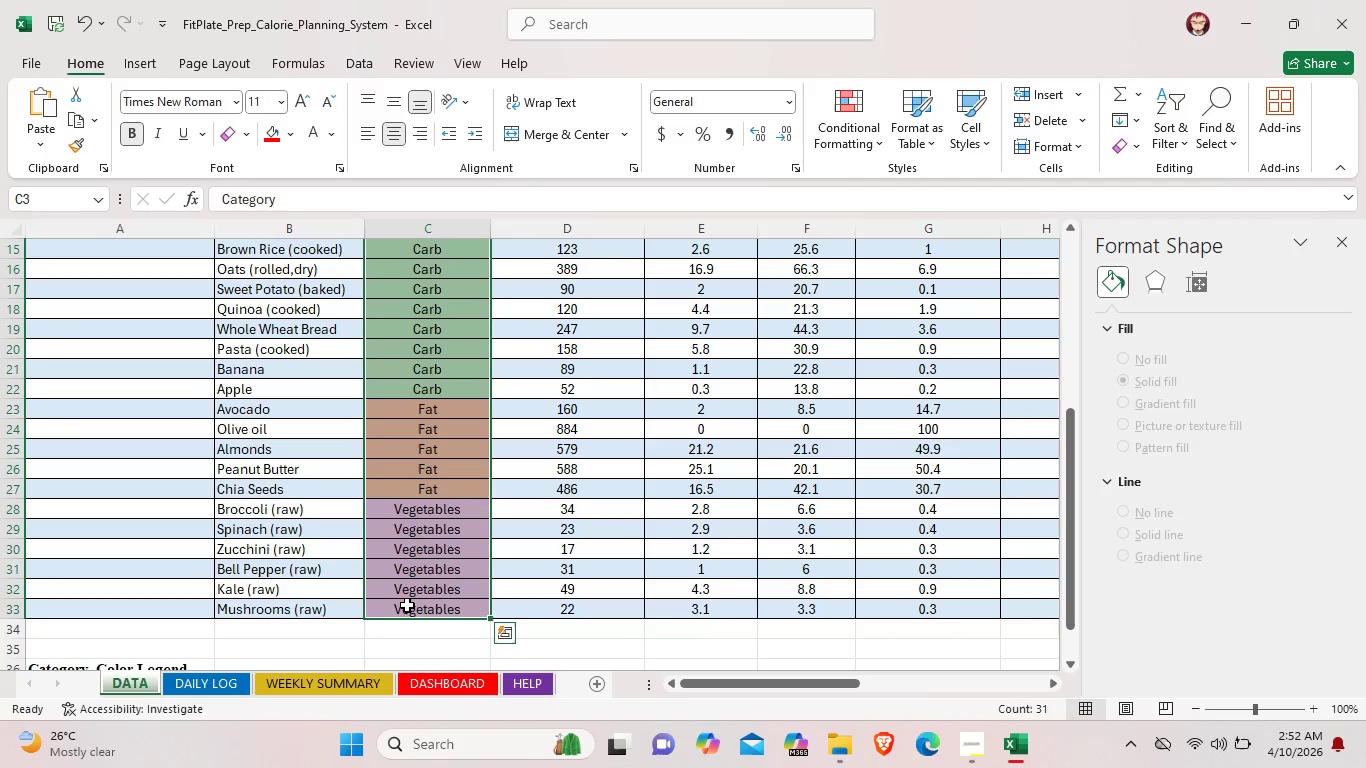 
right_click([407, 605])
 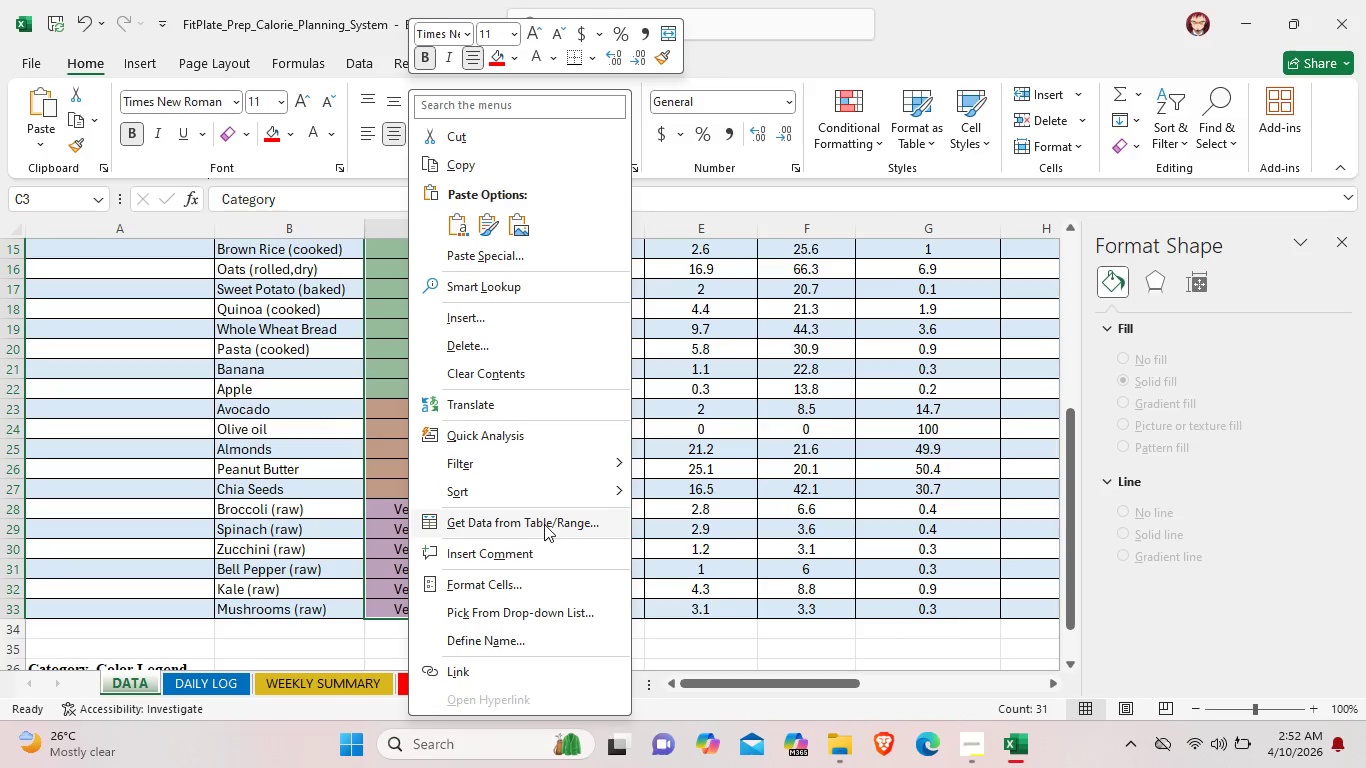 
wait(7.11)
 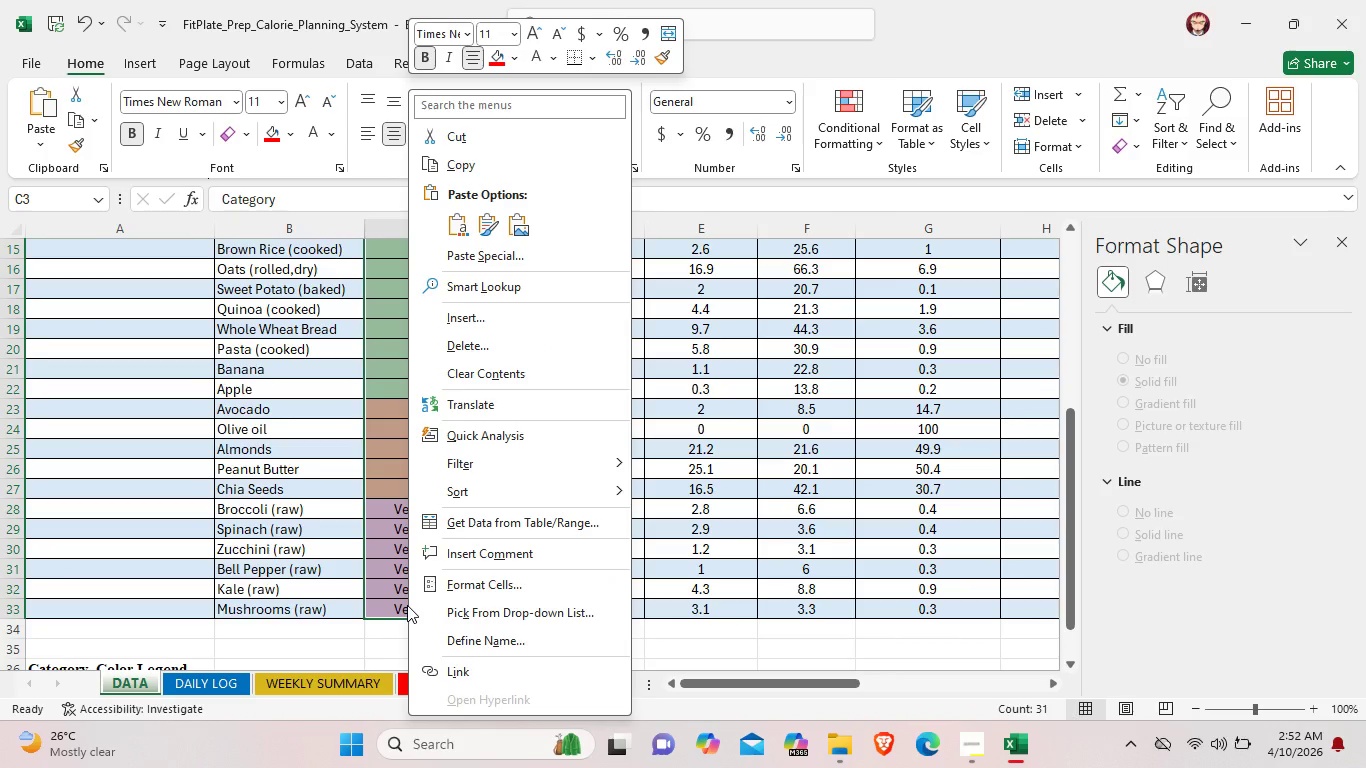 
left_click([563, 526])
 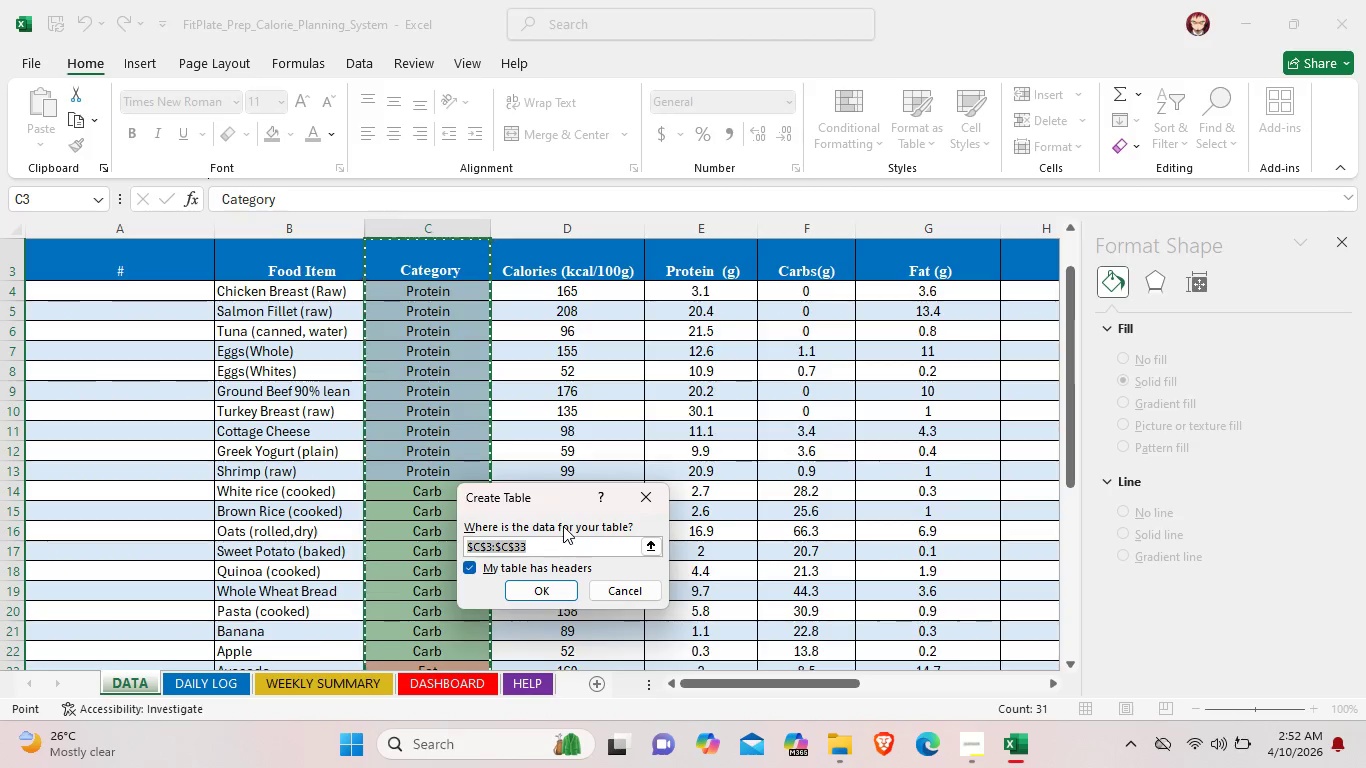 
left_click([648, 493])
 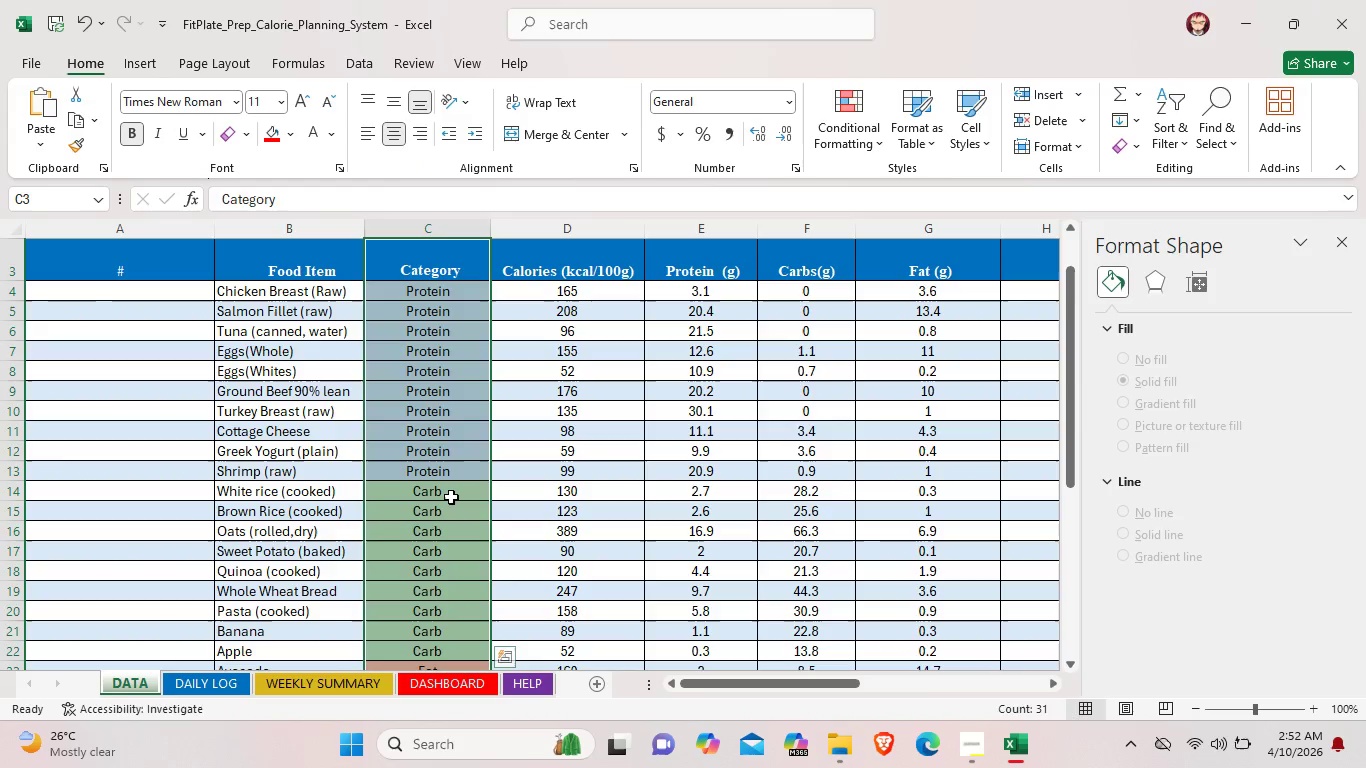 
left_click([451, 497])
 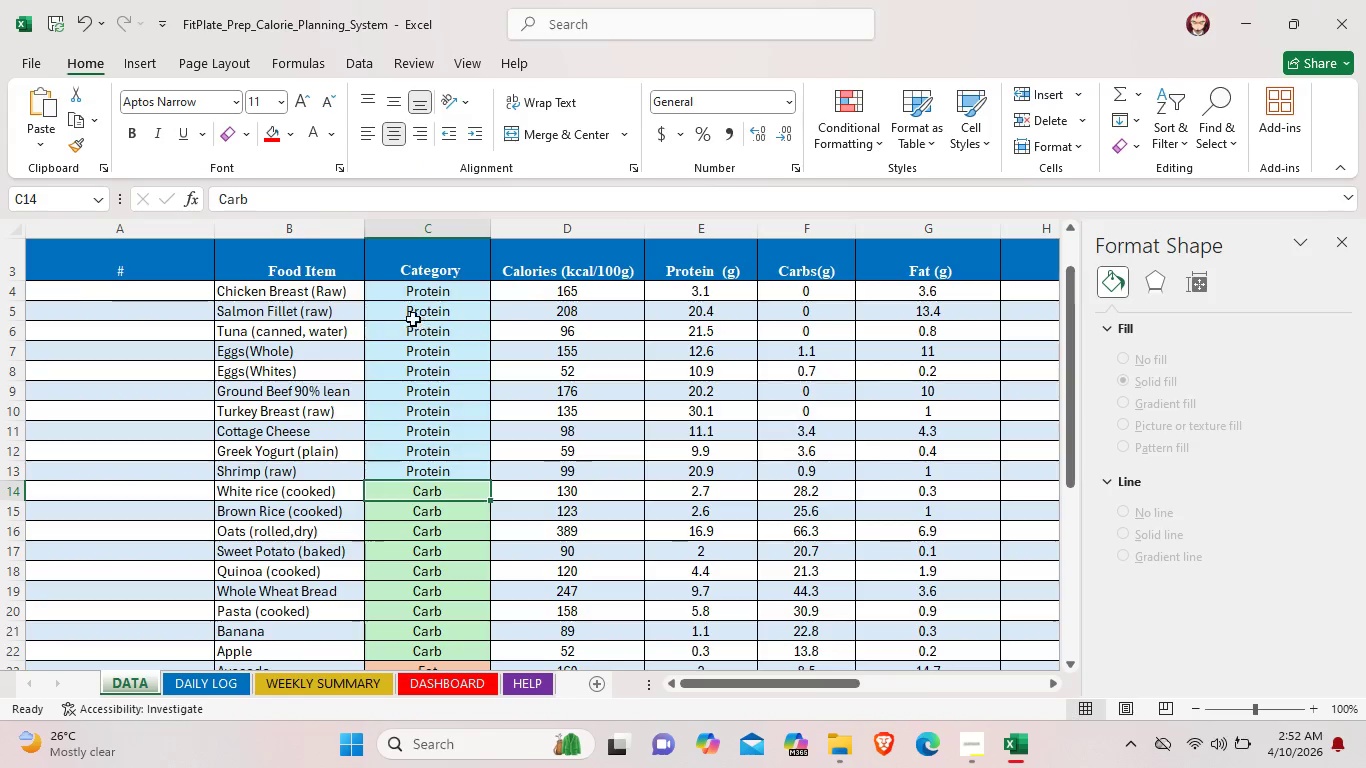 
left_click([406, 302])
 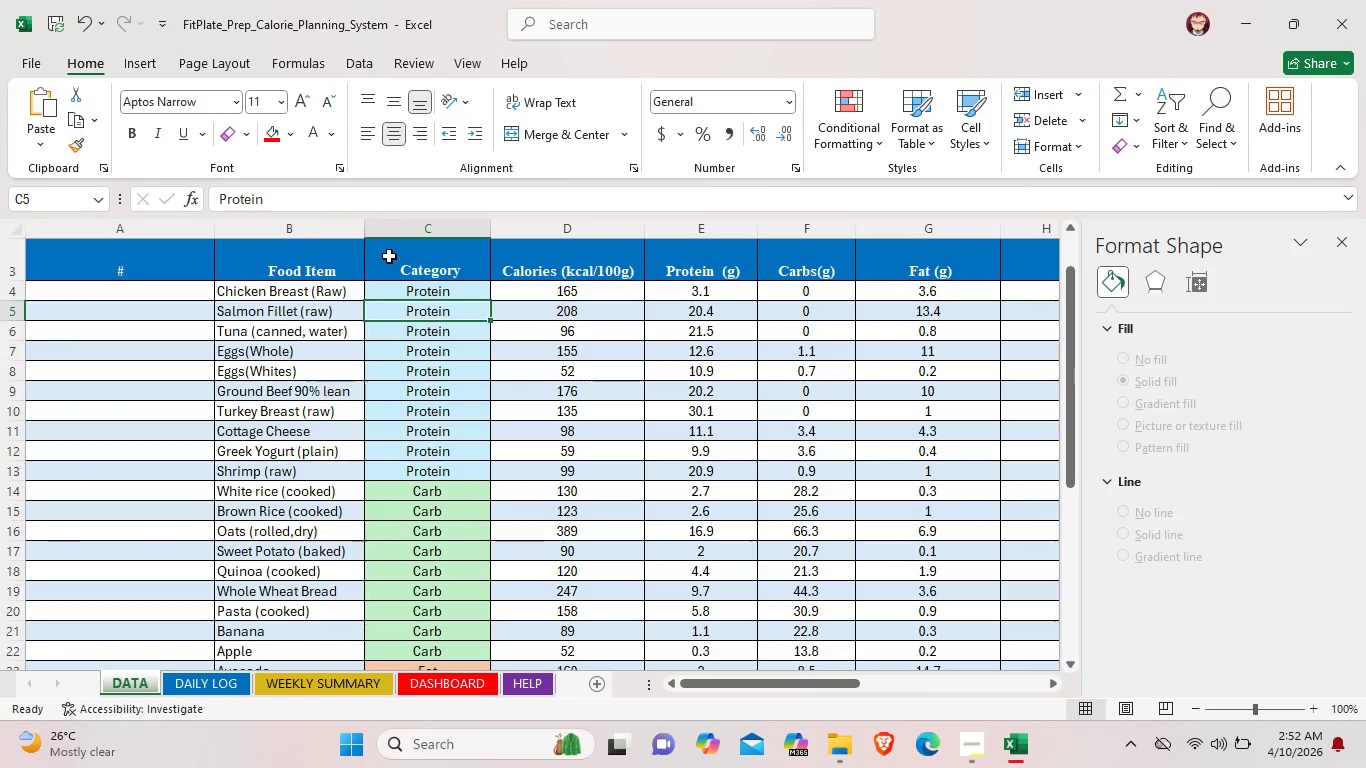 
left_click([389, 256])
 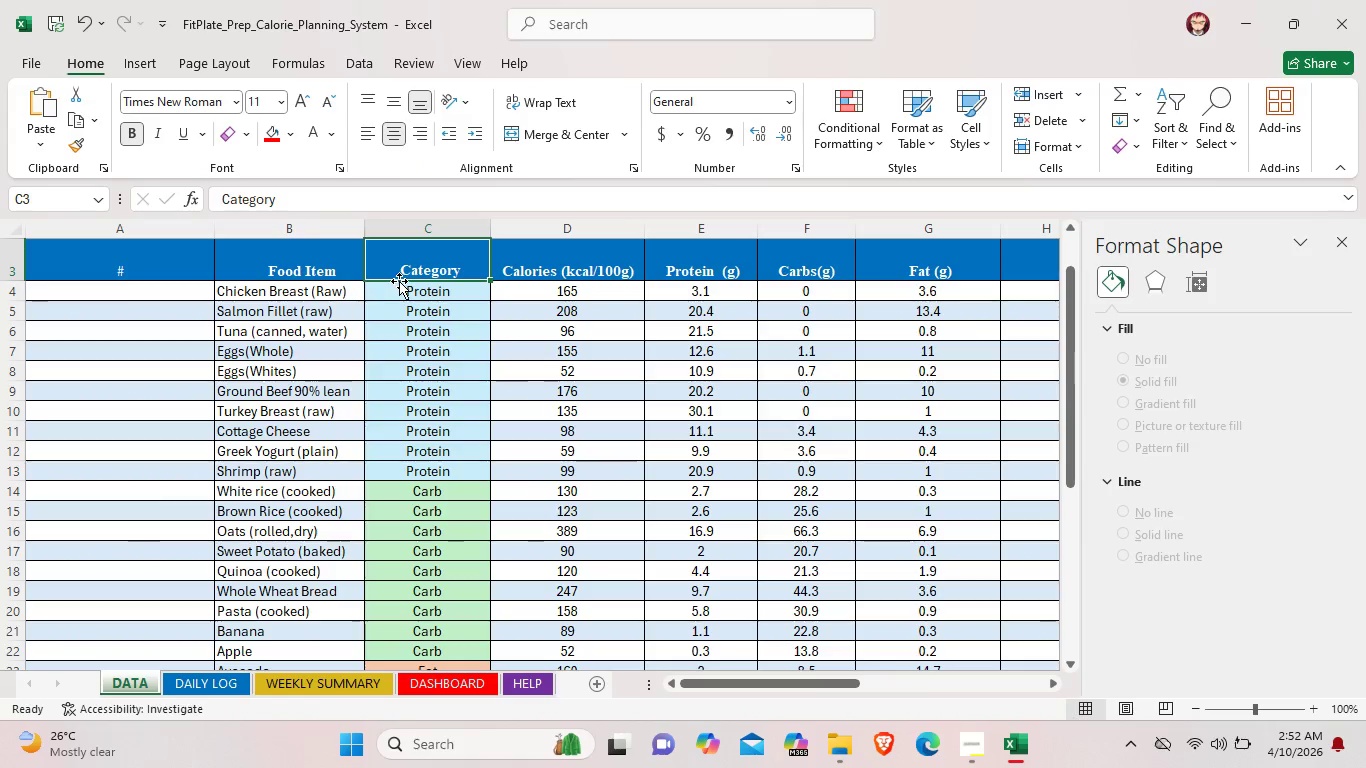 
left_click([396, 281])
 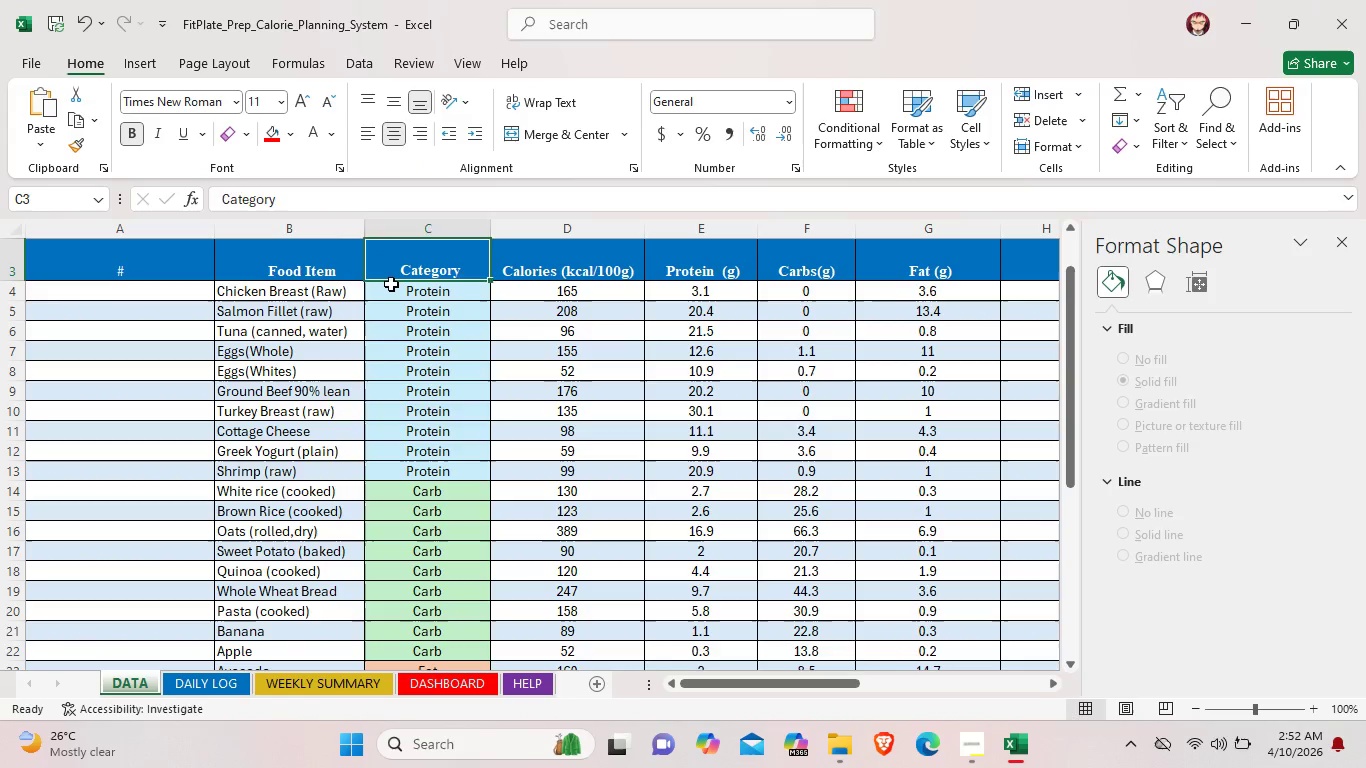 
left_click([391, 284])
 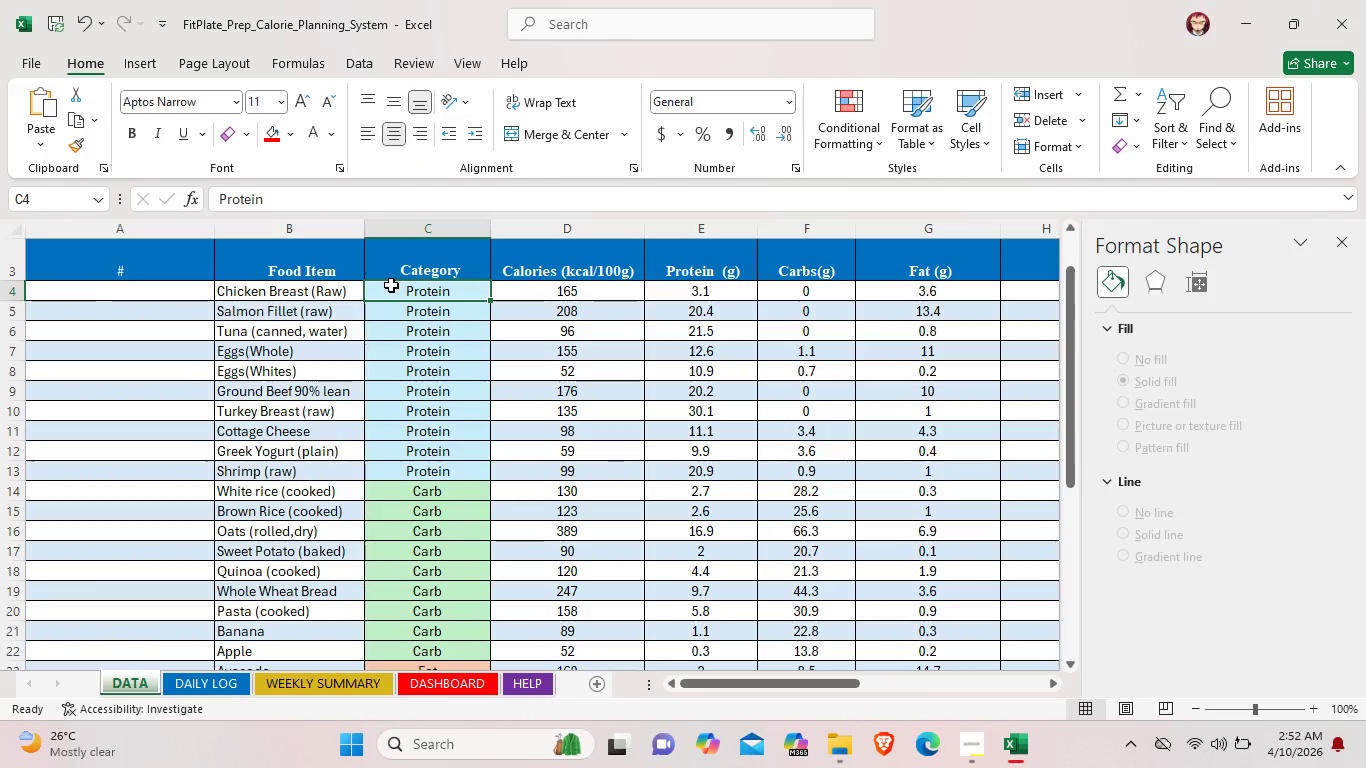 
left_click_drag(start_coordinate=[391, 285], to_coordinate=[469, 563])
 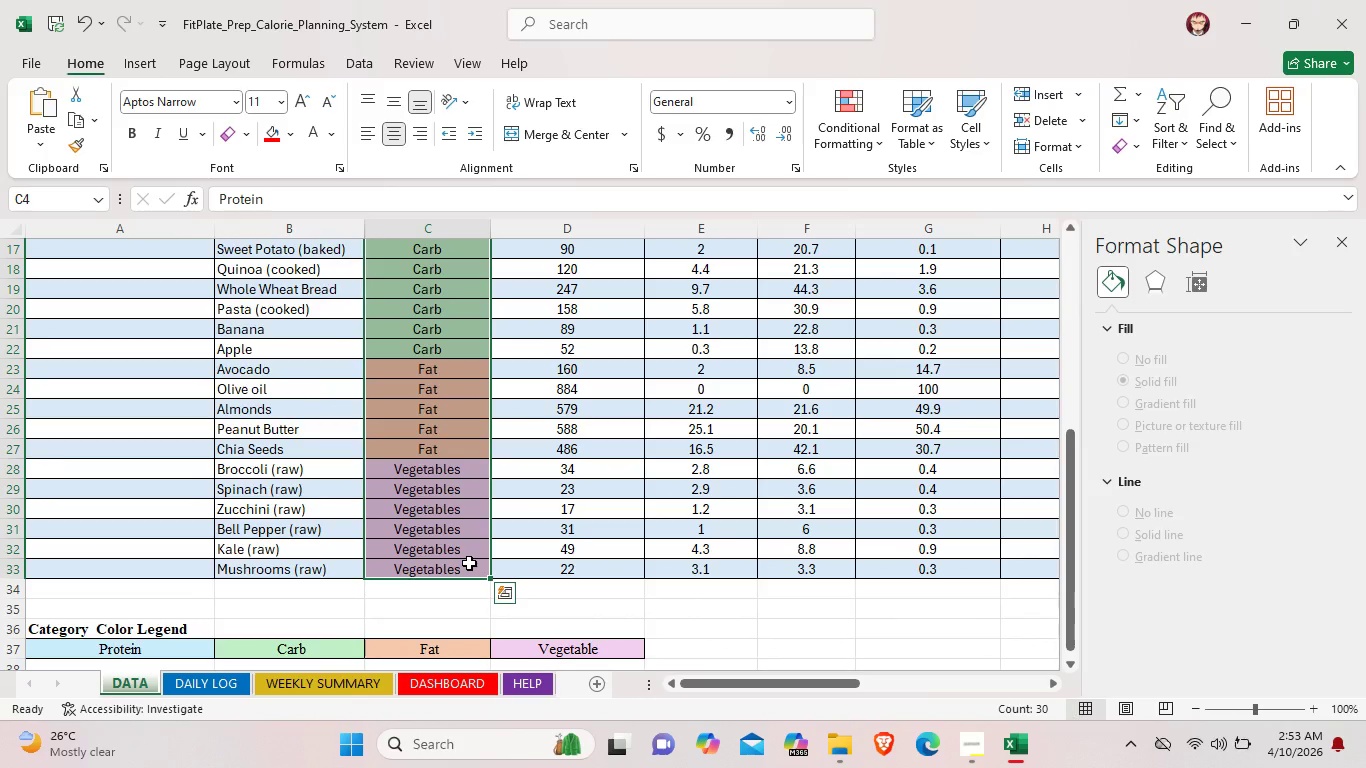 
right_click([469, 563])
 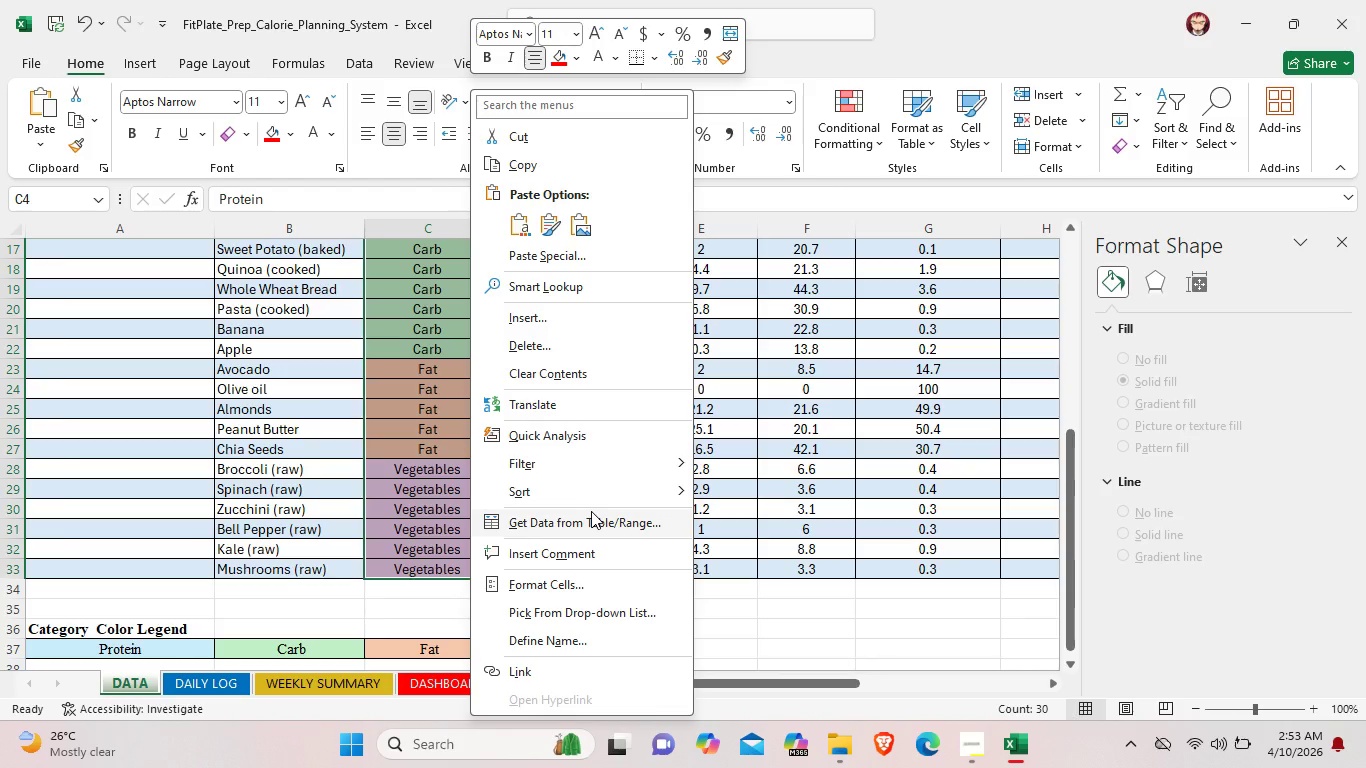 
wait(18.83)
 